 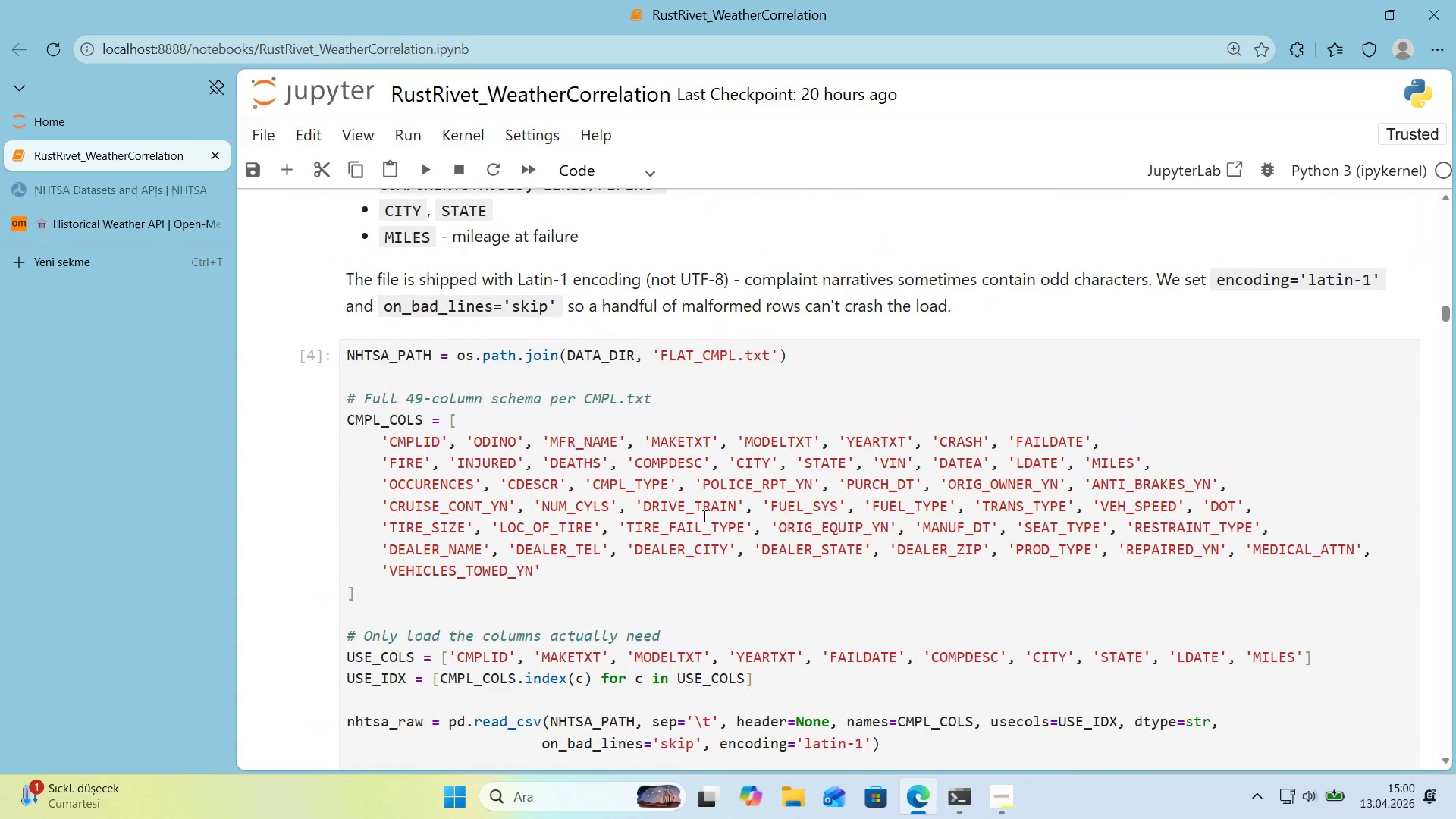 
scroll: coordinate [465, 494], scroll_direction: up, amount: 16.0
 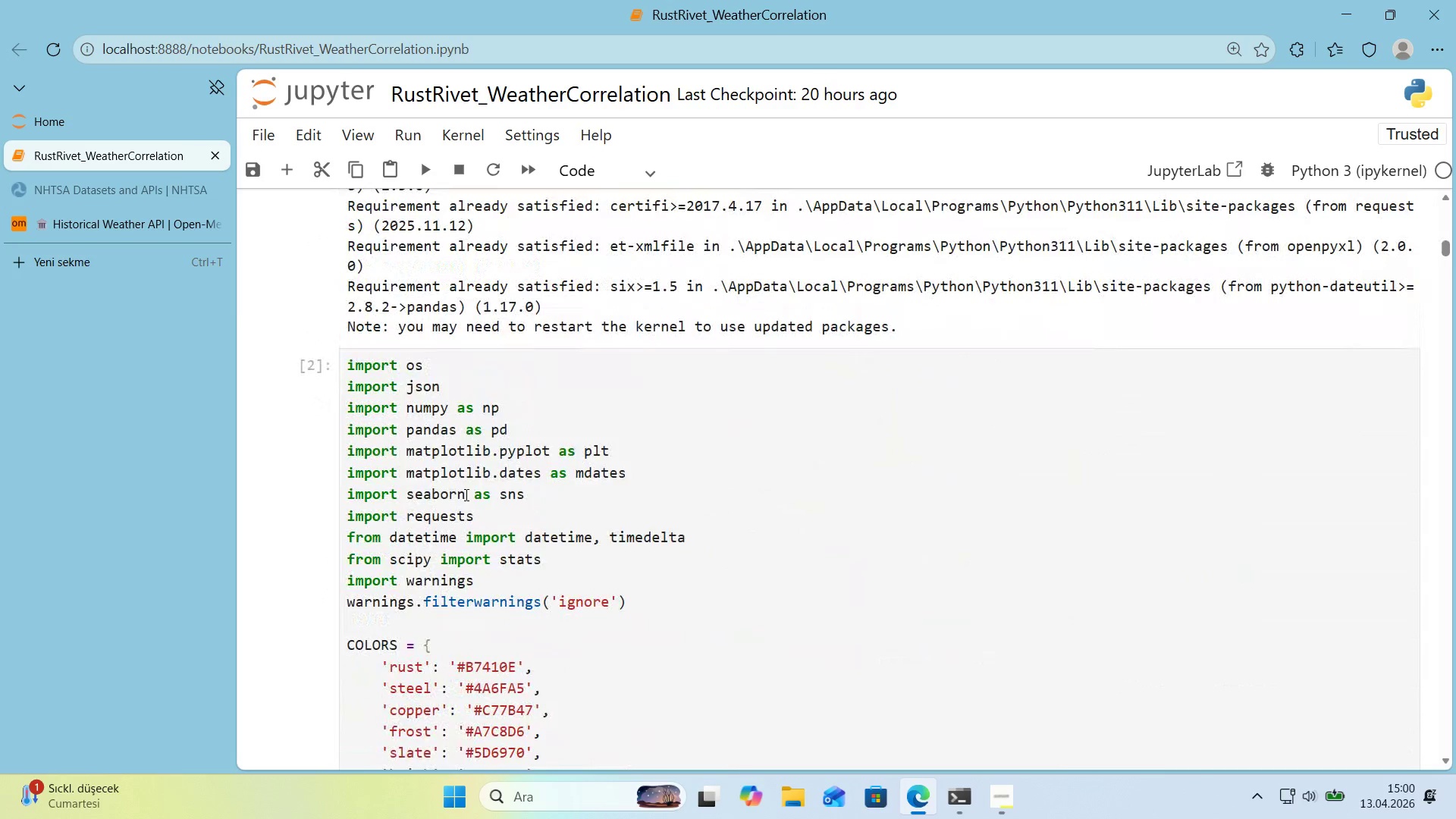 
left_click_drag(start_coordinate=[1446, 243], to_coordinate=[1415, 413])
 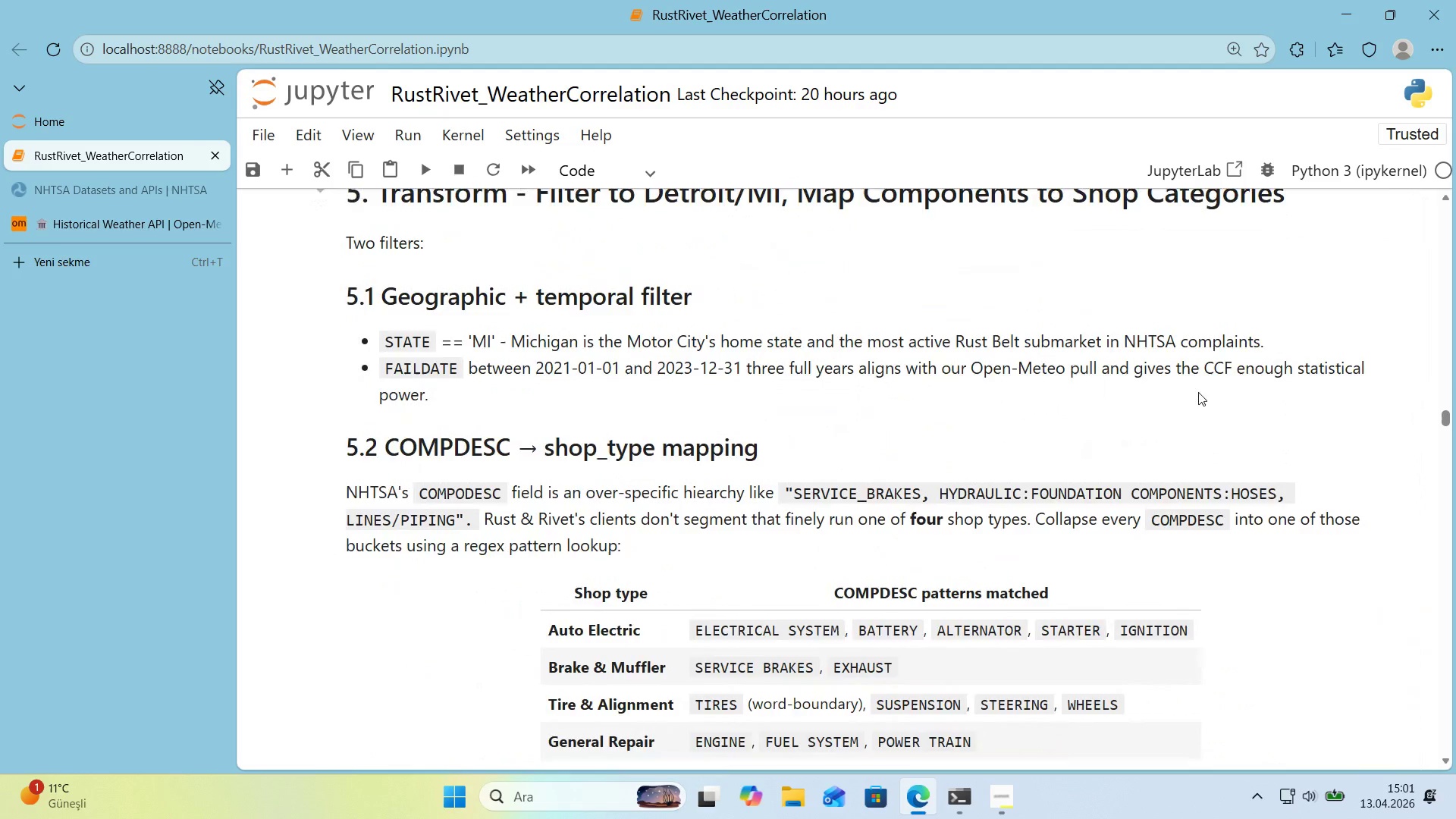 
scroll: coordinate [1198, 392], scroll_direction: down, amount: 4.0
 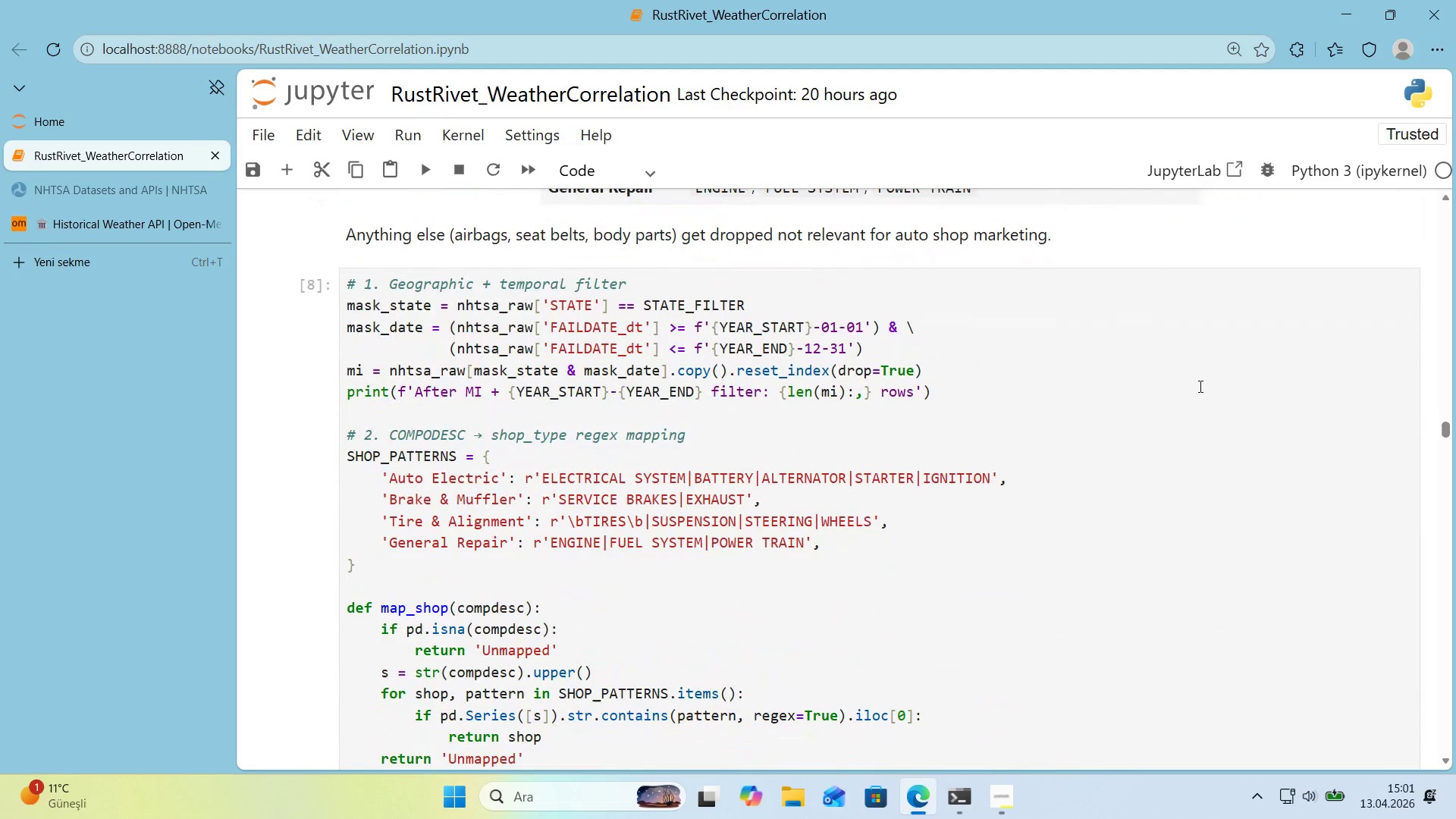 
wait(7.77)
 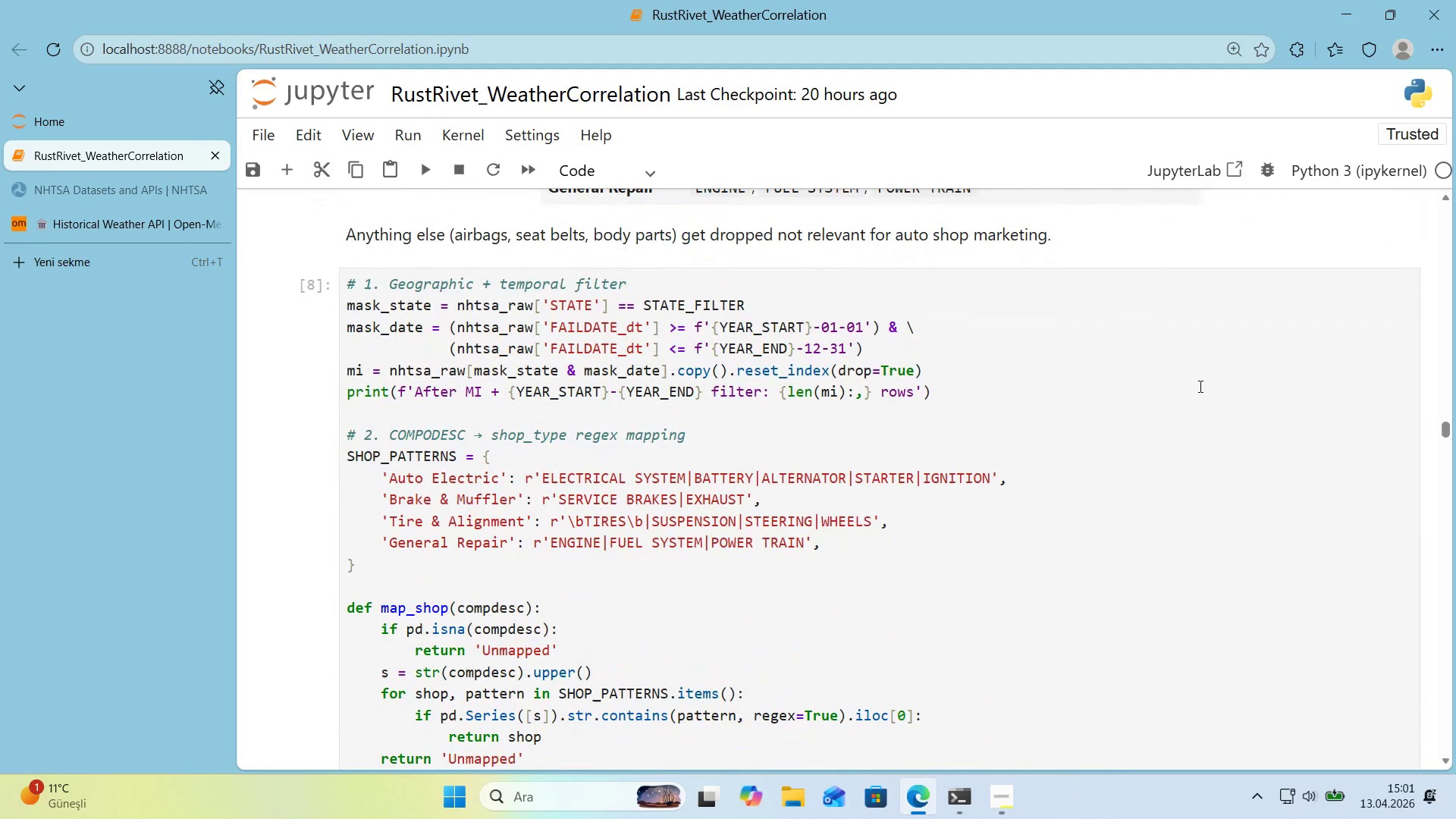 
left_click_drag(start_coordinate=[686, 479], to_coordinate=[624, 486])
 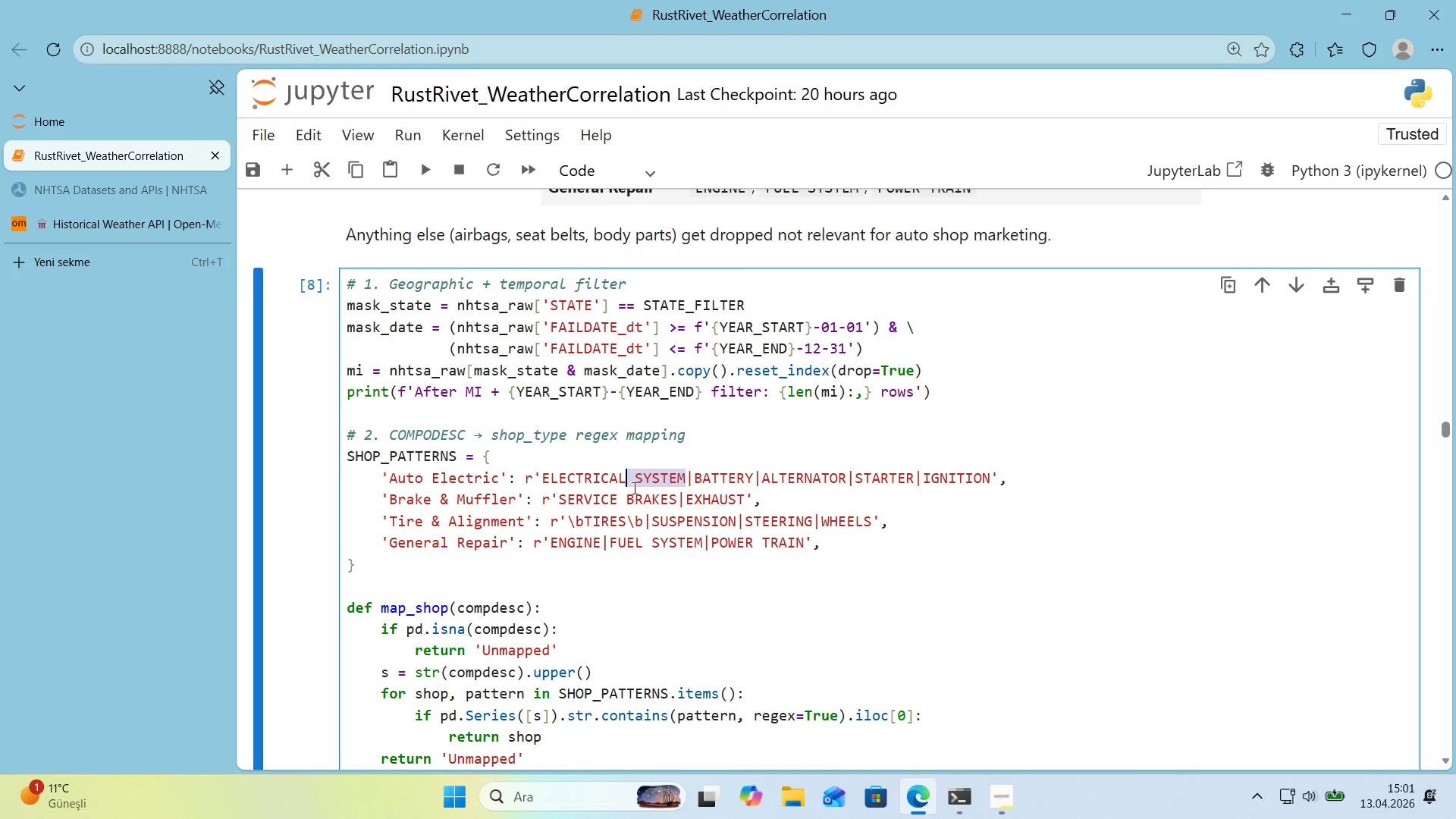 
key(Alt+Control+Minus)
 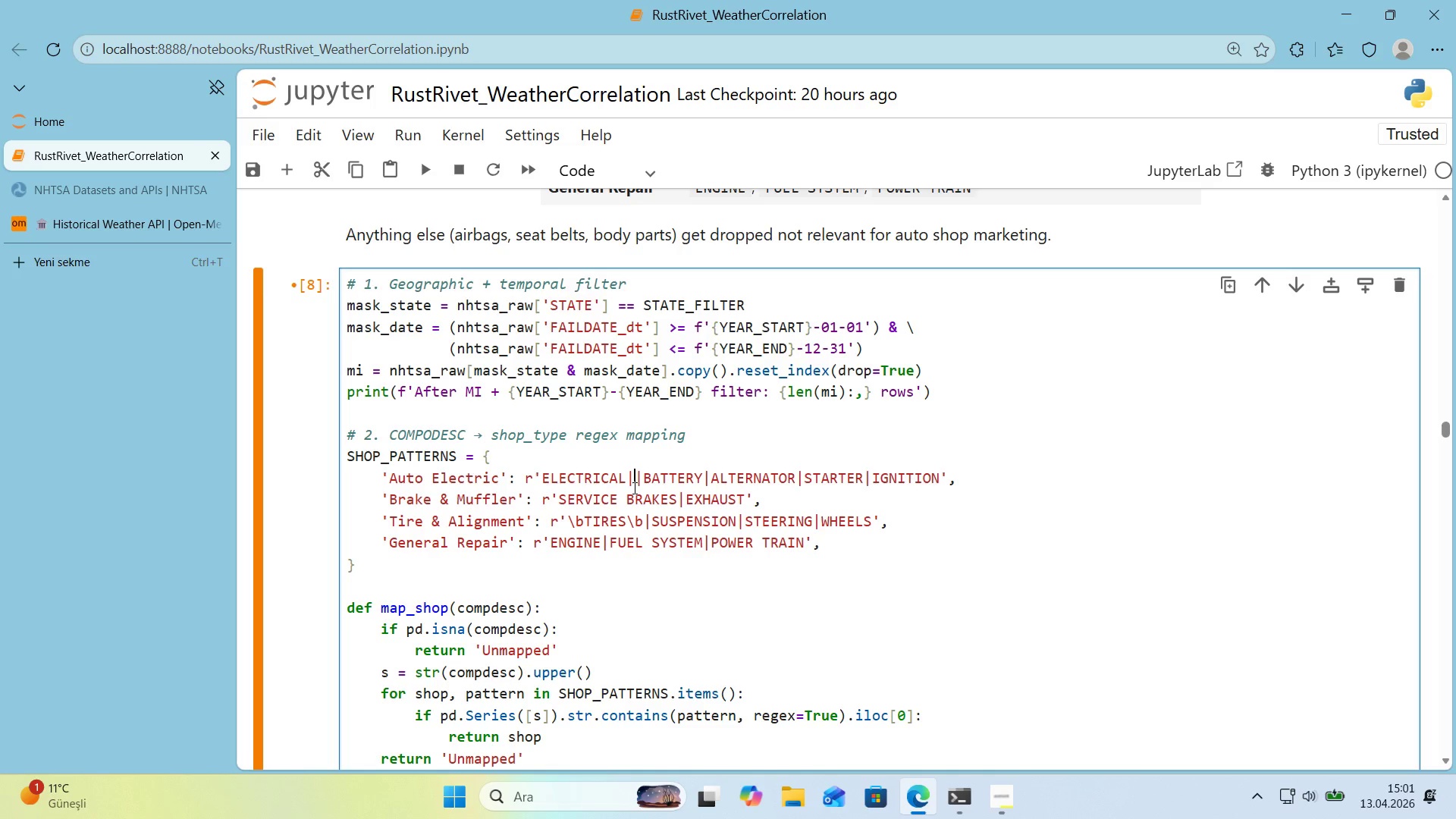 
key(Delete)
 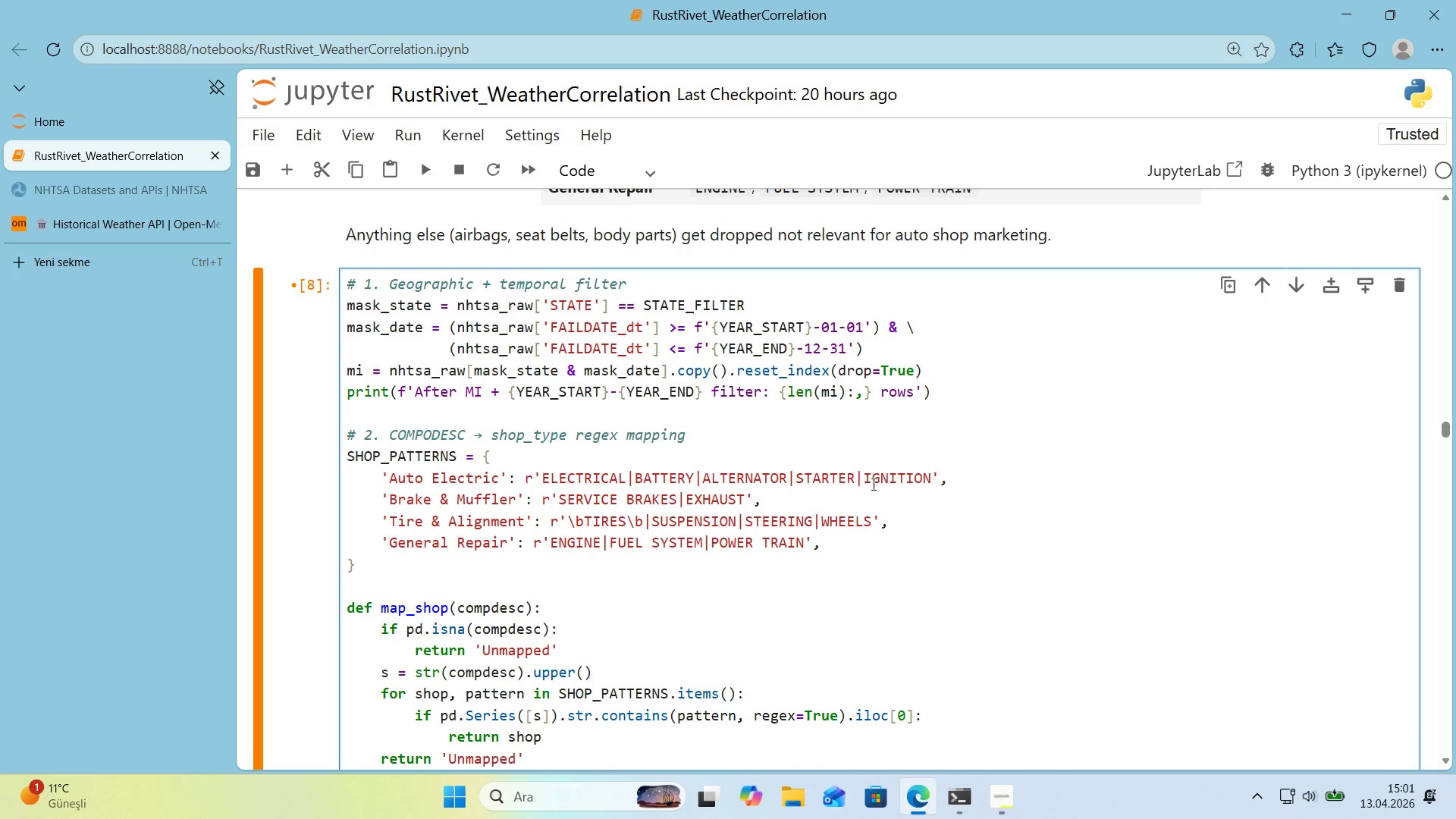 
wait(7.2)
 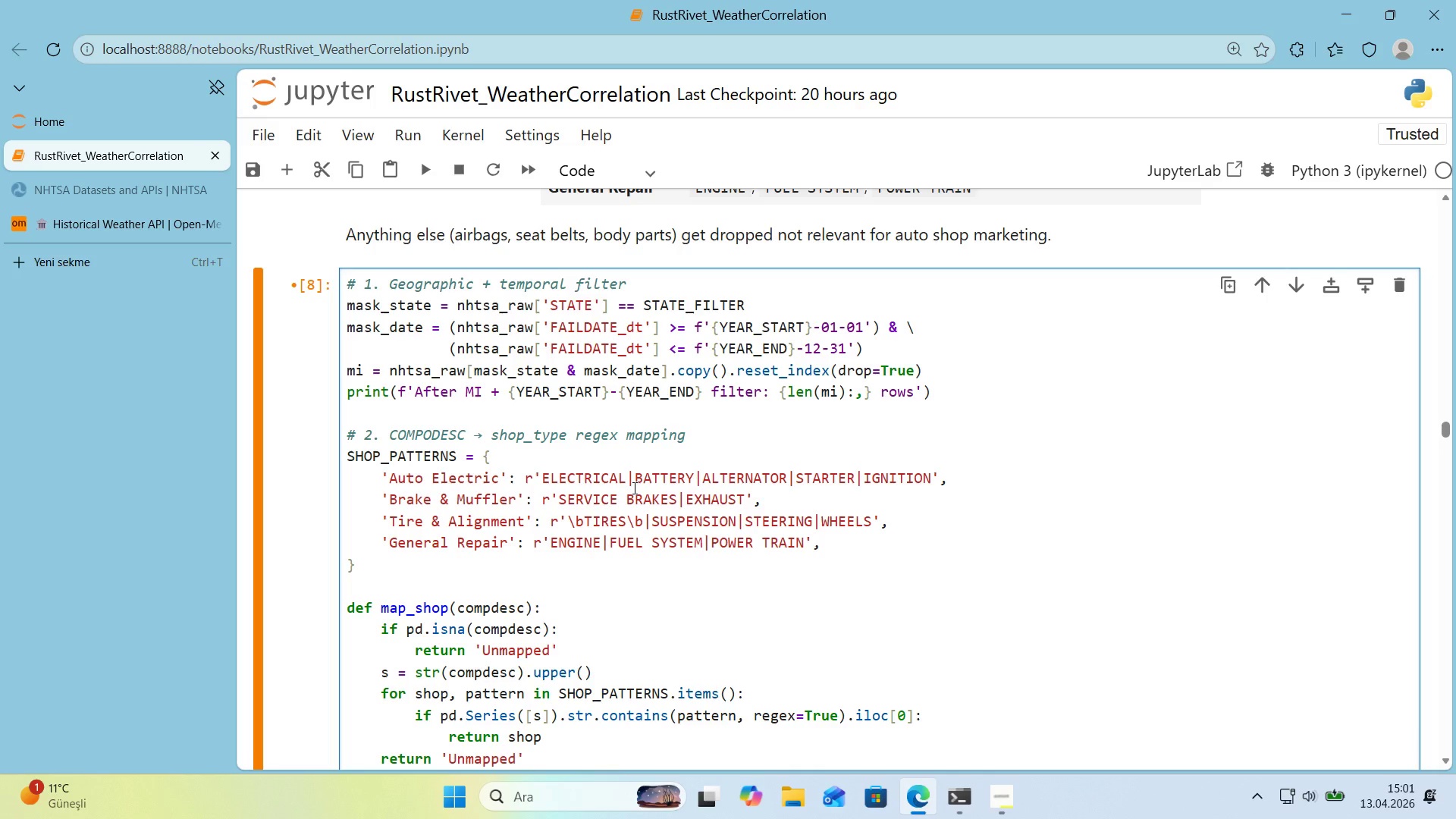 
left_click([930, 480])
 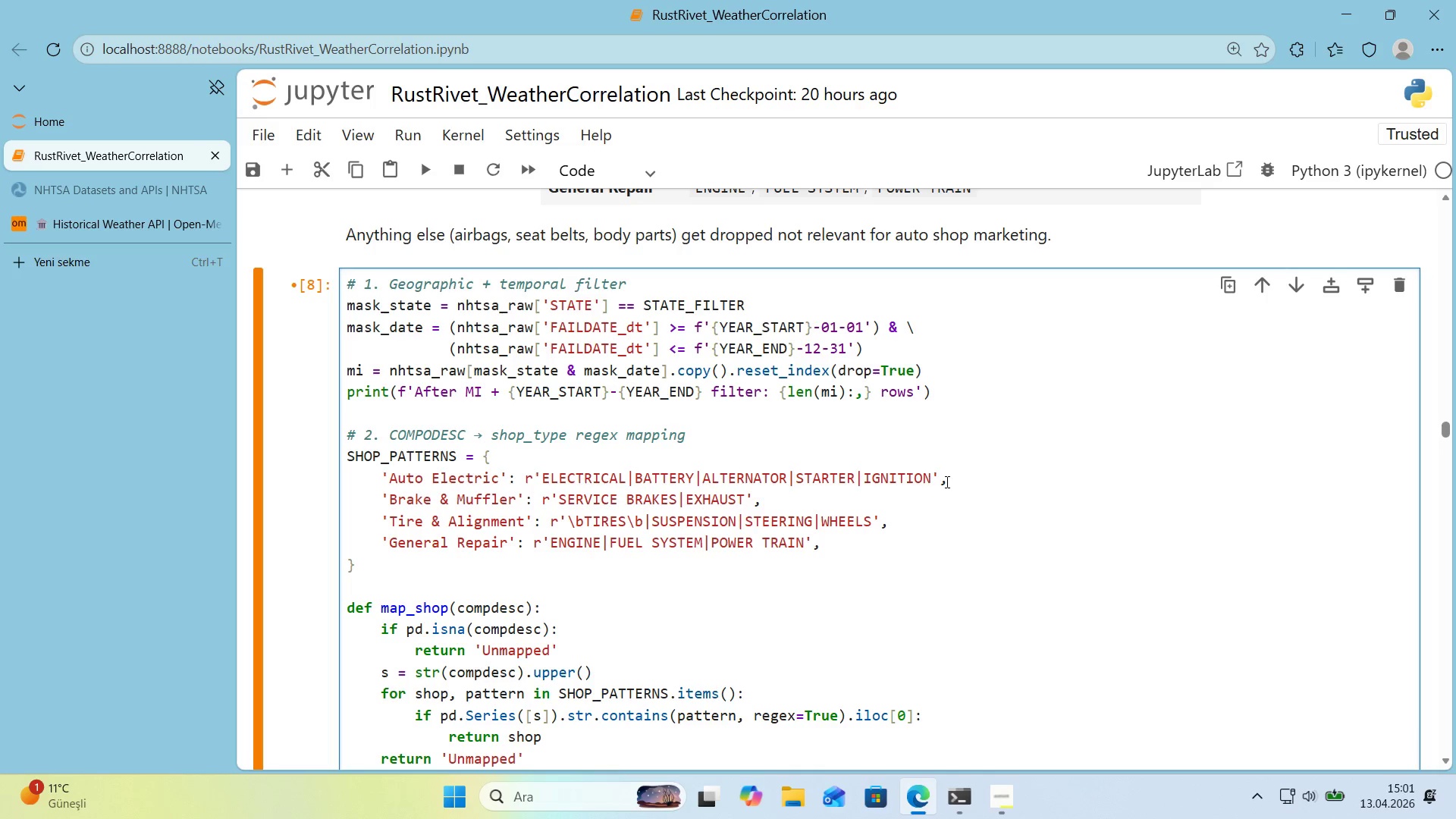 
key(Alt+Control+Minus)
 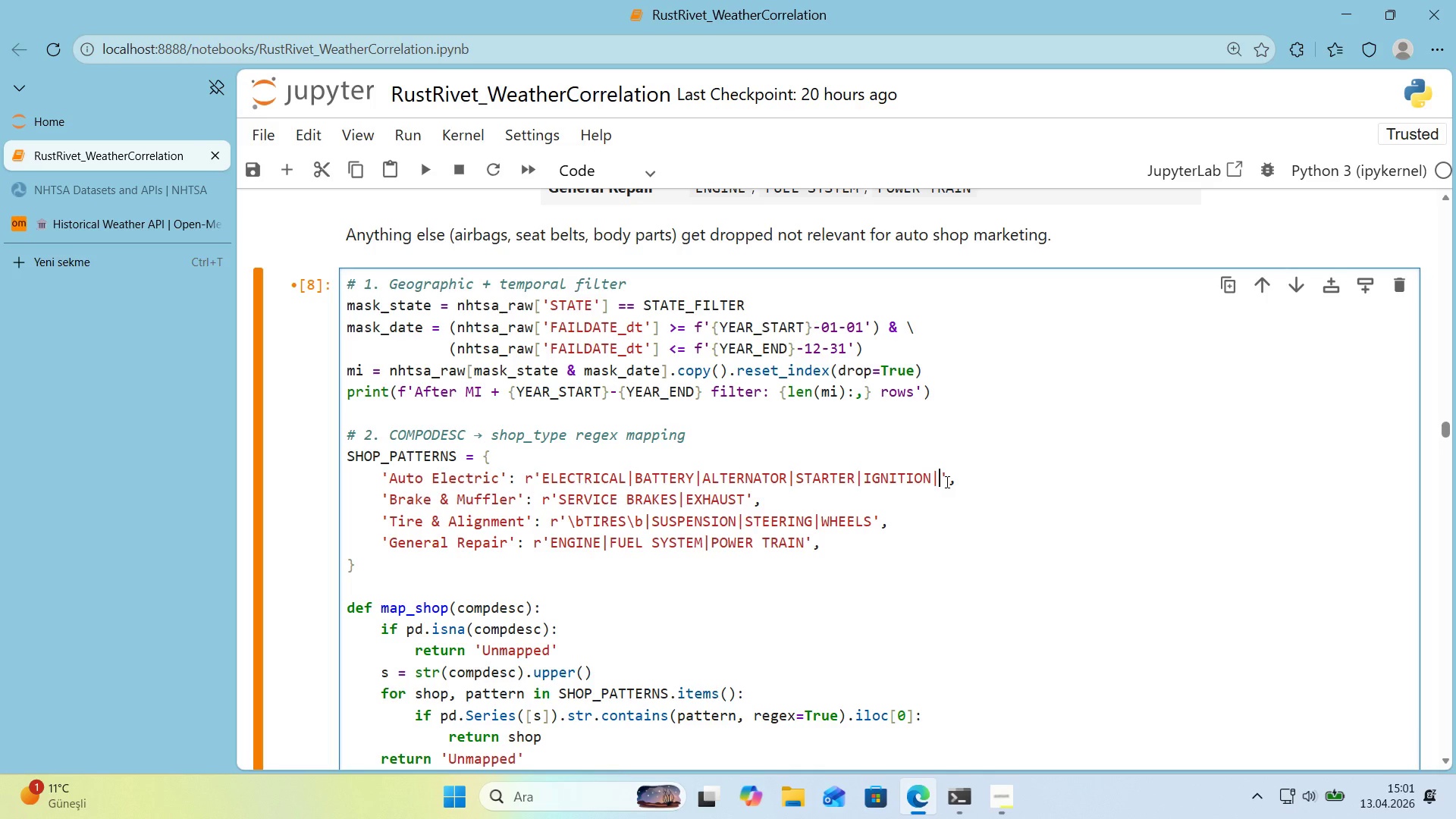 
type(WIRING)
 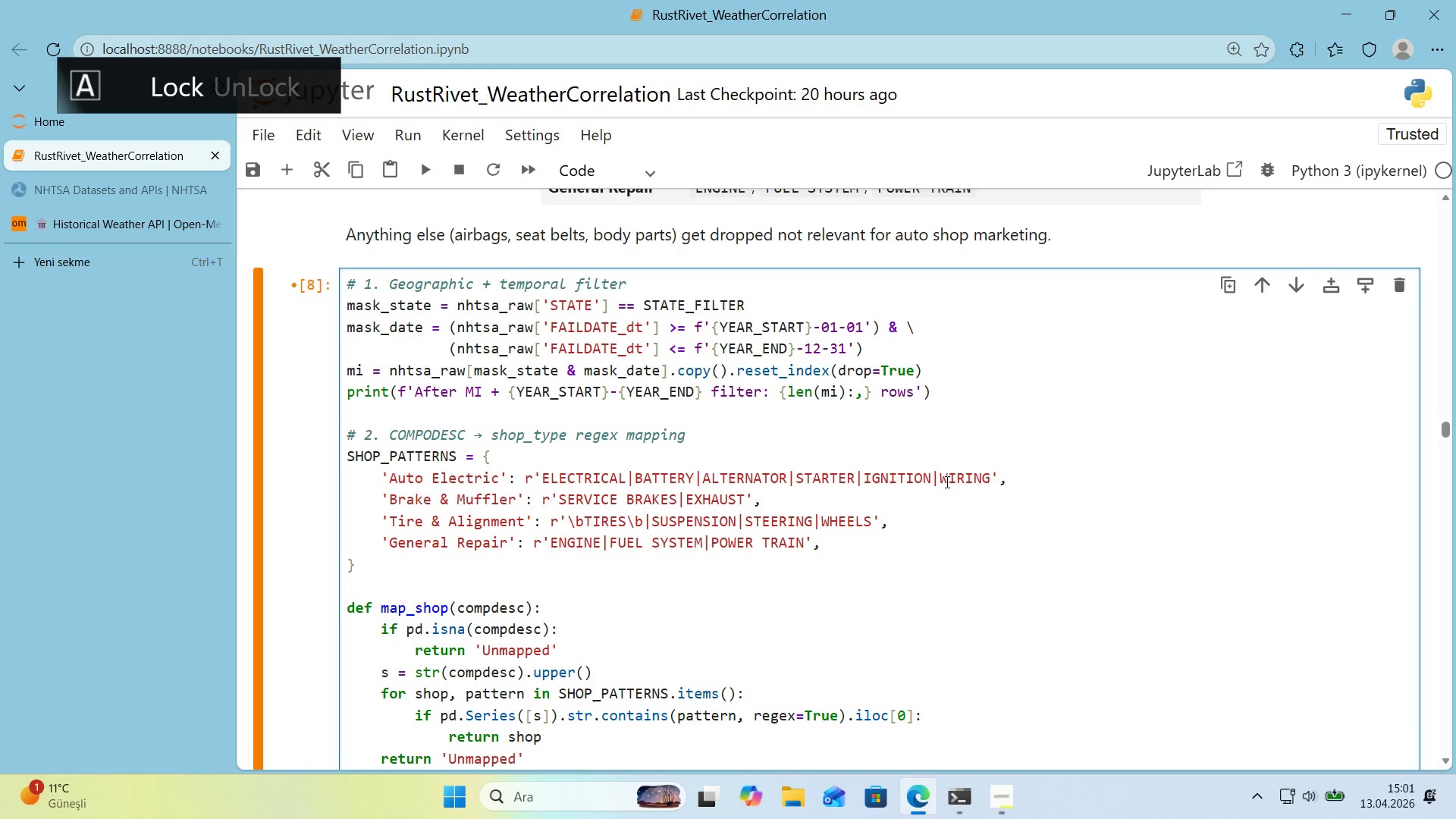 
key(Alt+Control+Minus)
 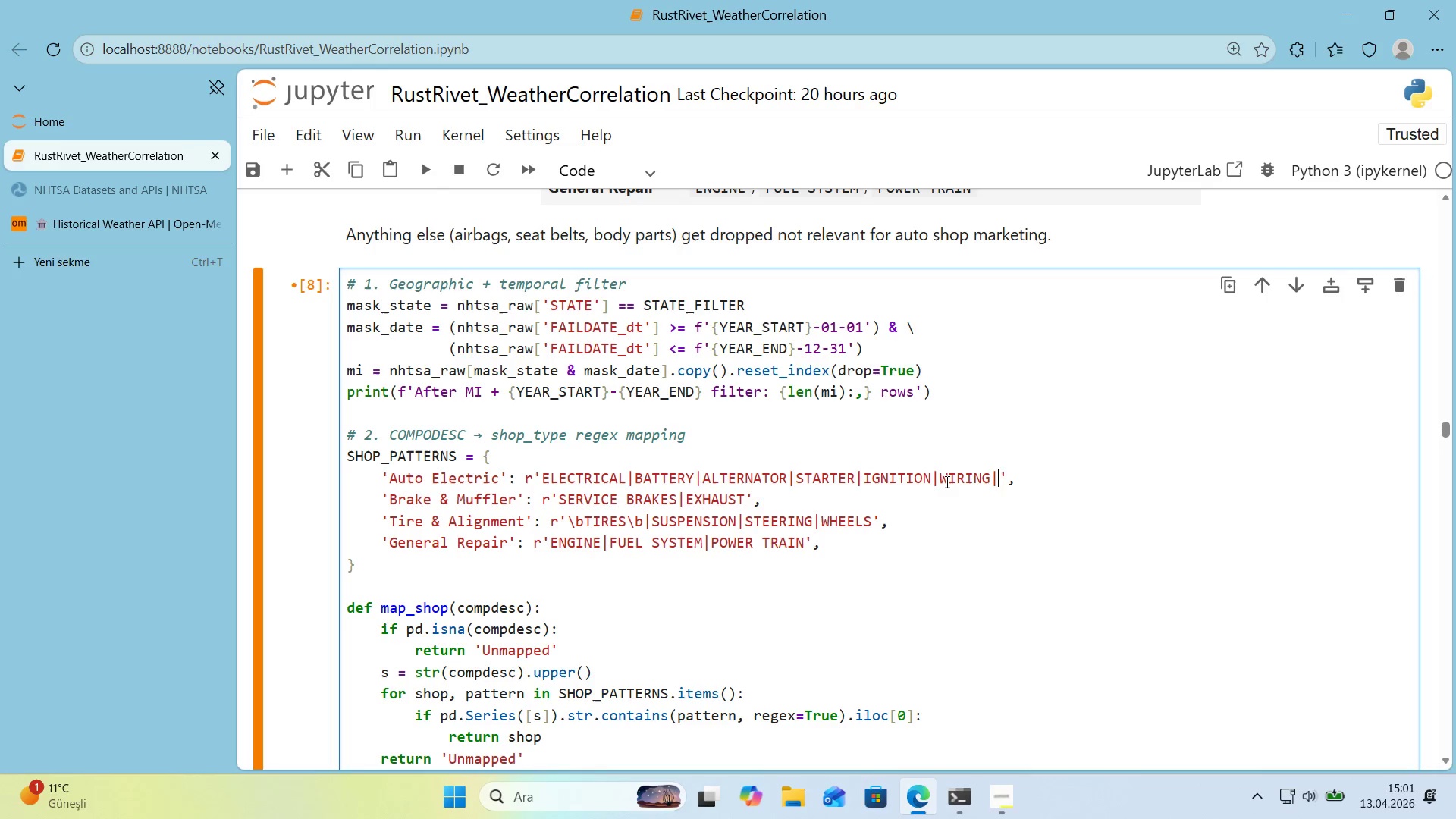 
type(FUSE)
 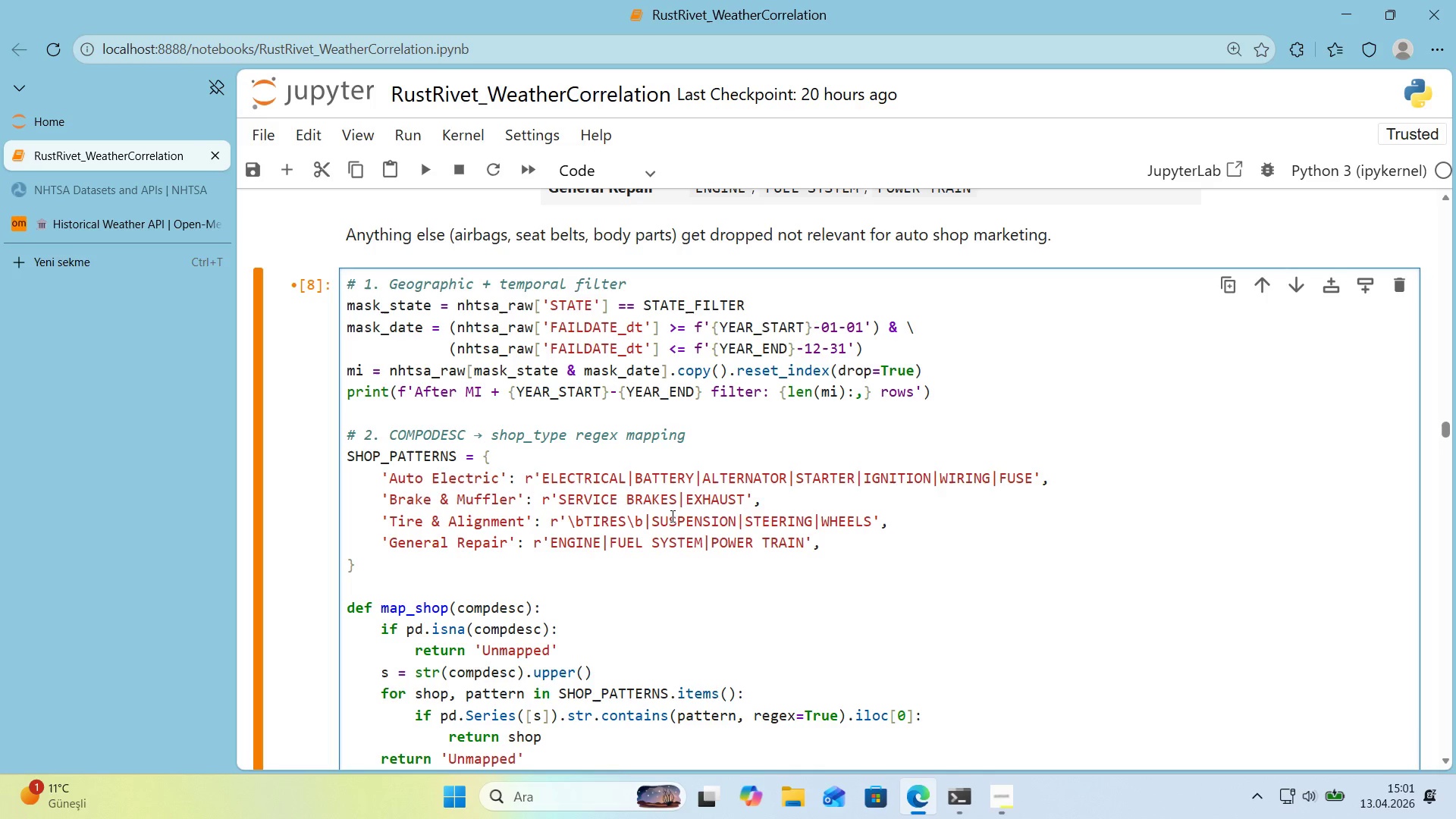 
wait(5.7)
 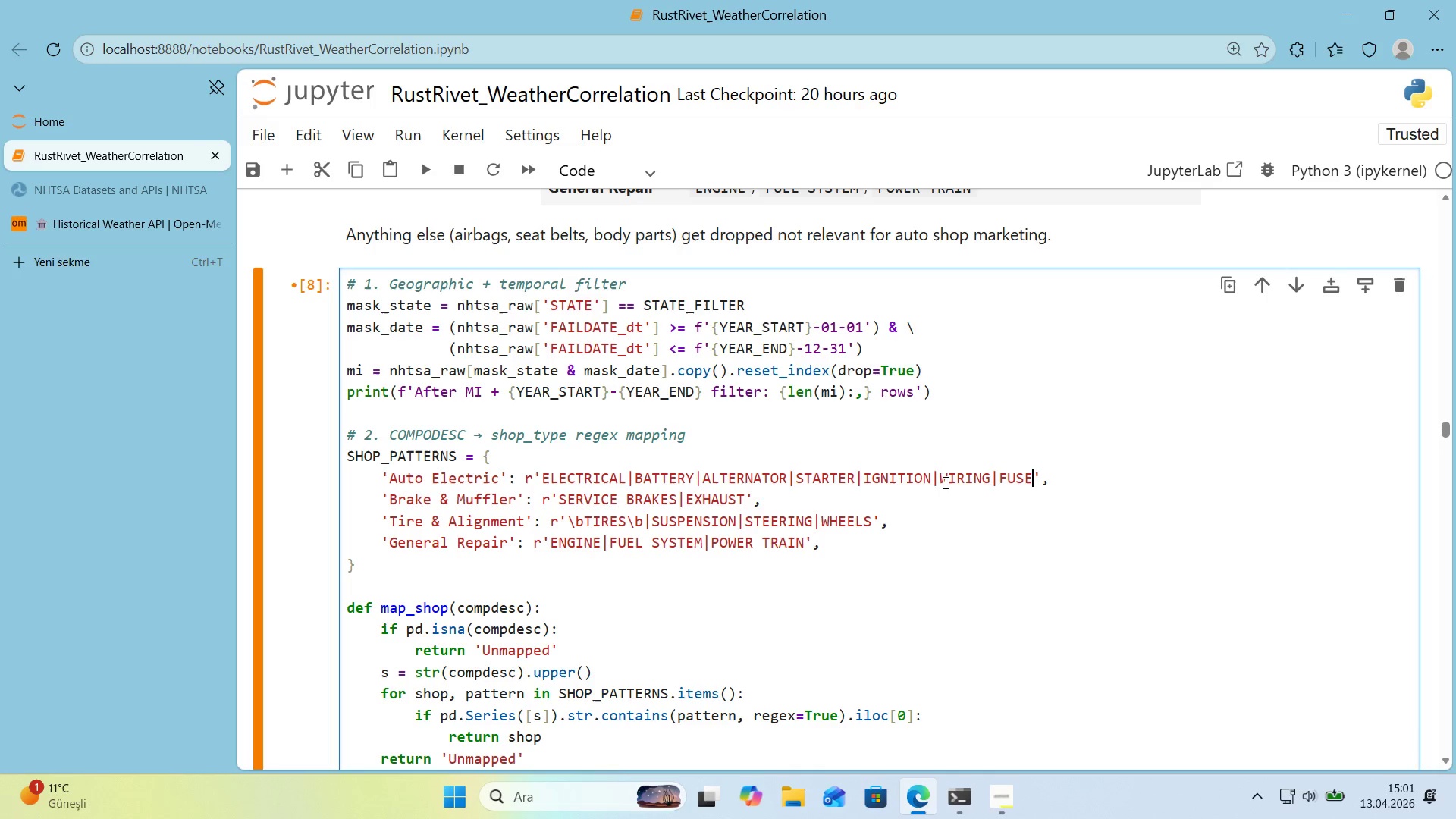 
left_click([686, 504])
 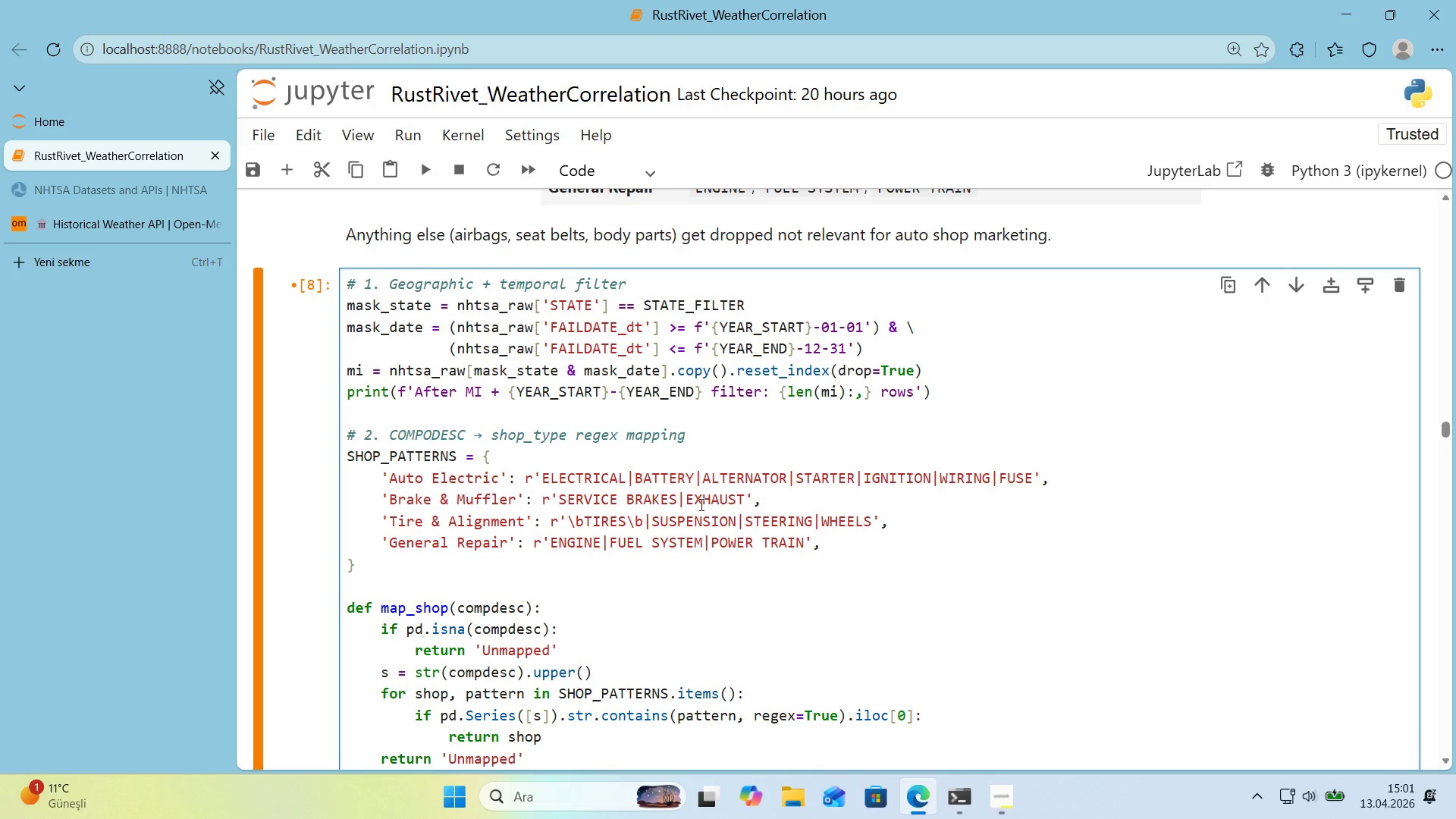 
type(brak)
key(Backspace)
key(Backspace)
key(Backspace)
key(Backspace)
key(Backspace)
 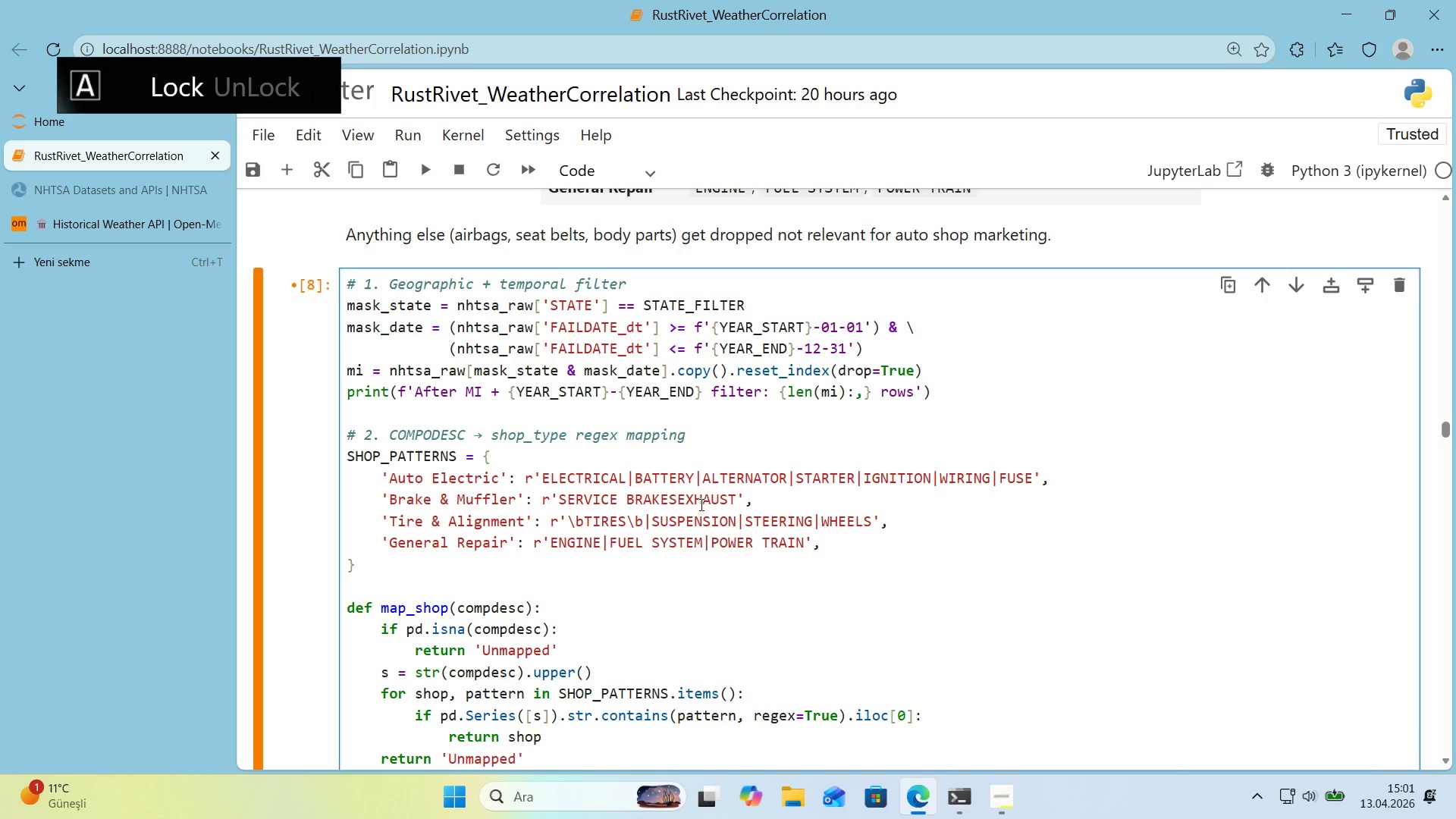 
key(Alt+Control+Minus)
 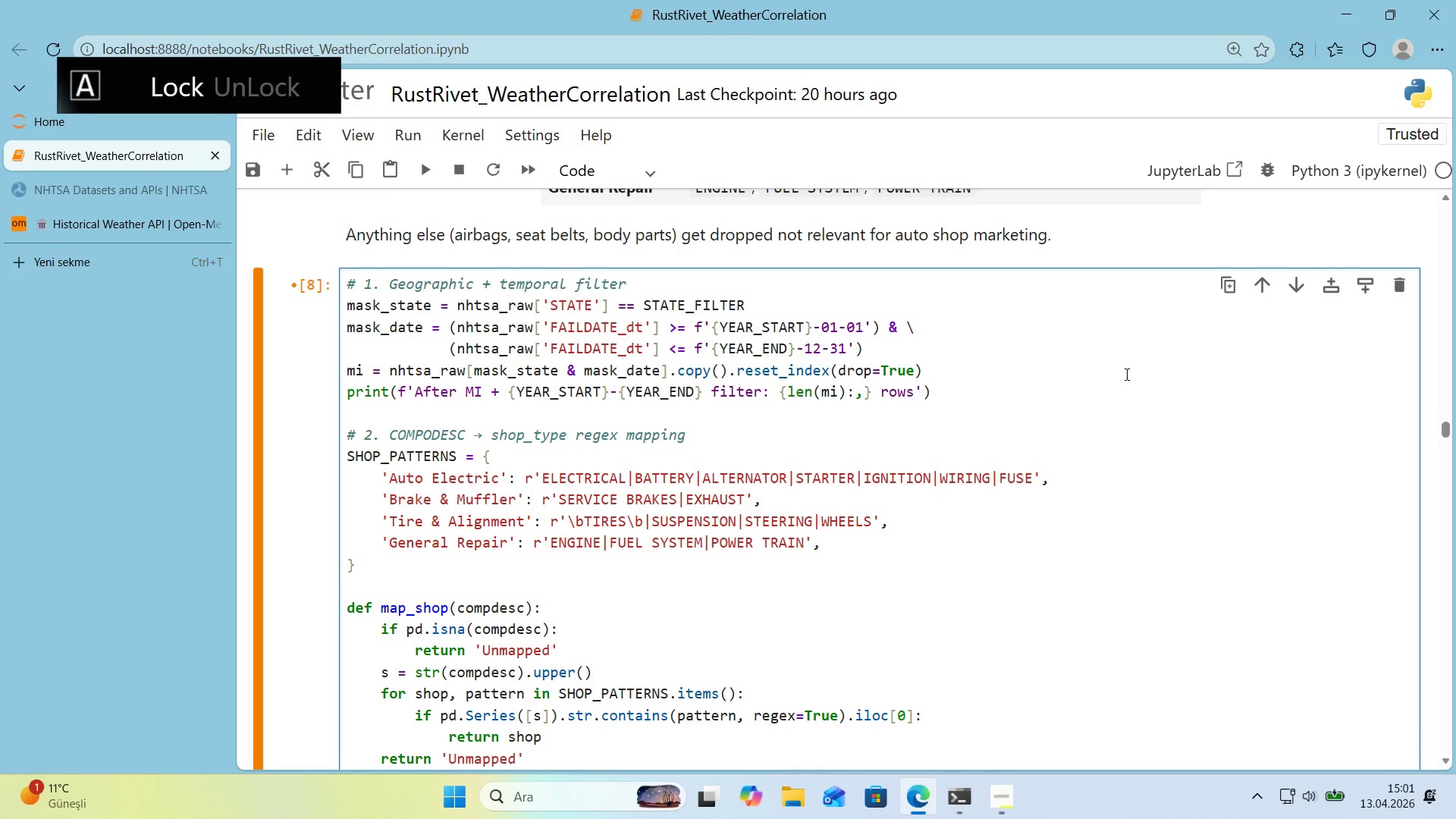 
type(BRAKE)
 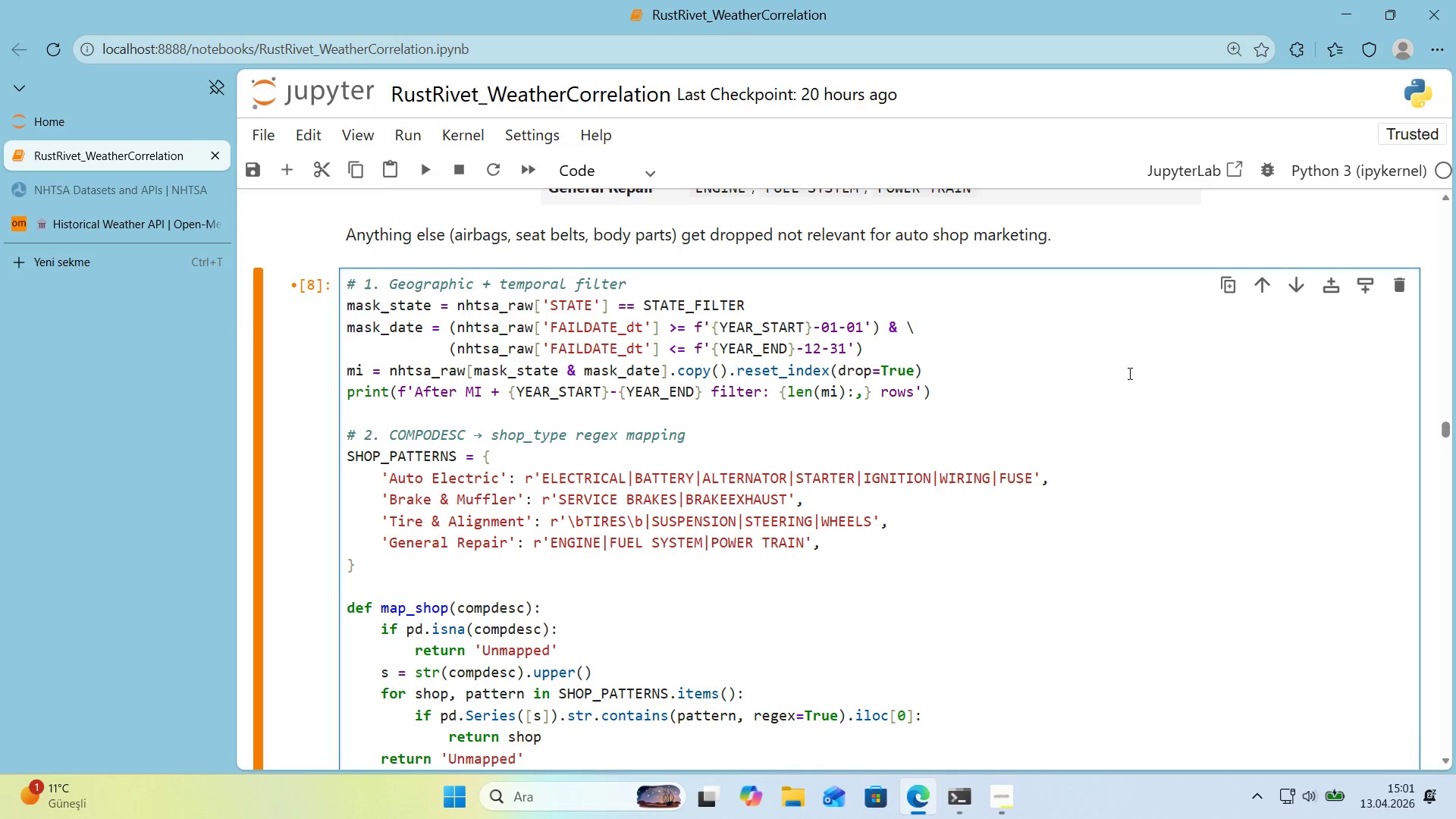 
key(Alt+Control+Minus)
 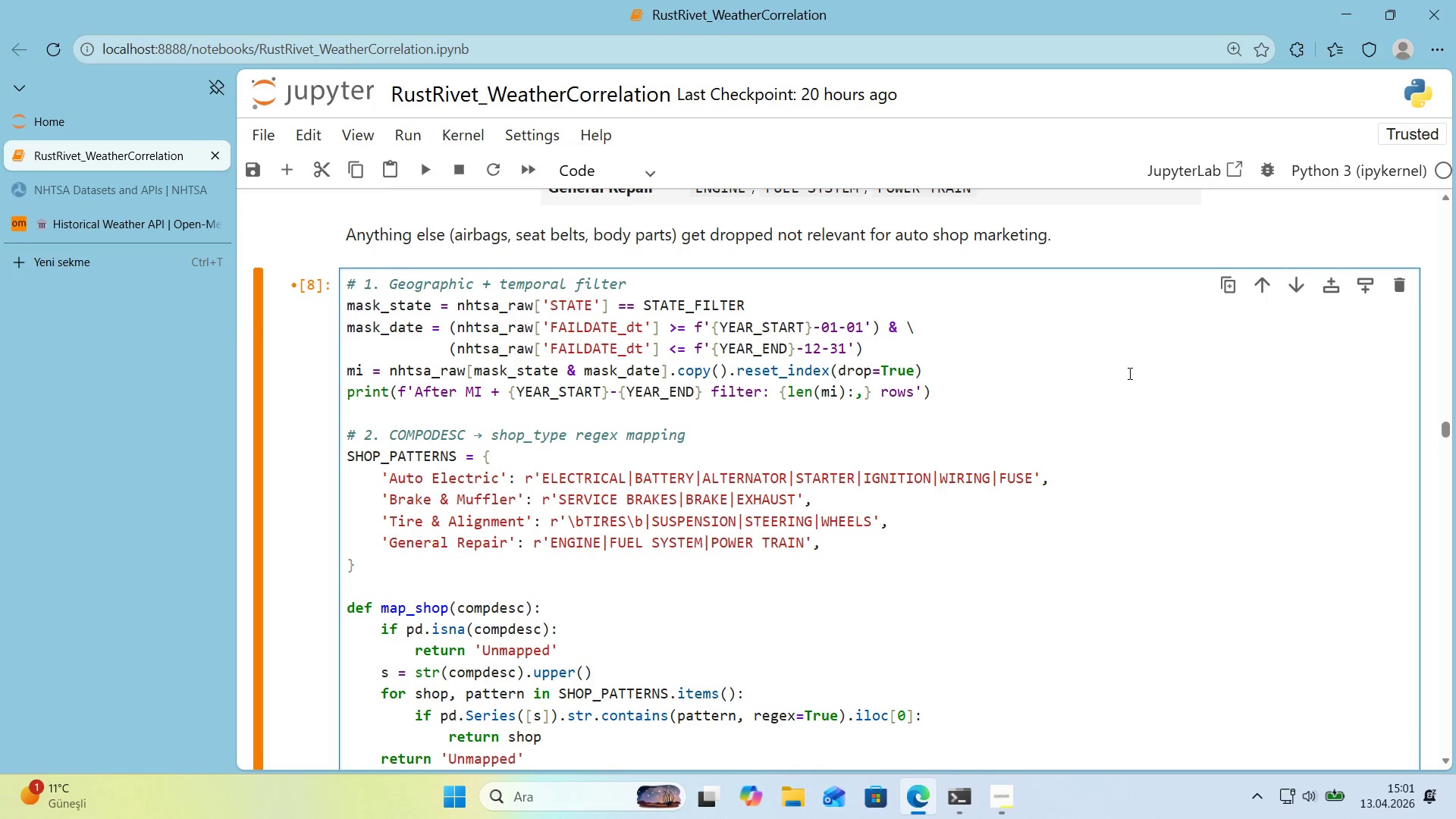 
type(EX)
key(Backspace)
key(Backspace)
 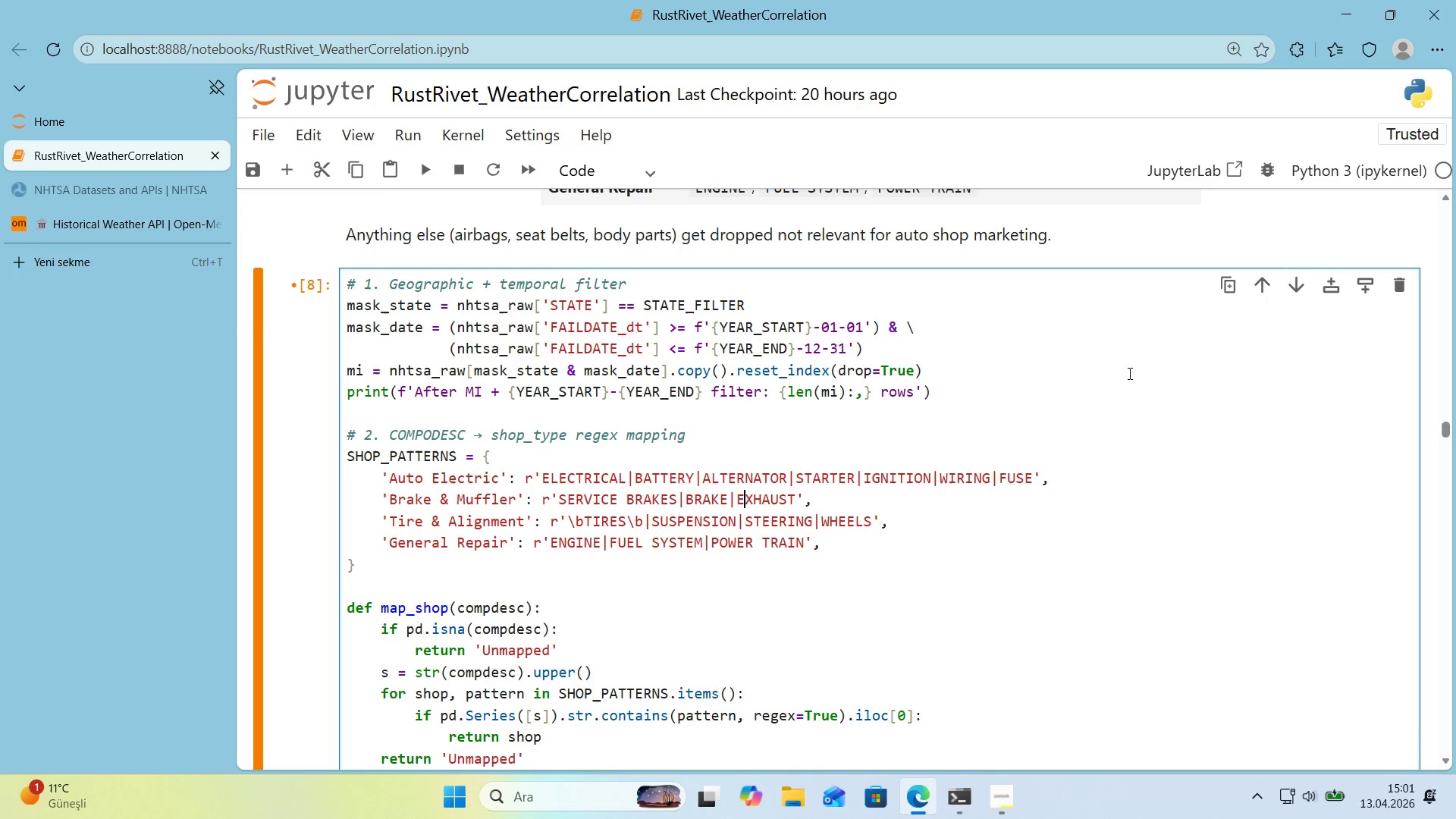 
key(ArrowRight)
 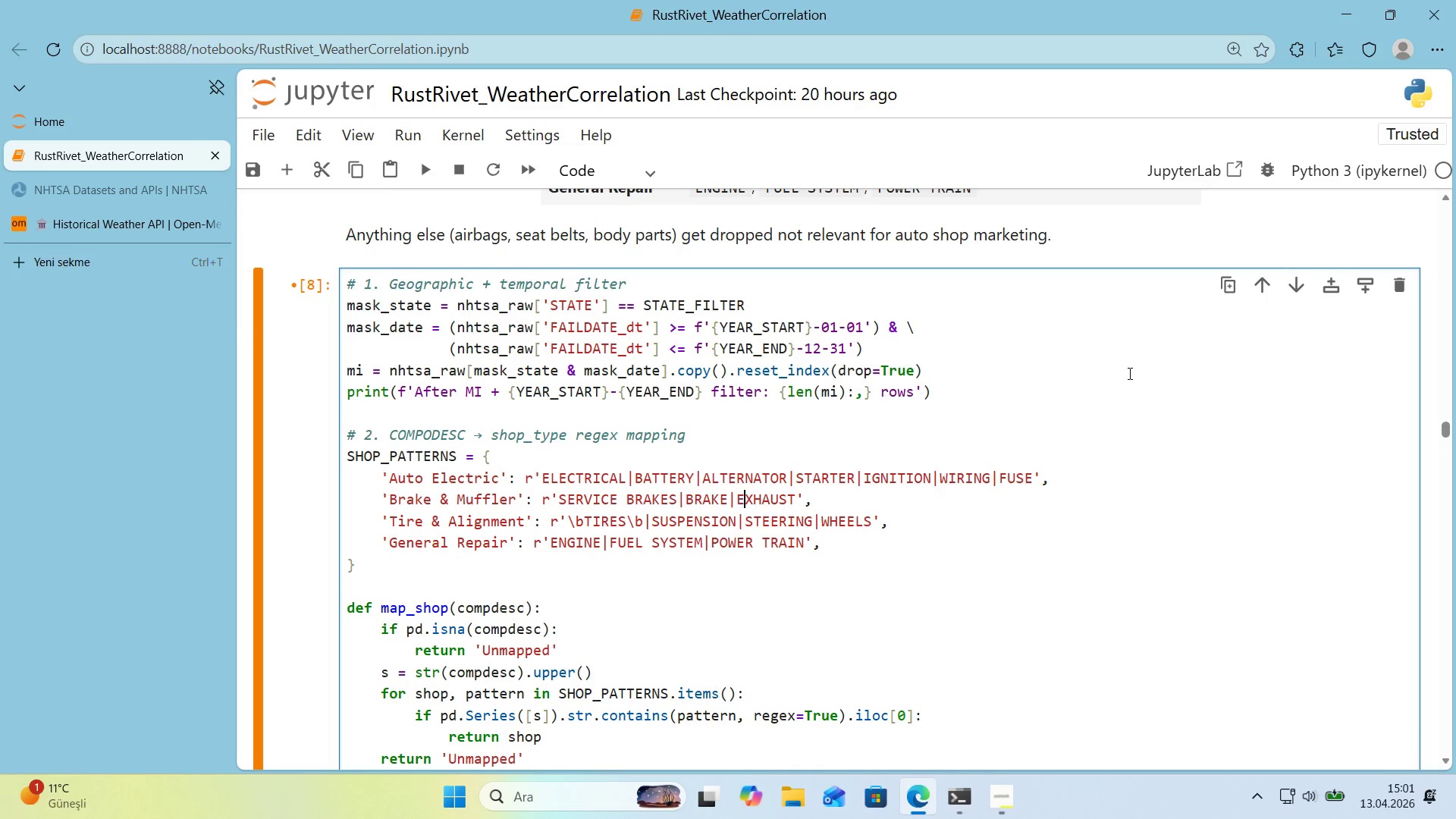 
key(ArrowRight)
 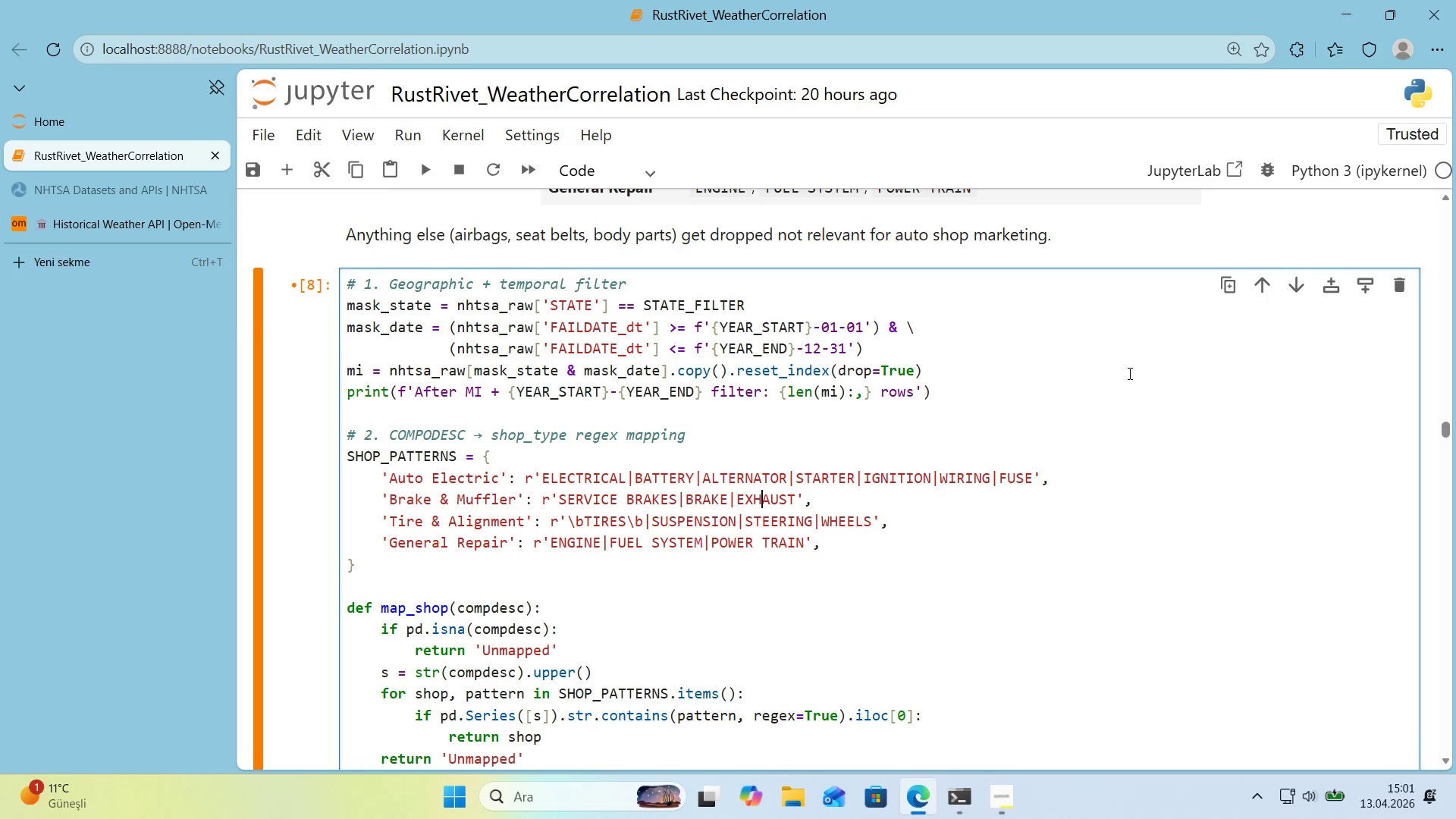 
key(ArrowRight)
 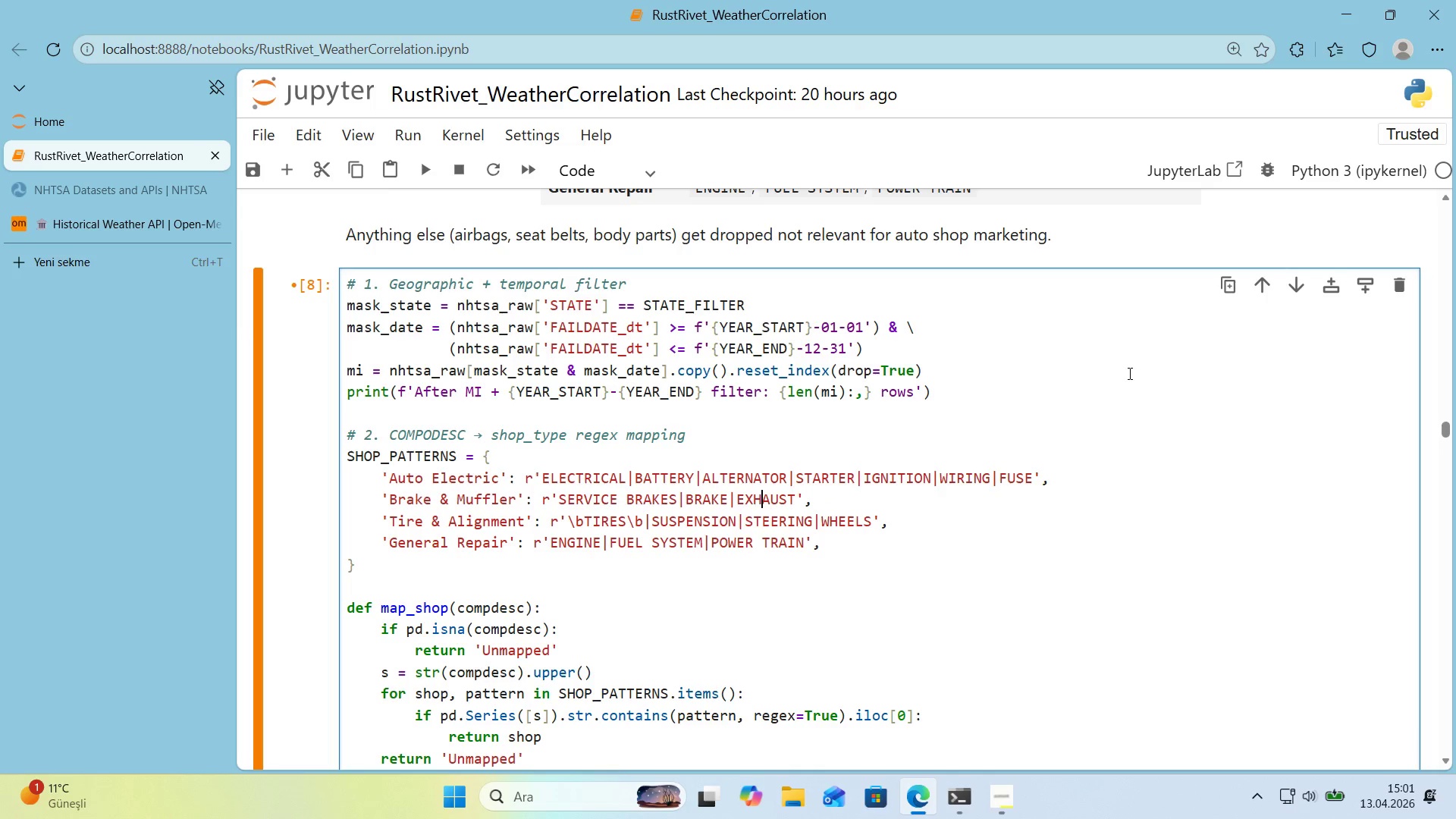 
key(ArrowRight)
 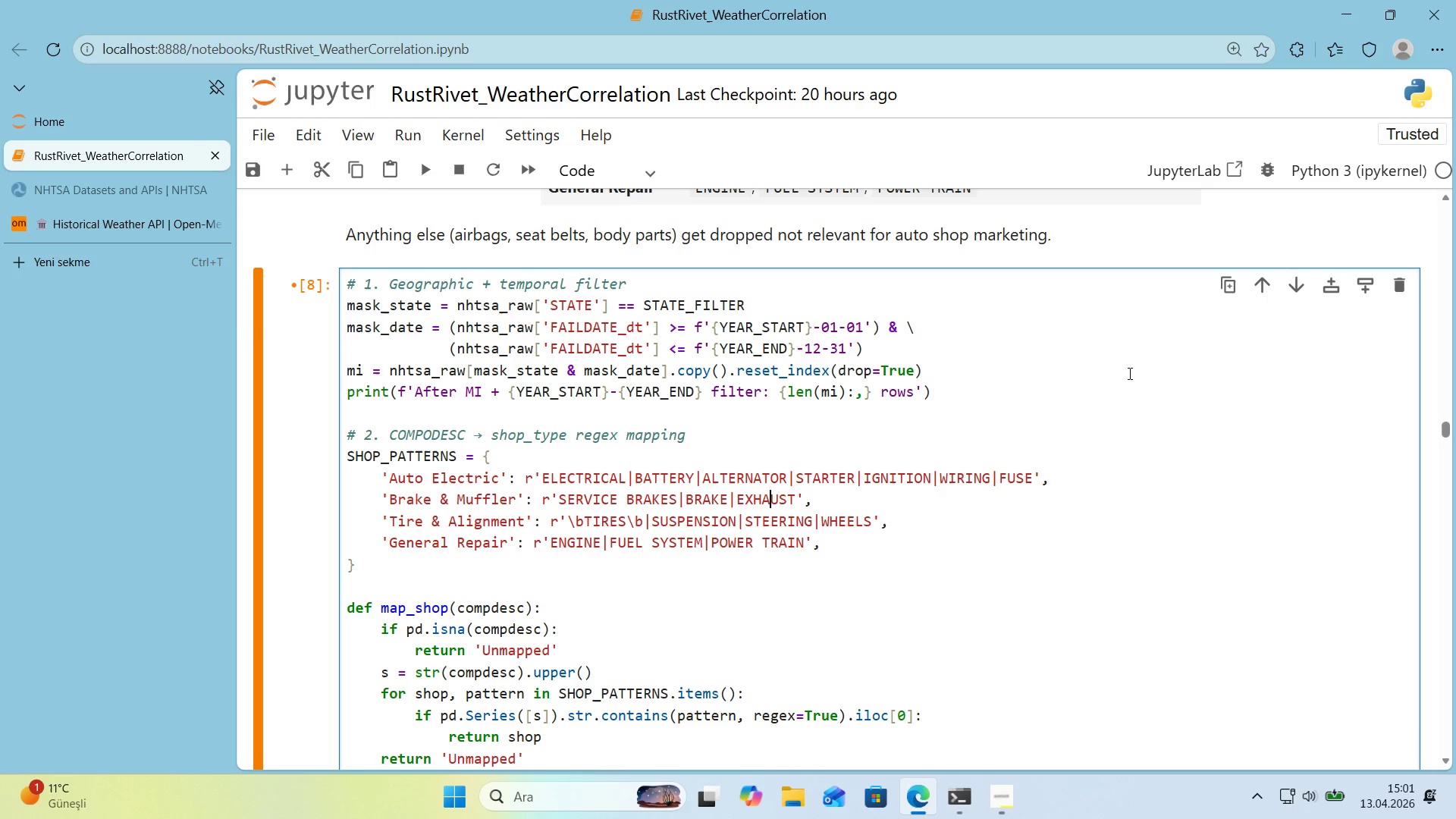 
key(ArrowRight)
 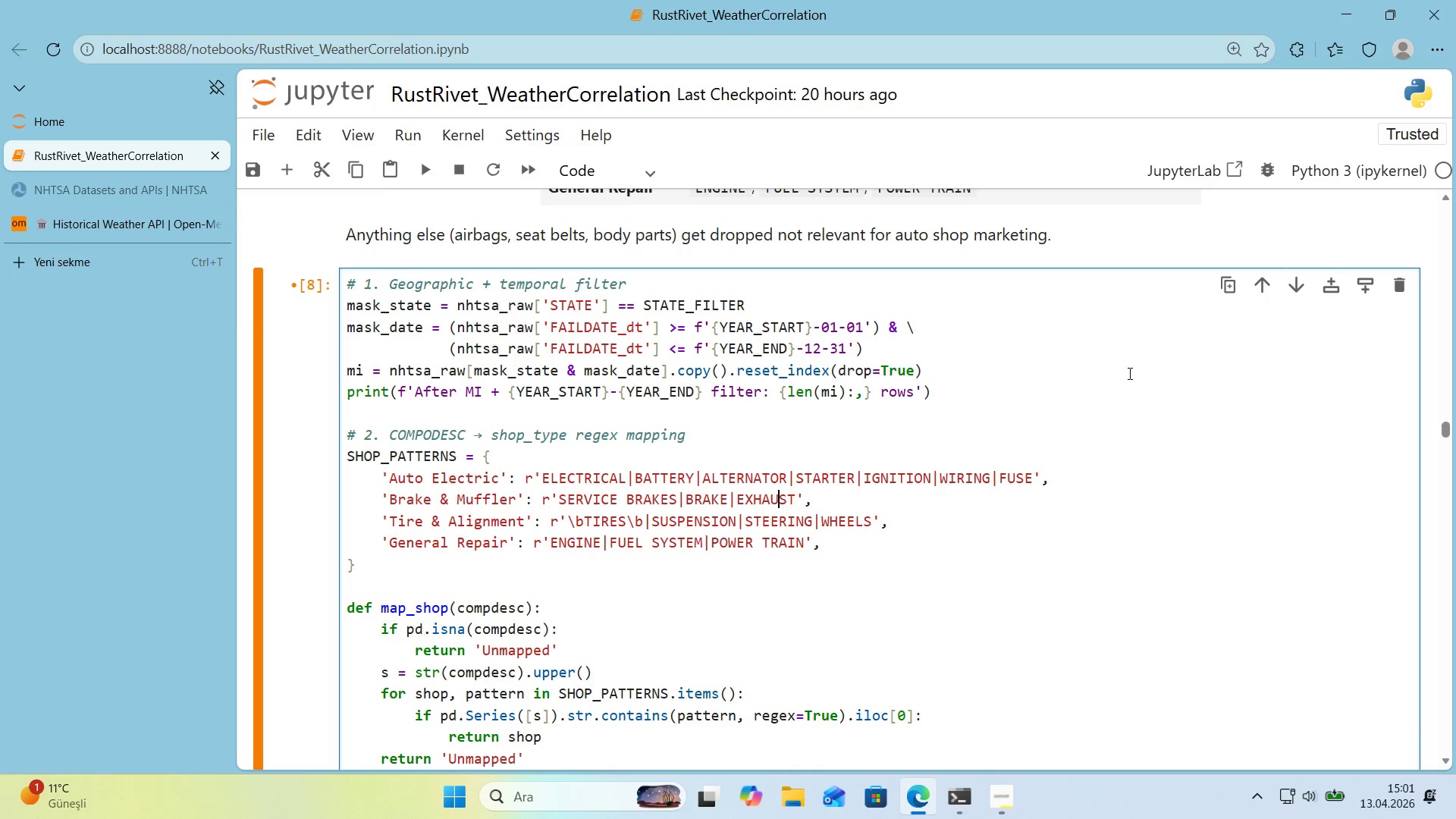 
key(ArrowRight)
 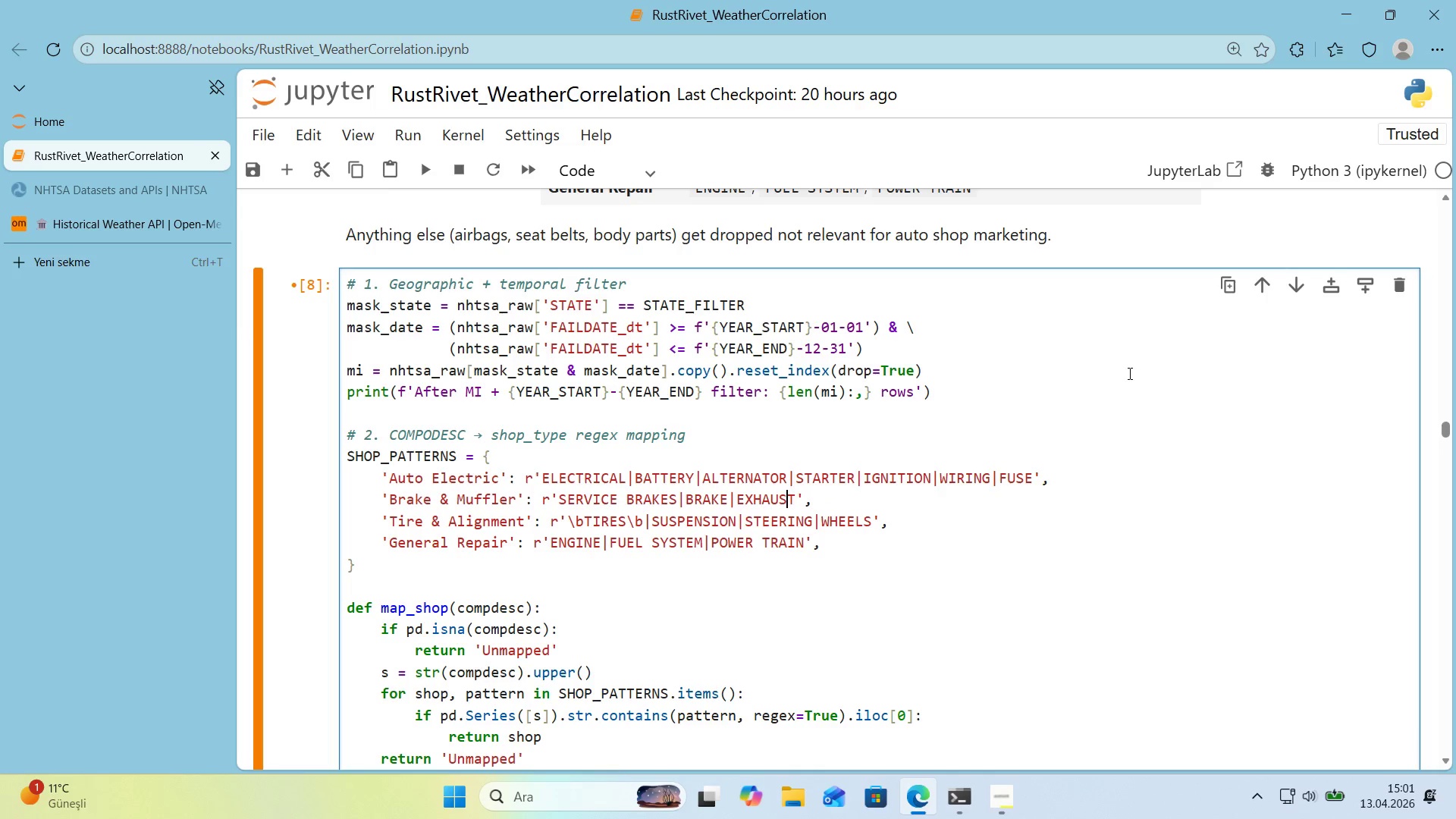 
key(ArrowRight)
 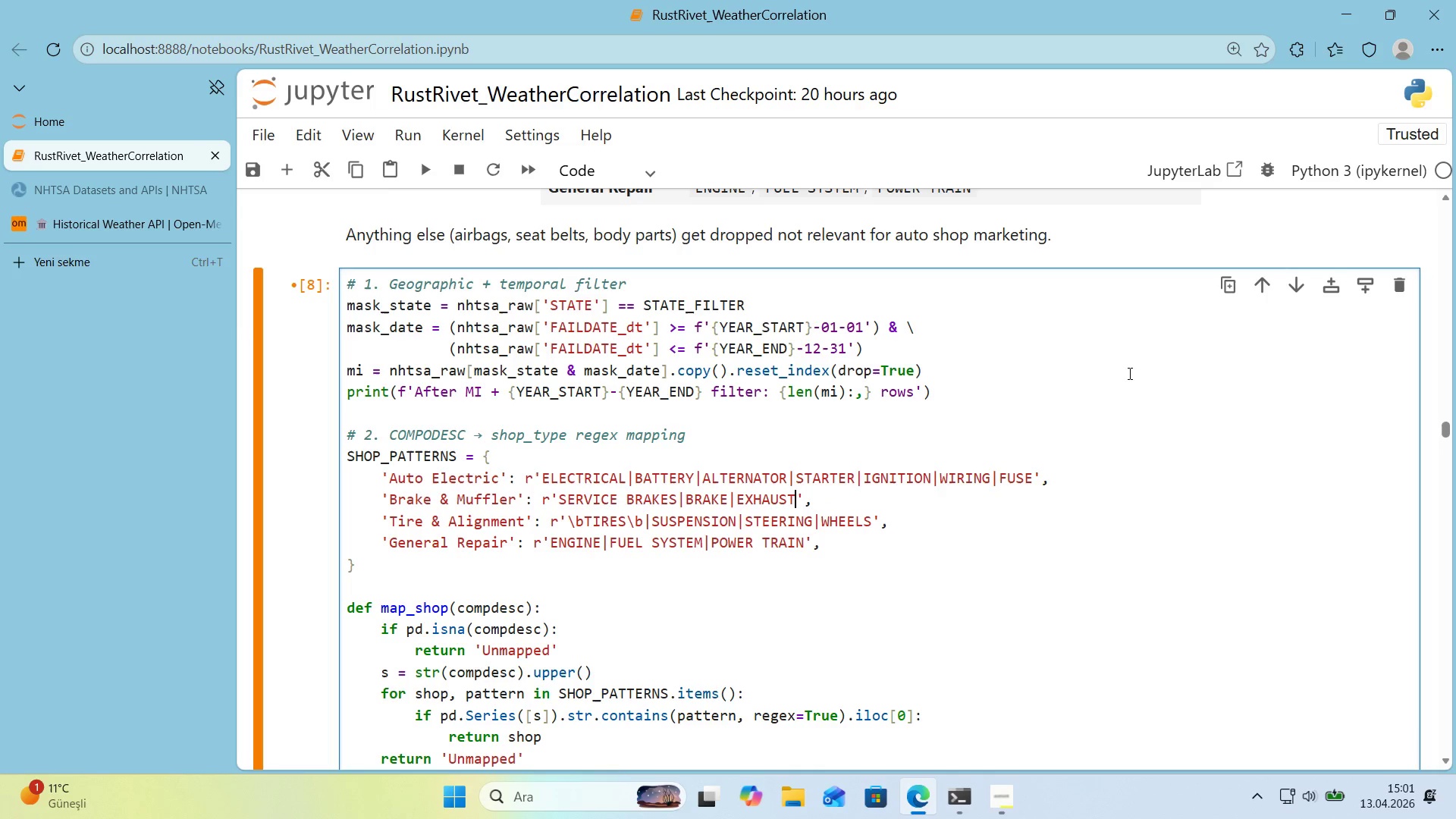 
key(ArrowRight)
 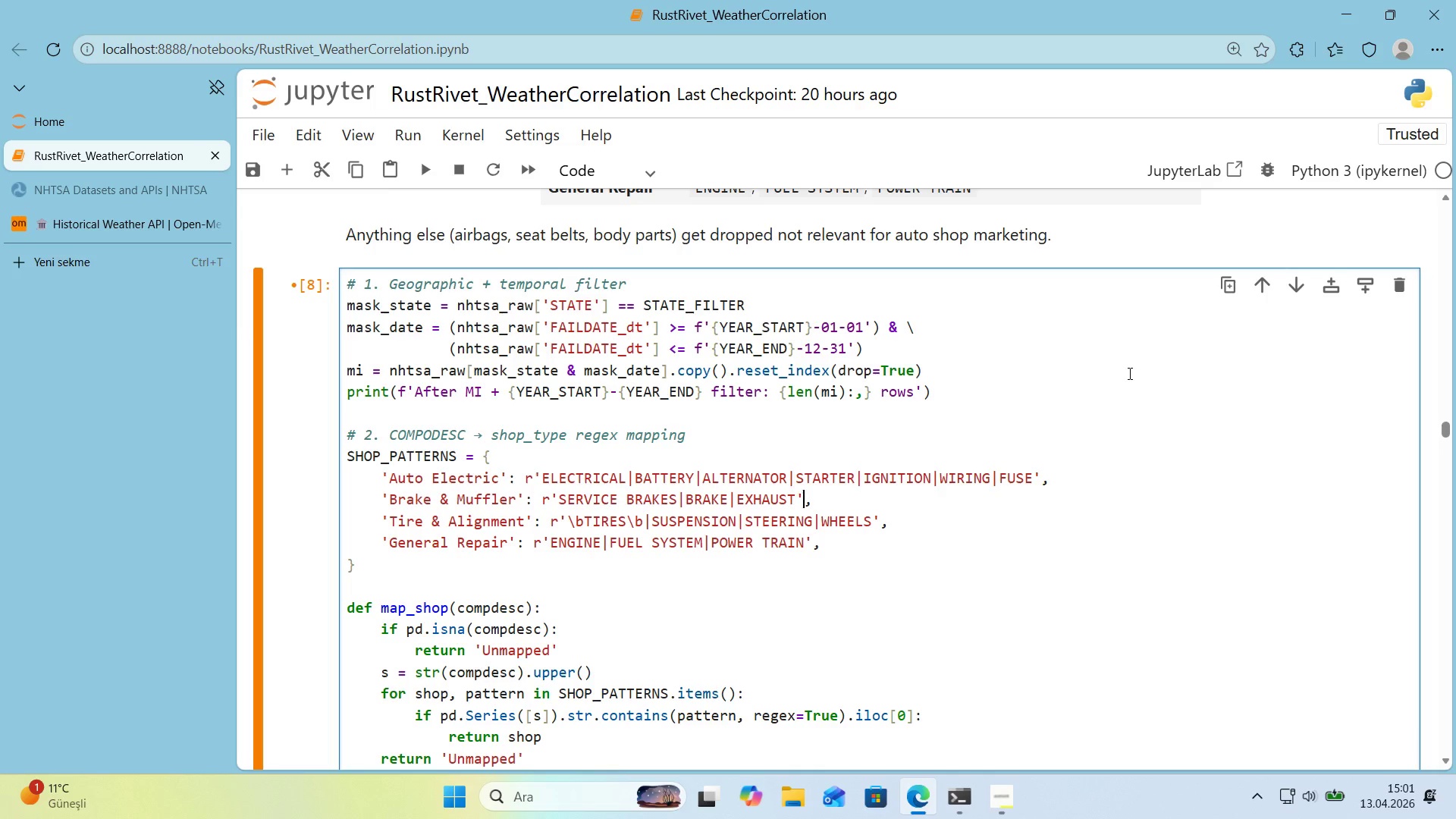 
key(ArrowLeft)
 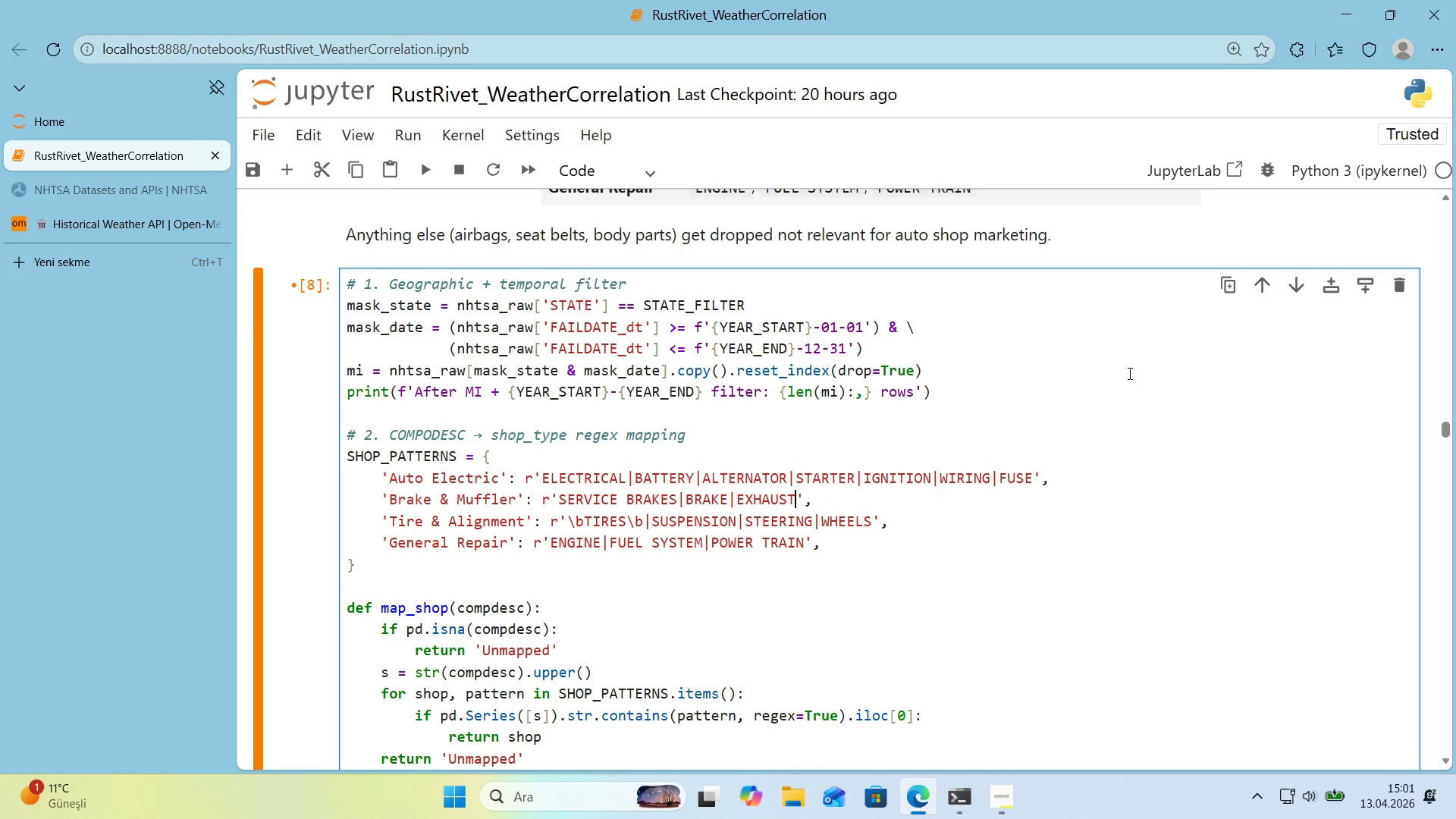 
key(Alt+Control+Minus)
 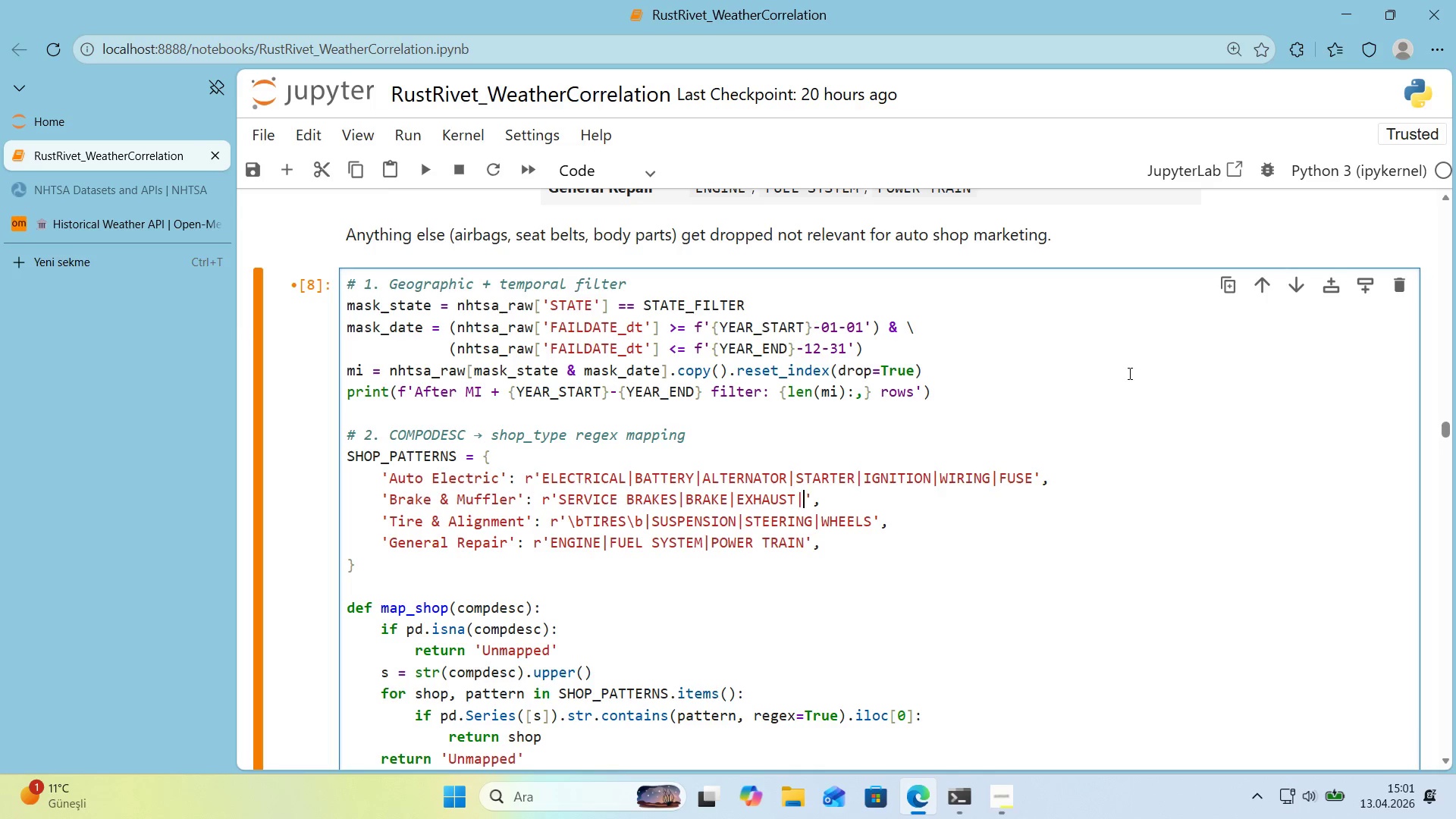 
type(HYDRAULIC)
 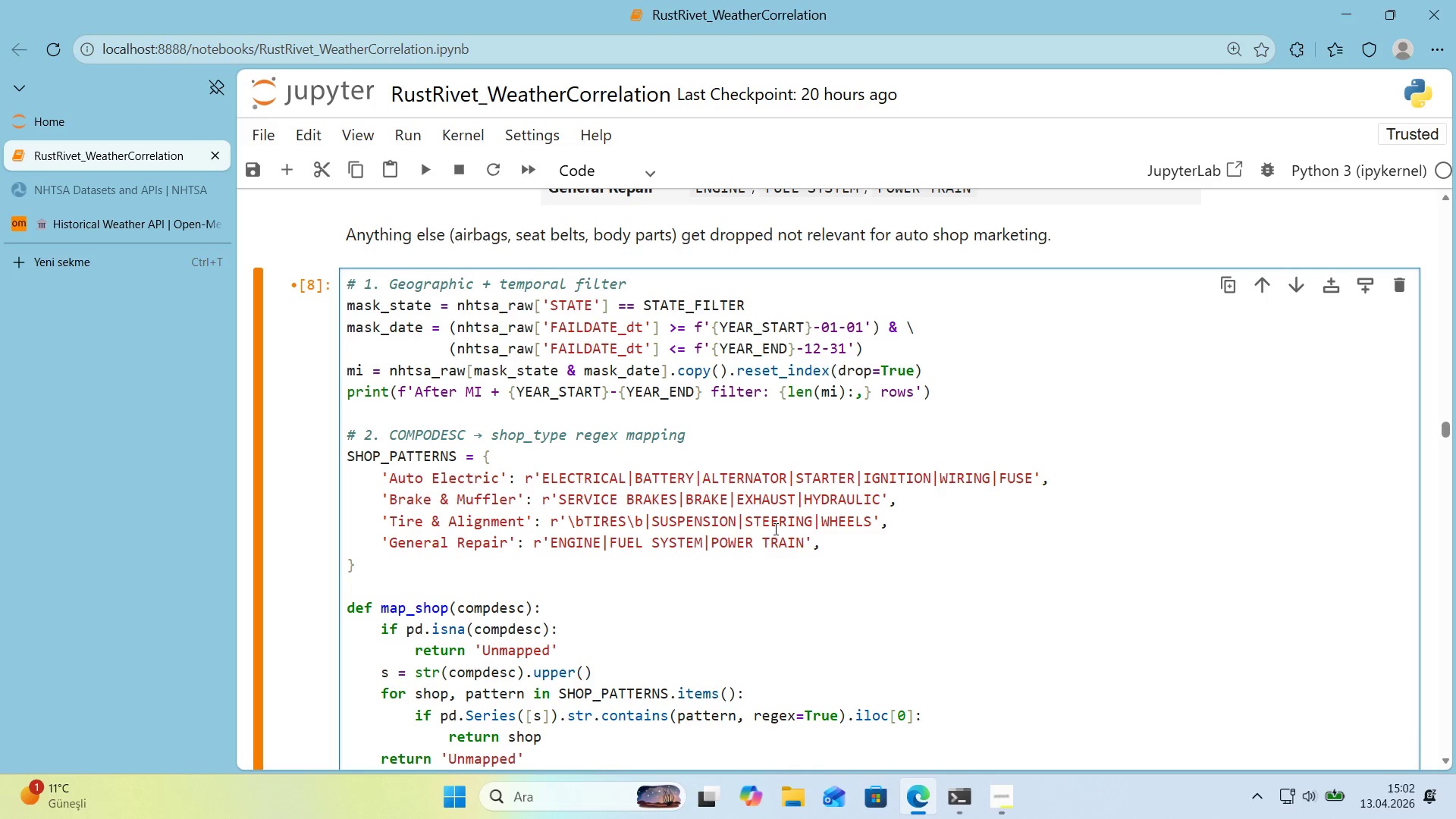 
wait(7.78)
 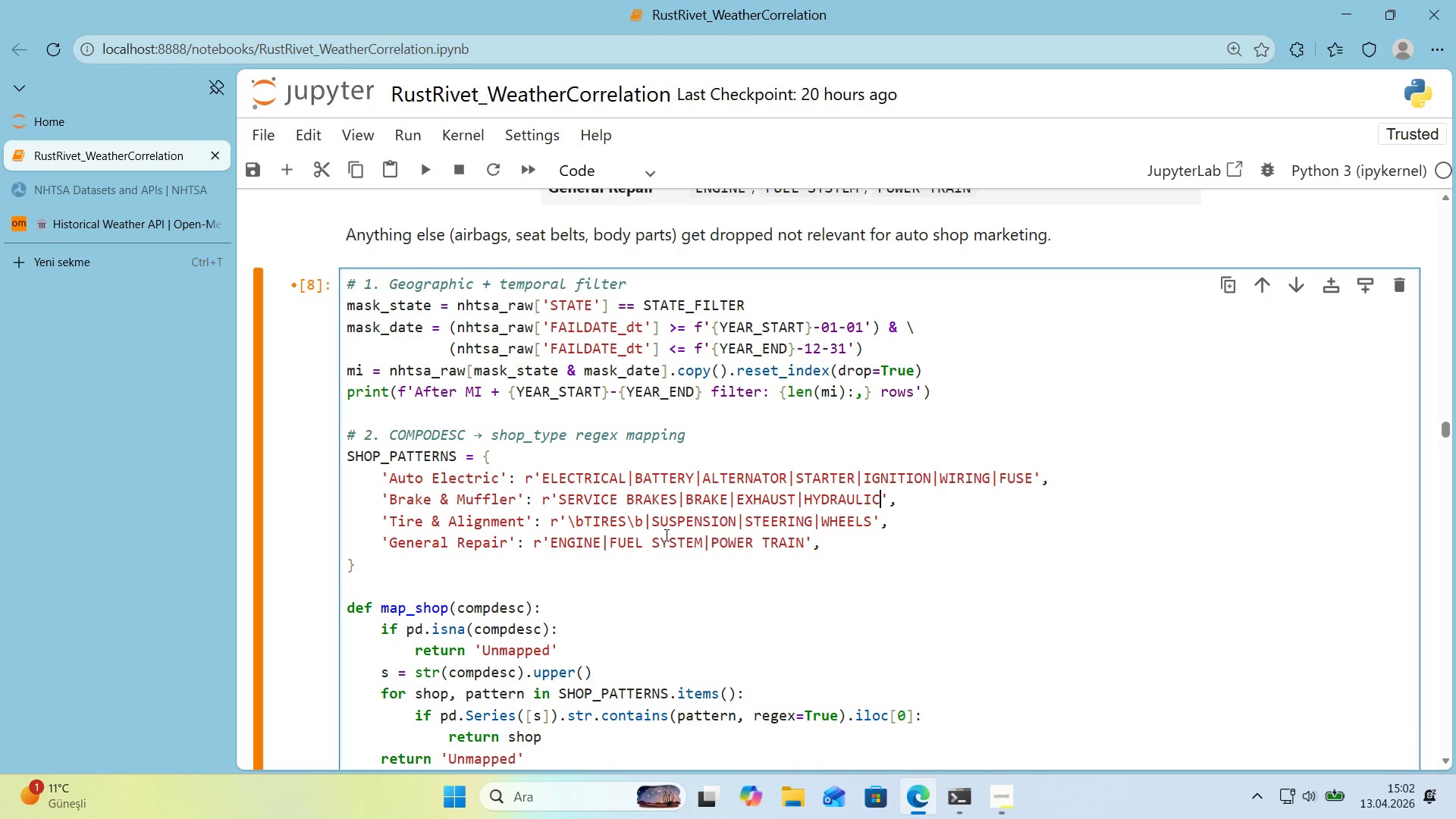 
left_click([874, 521])
 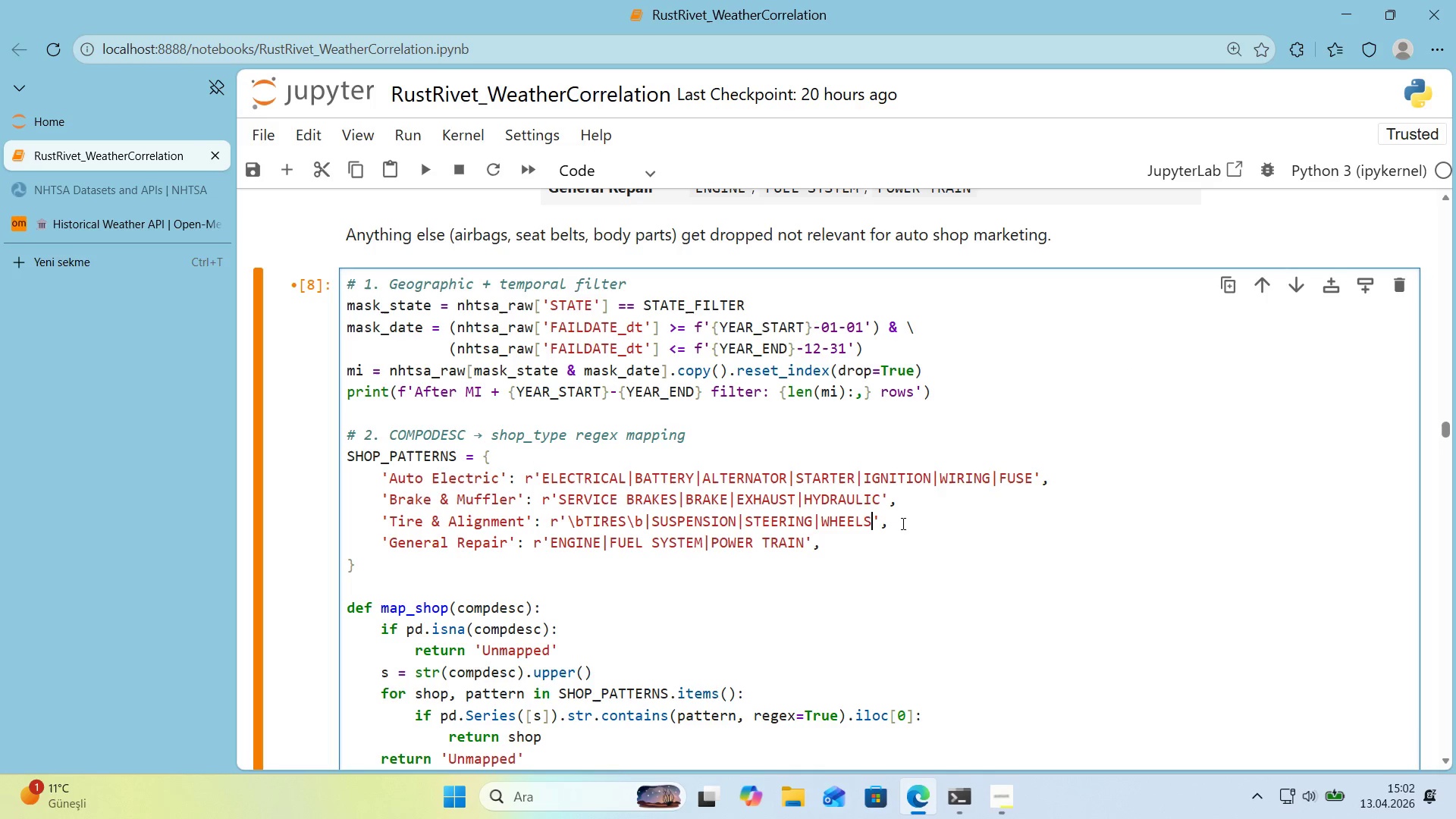 
key(Alt+Control+Minus)
 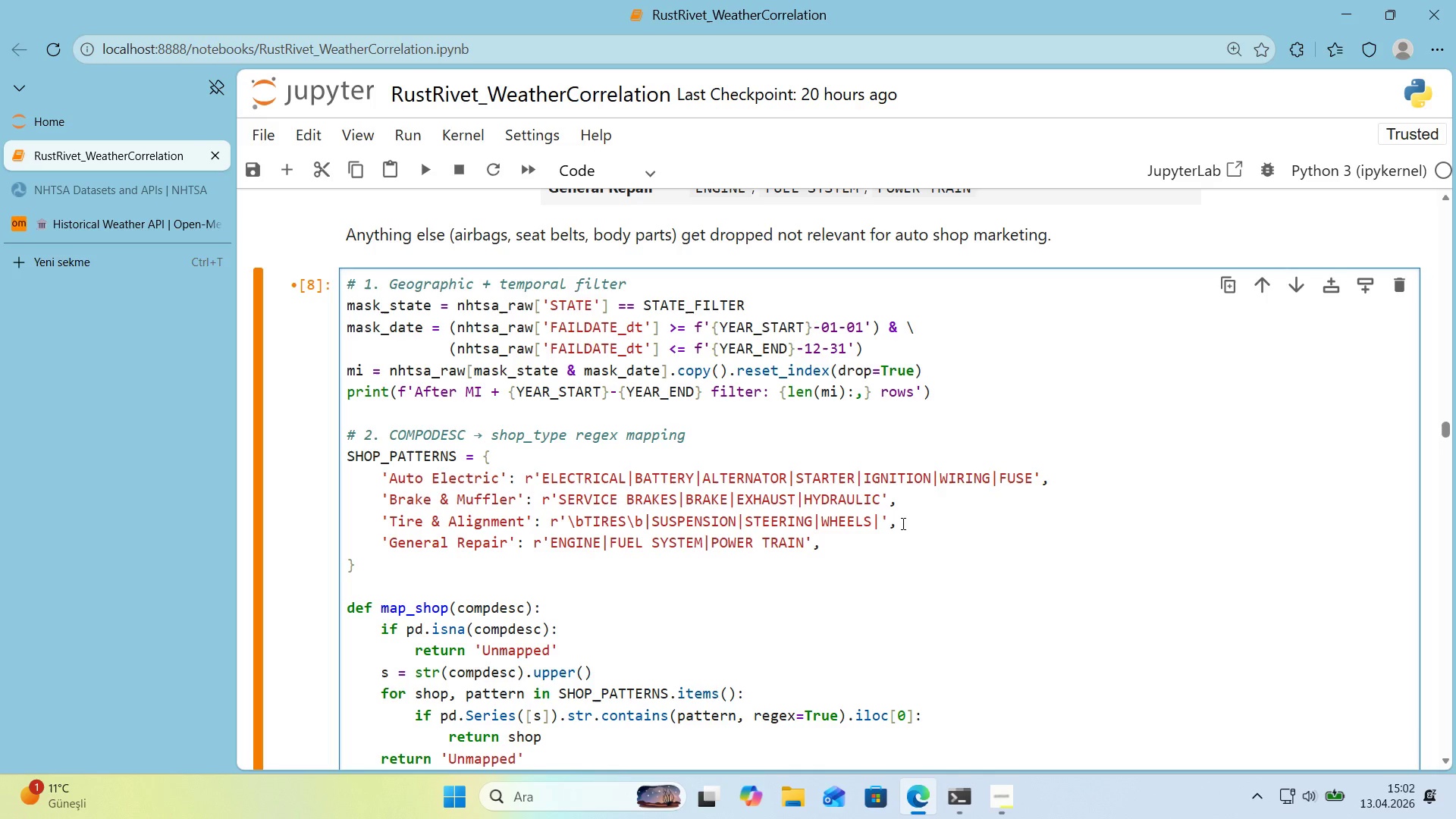 
type(AXLE)
 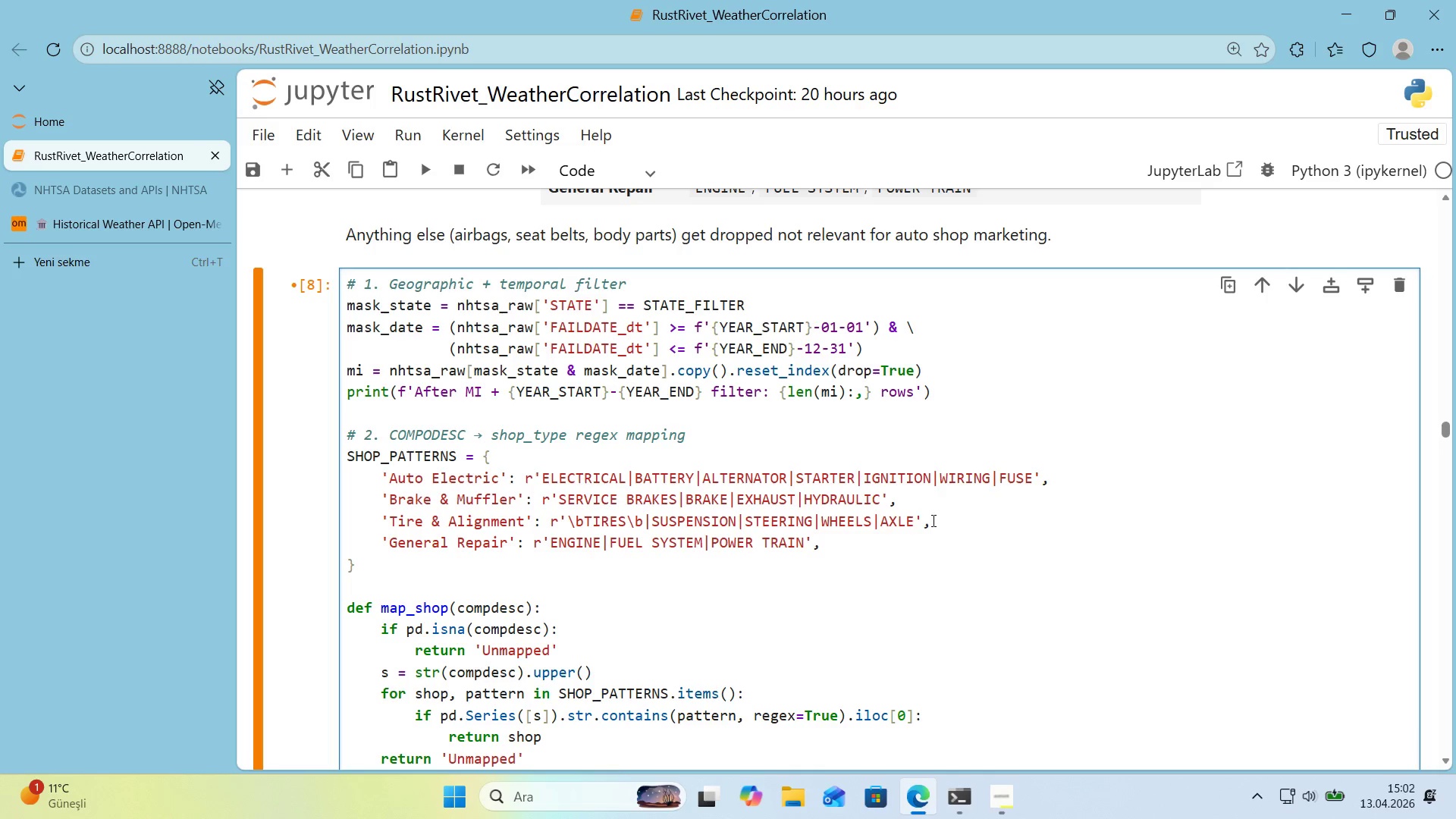 
scroll: coordinate [952, 522], scroll_direction: down, amount: 1.0
 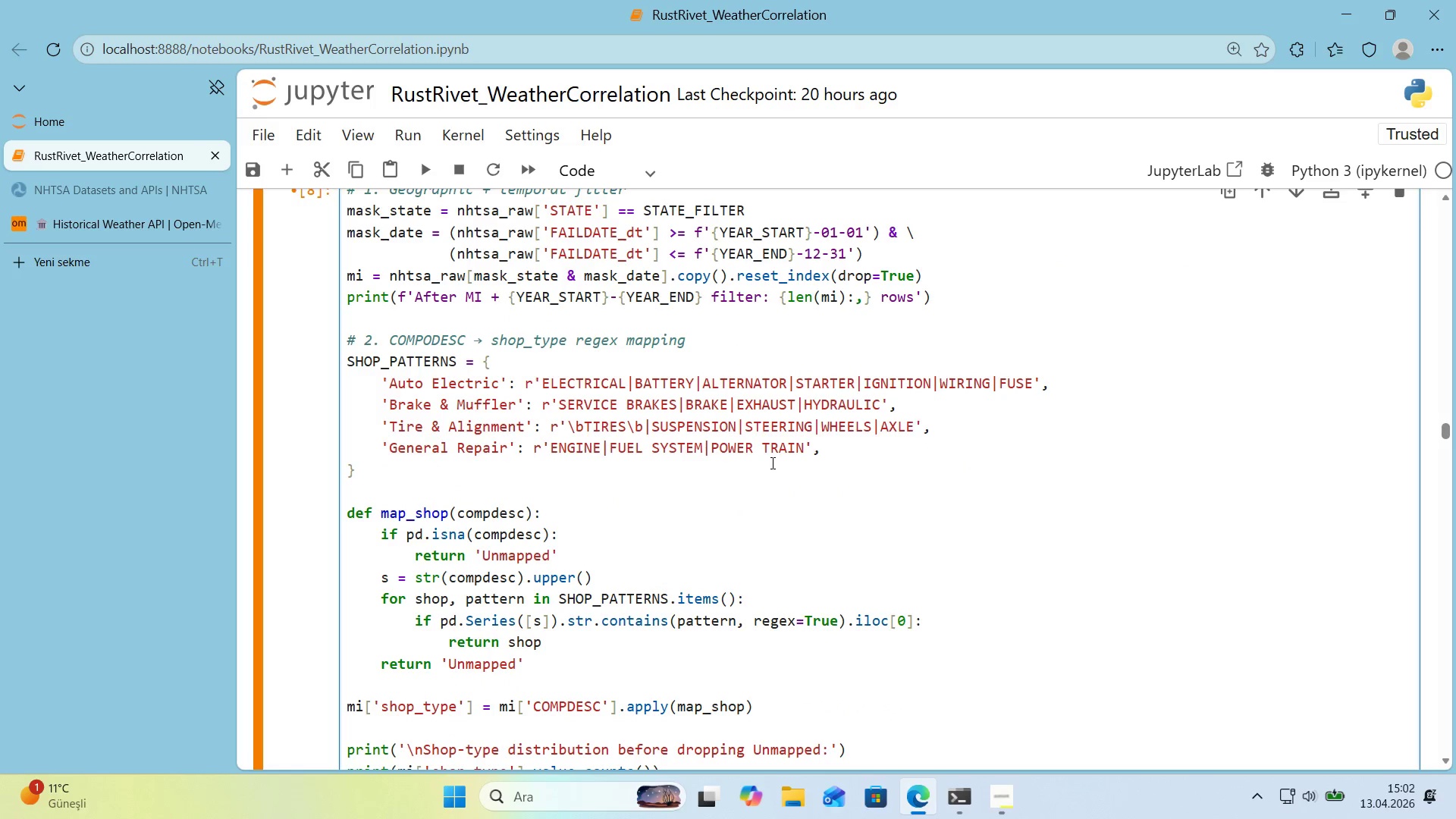 
wait(5.29)
 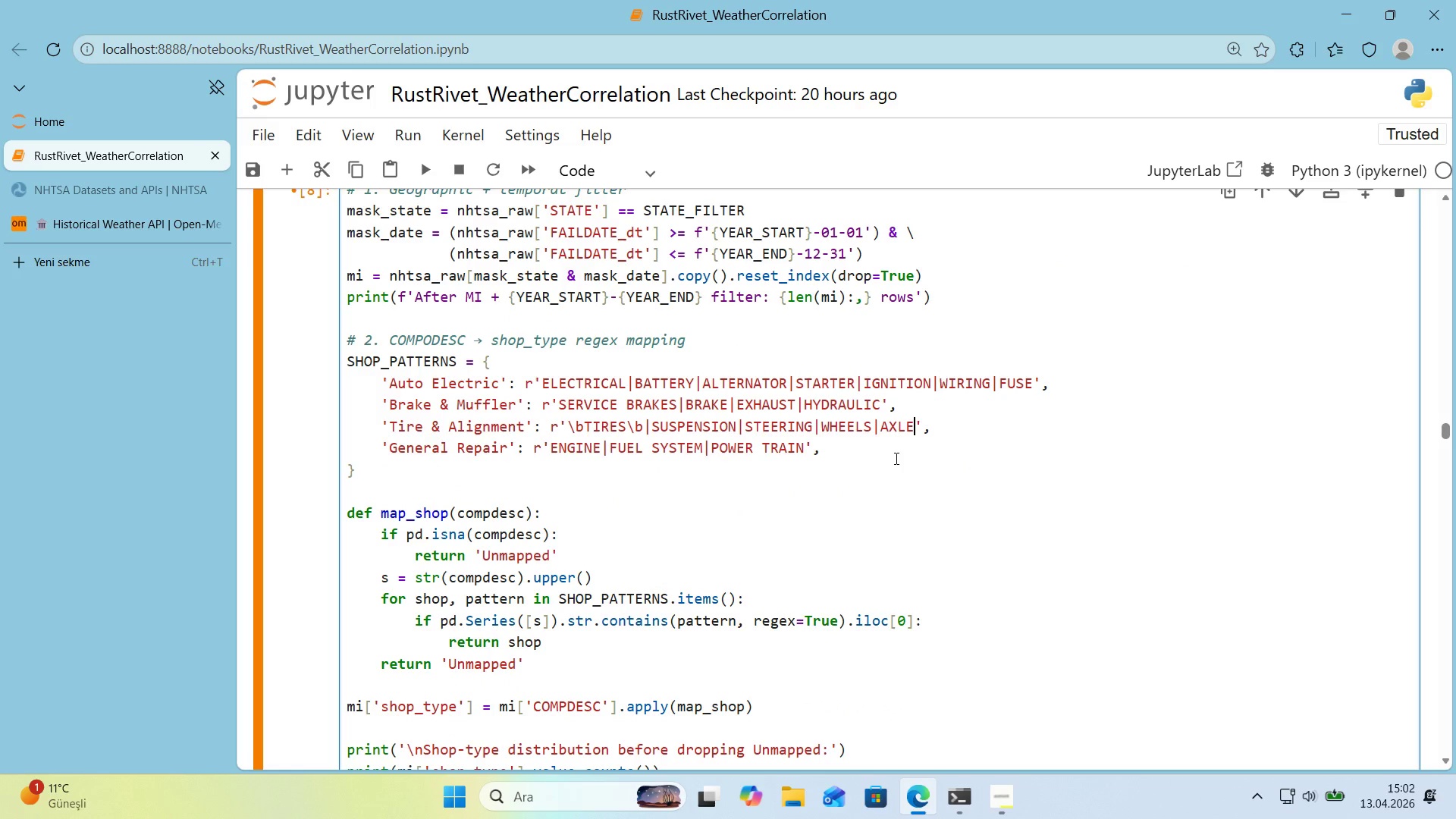 
left_click([806, 452])
 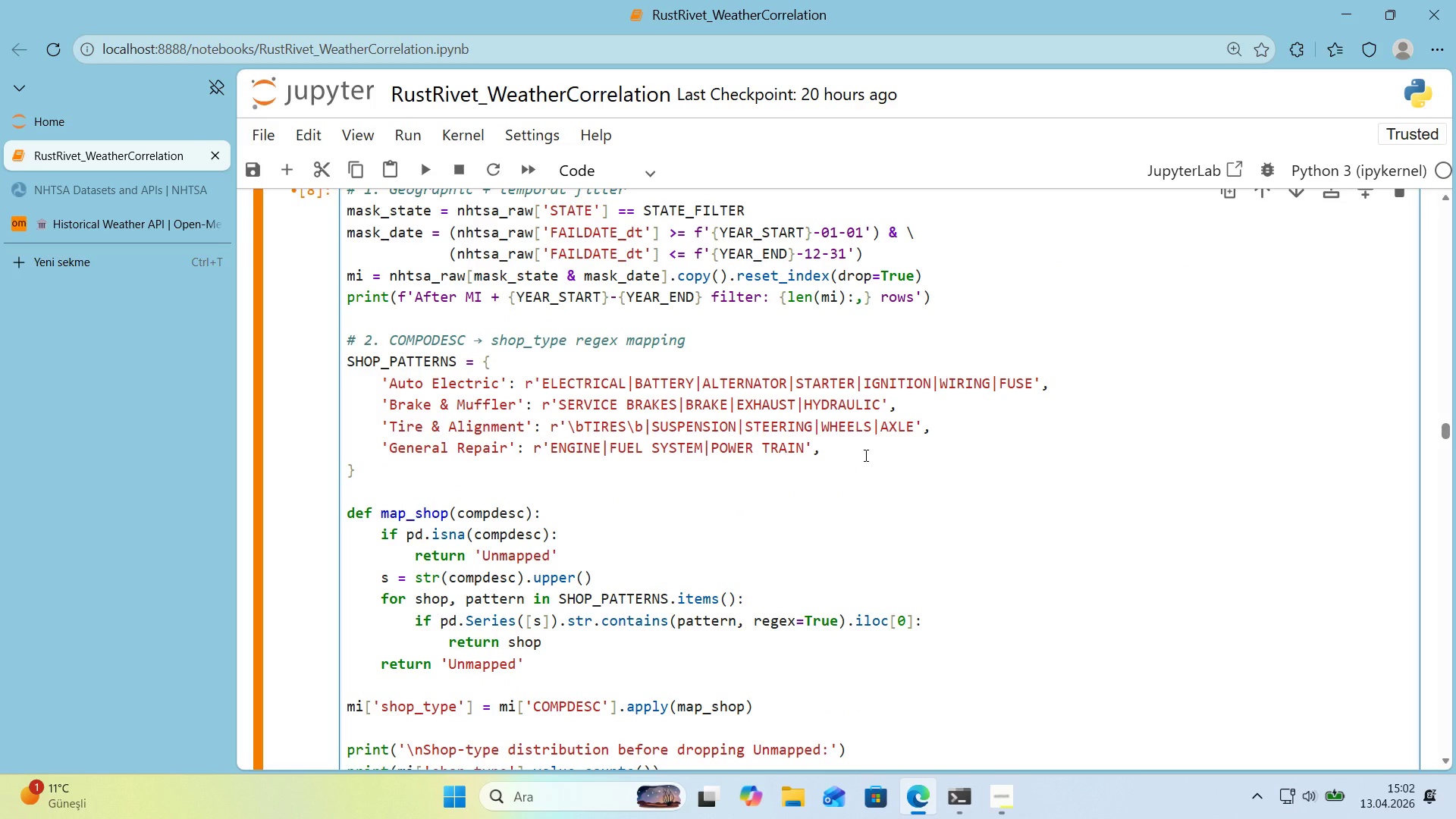 
key(Alt+Control+Minus)
 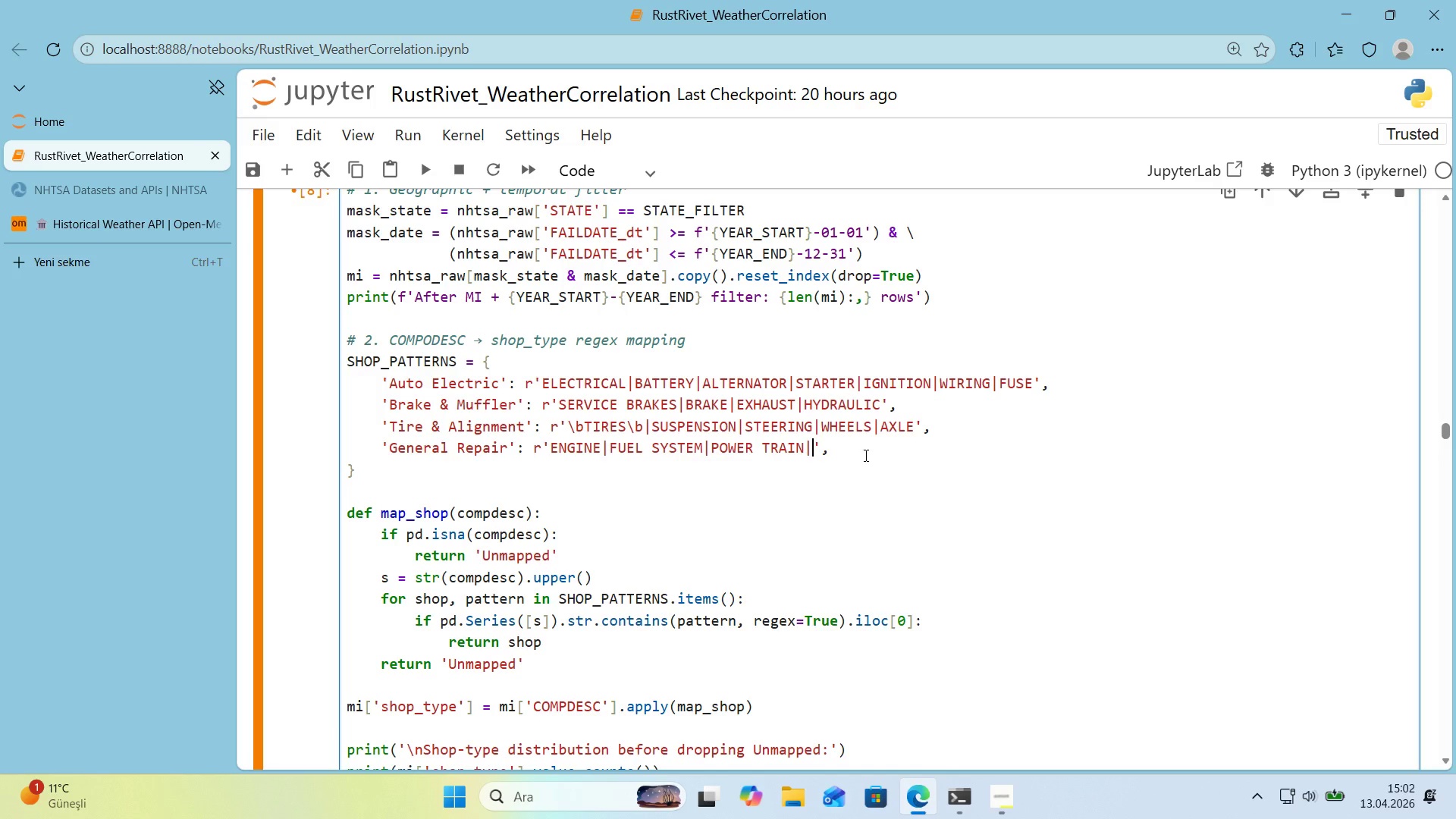 
type(R)
key(Backspace)
type(TRANSMISSION)
 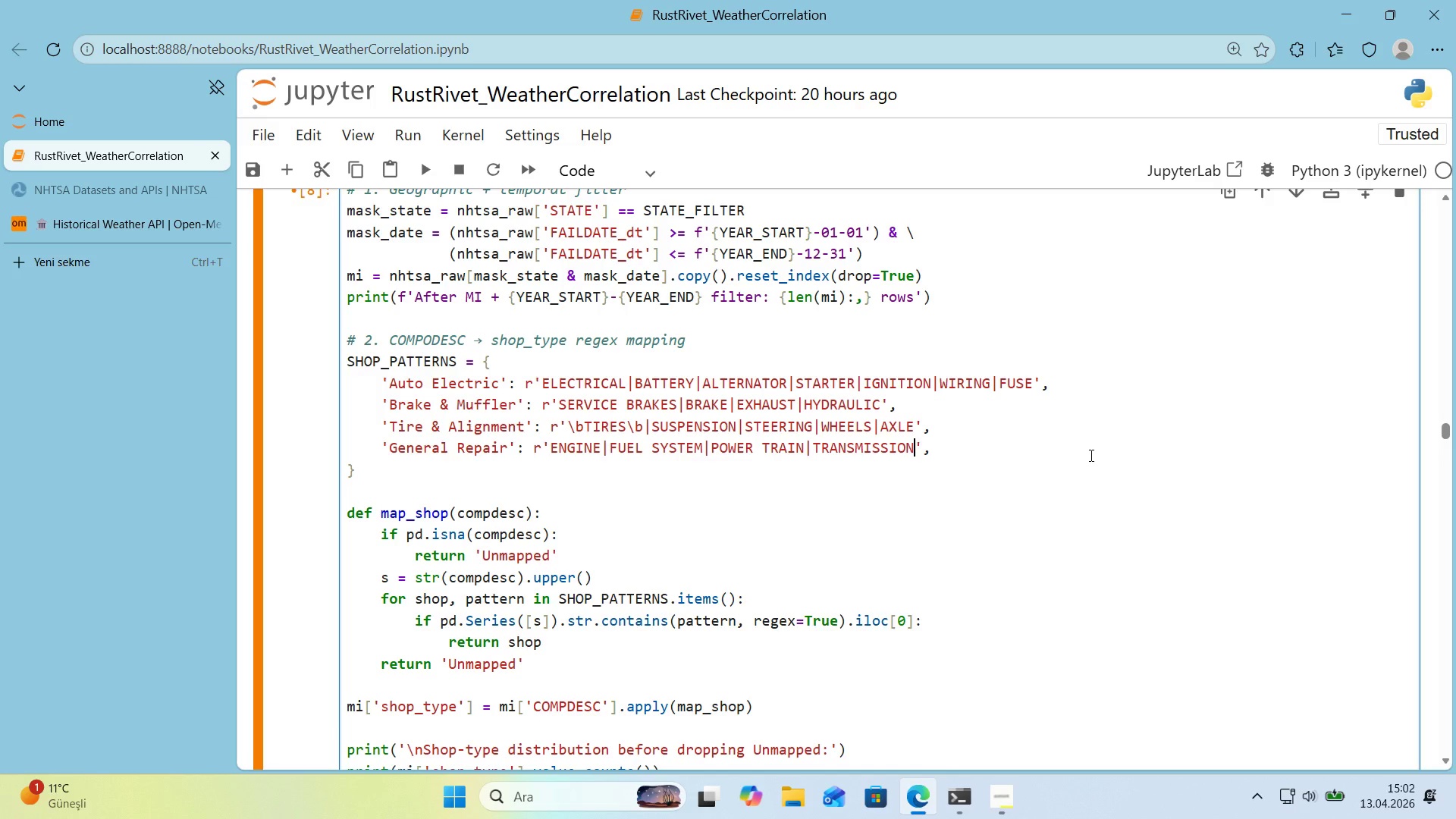 
key(Alt+Control+Minus)
 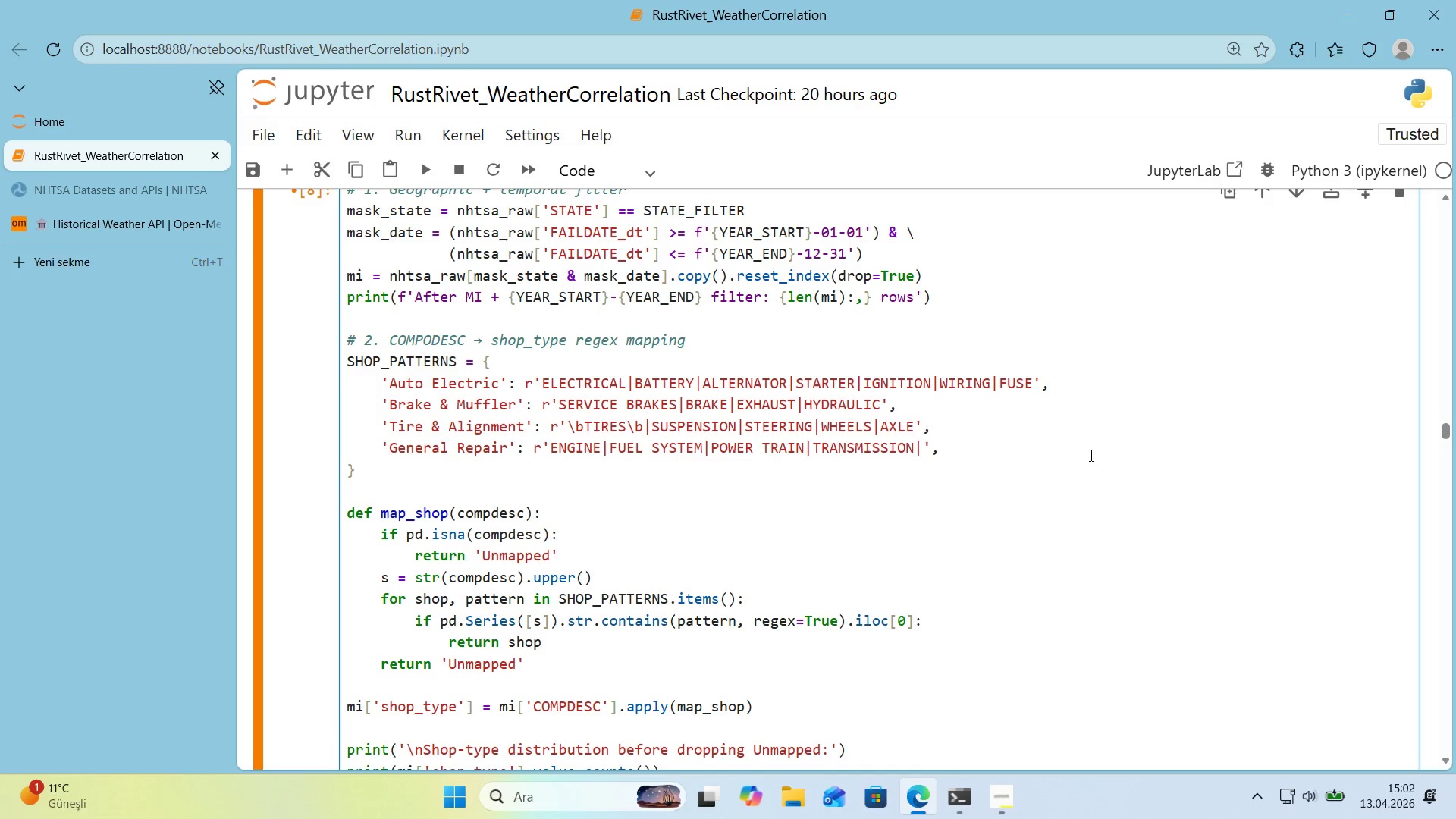 
type(COOLING)
 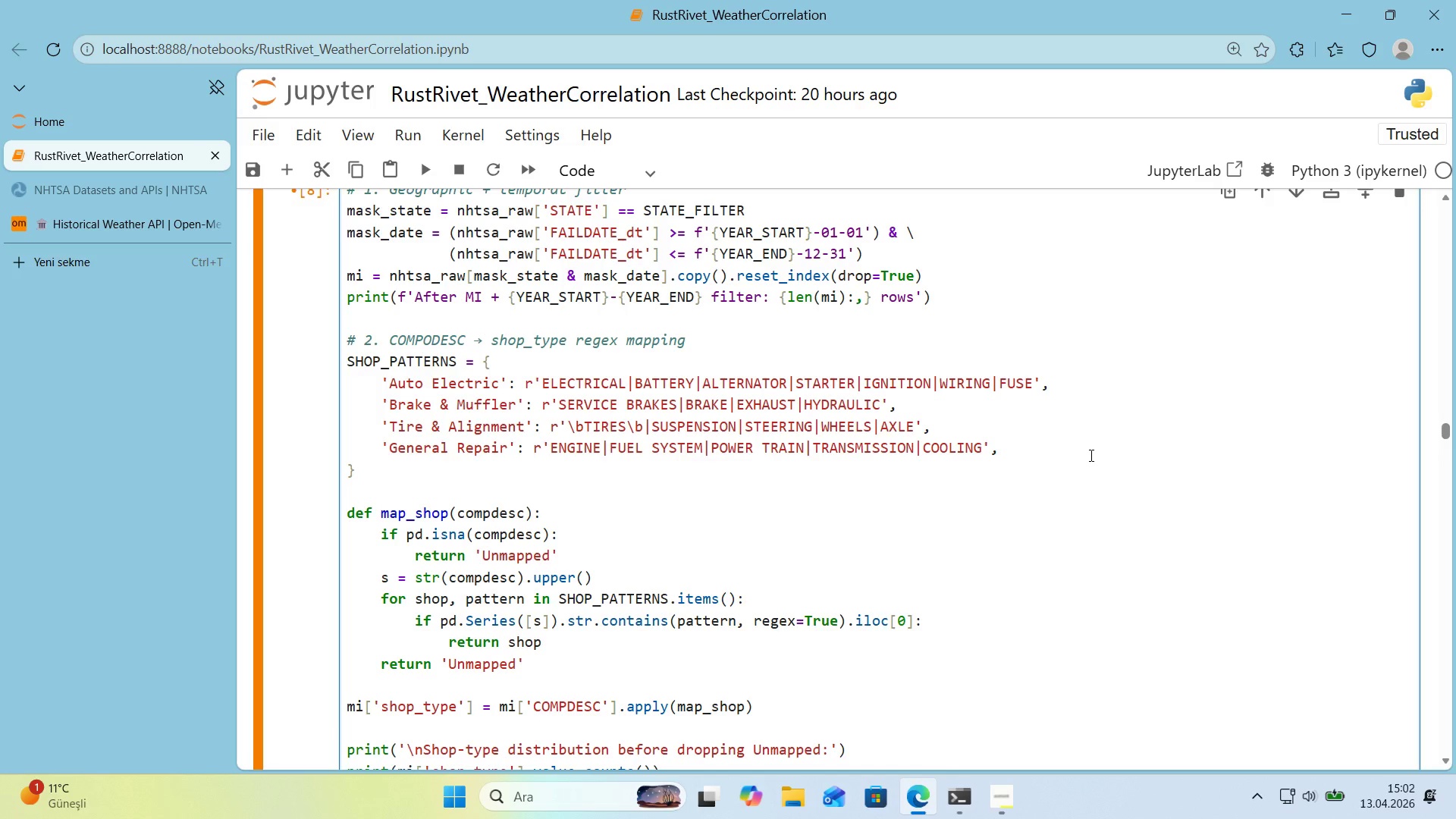 
wait(10.69)
 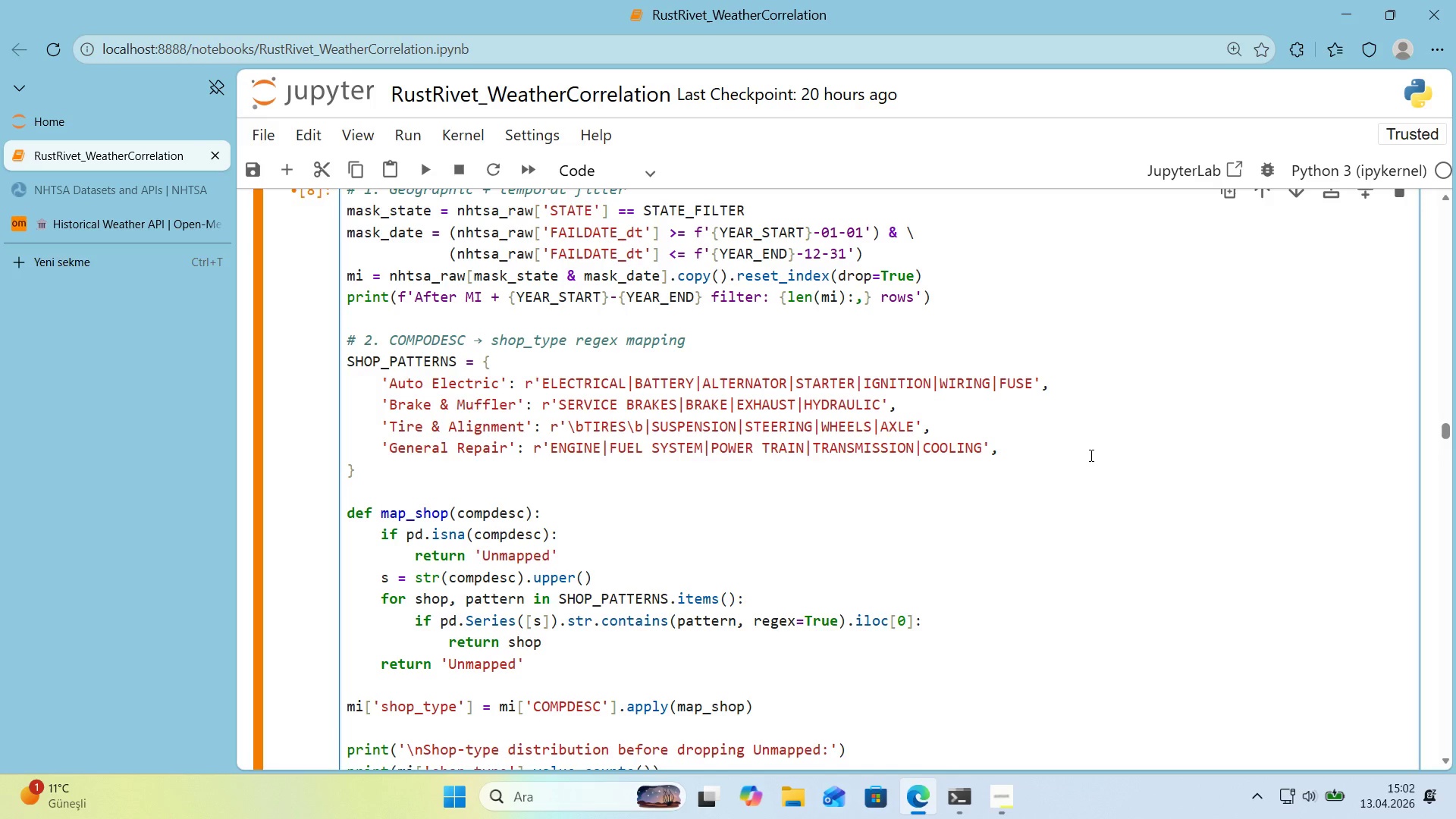 
key(Shift+Enter)
 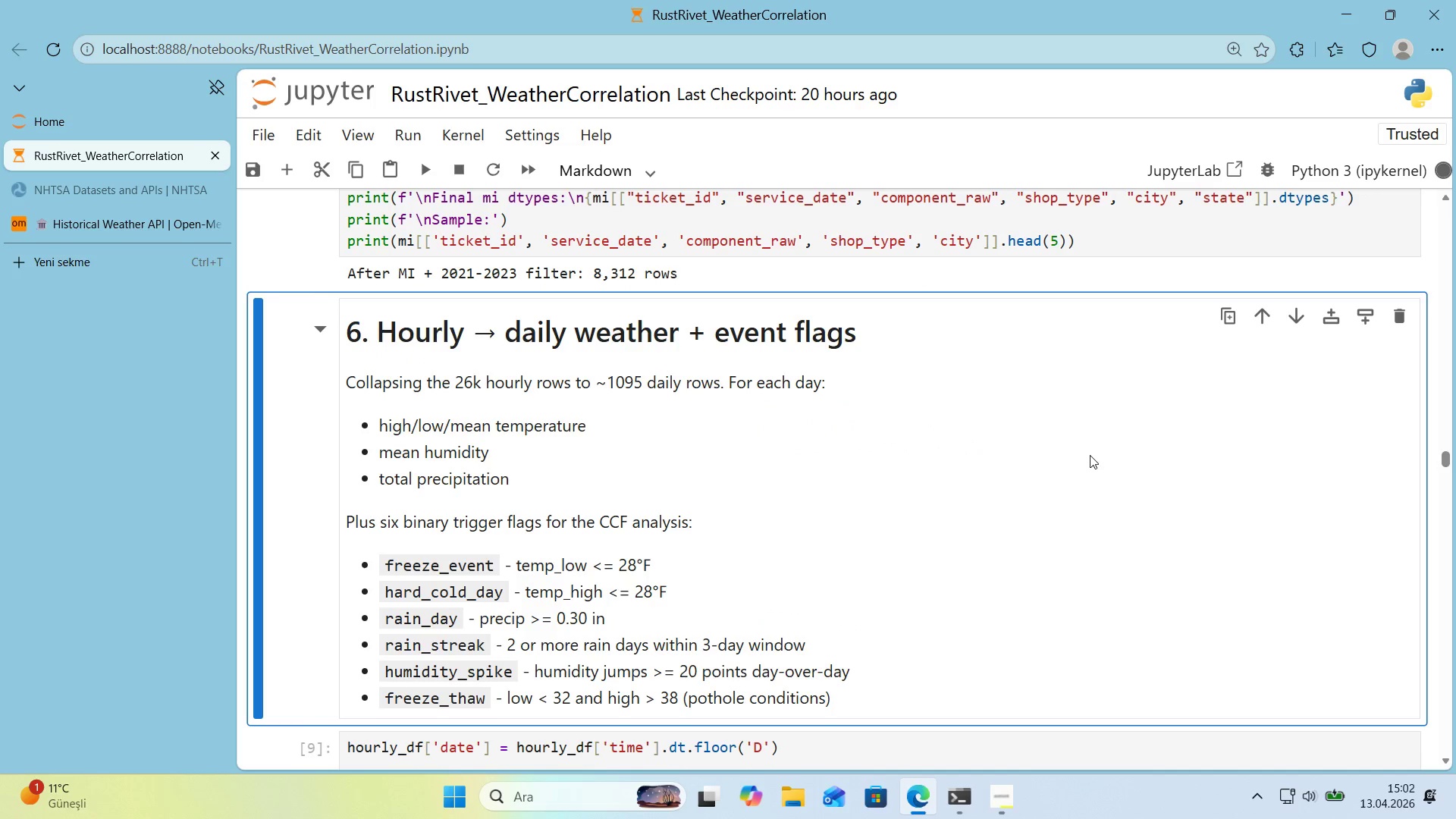 
scroll: coordinate [1004, 435], scroll_direction: up, amount: 1.0
 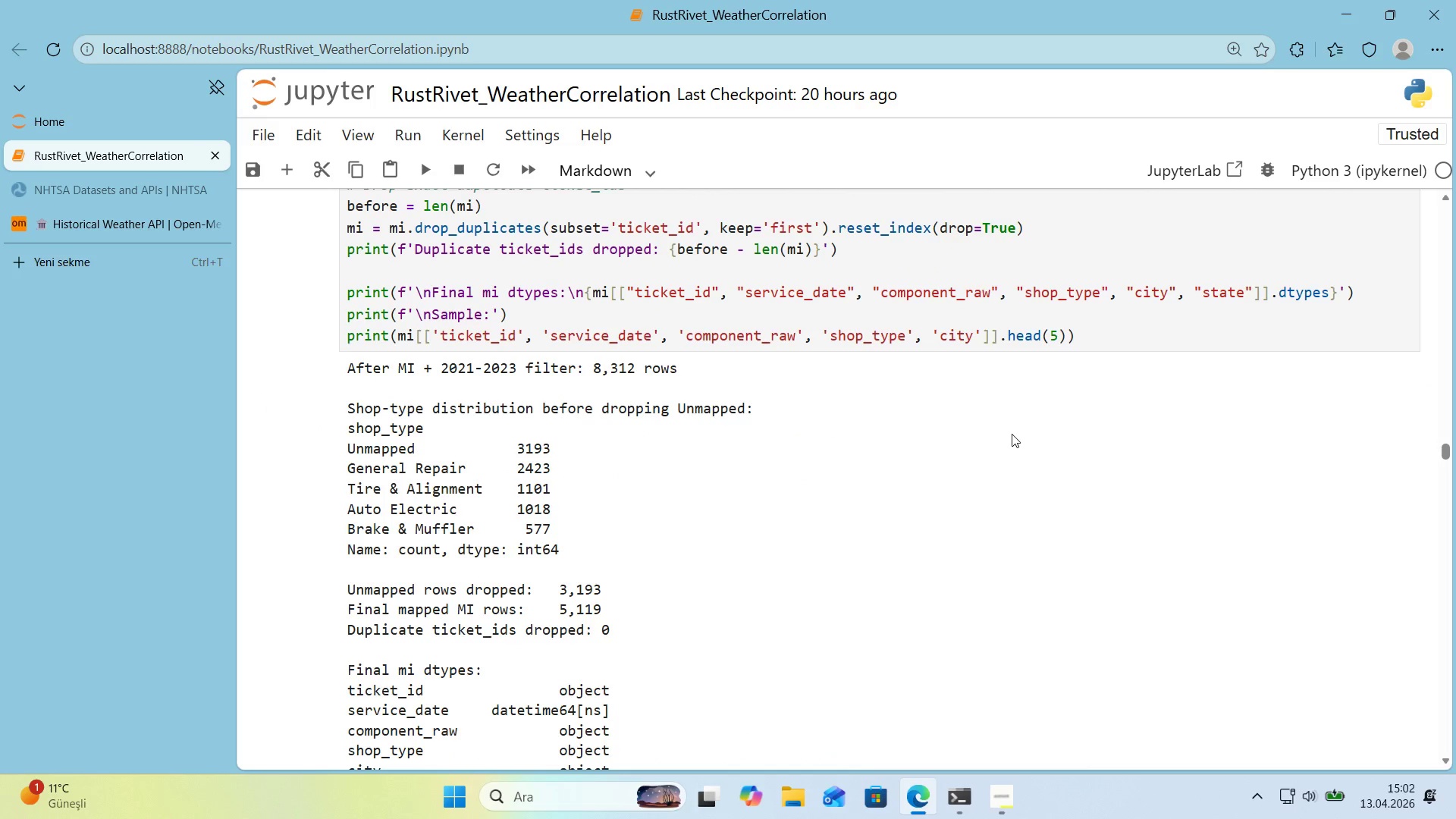 
wait(5.89)
 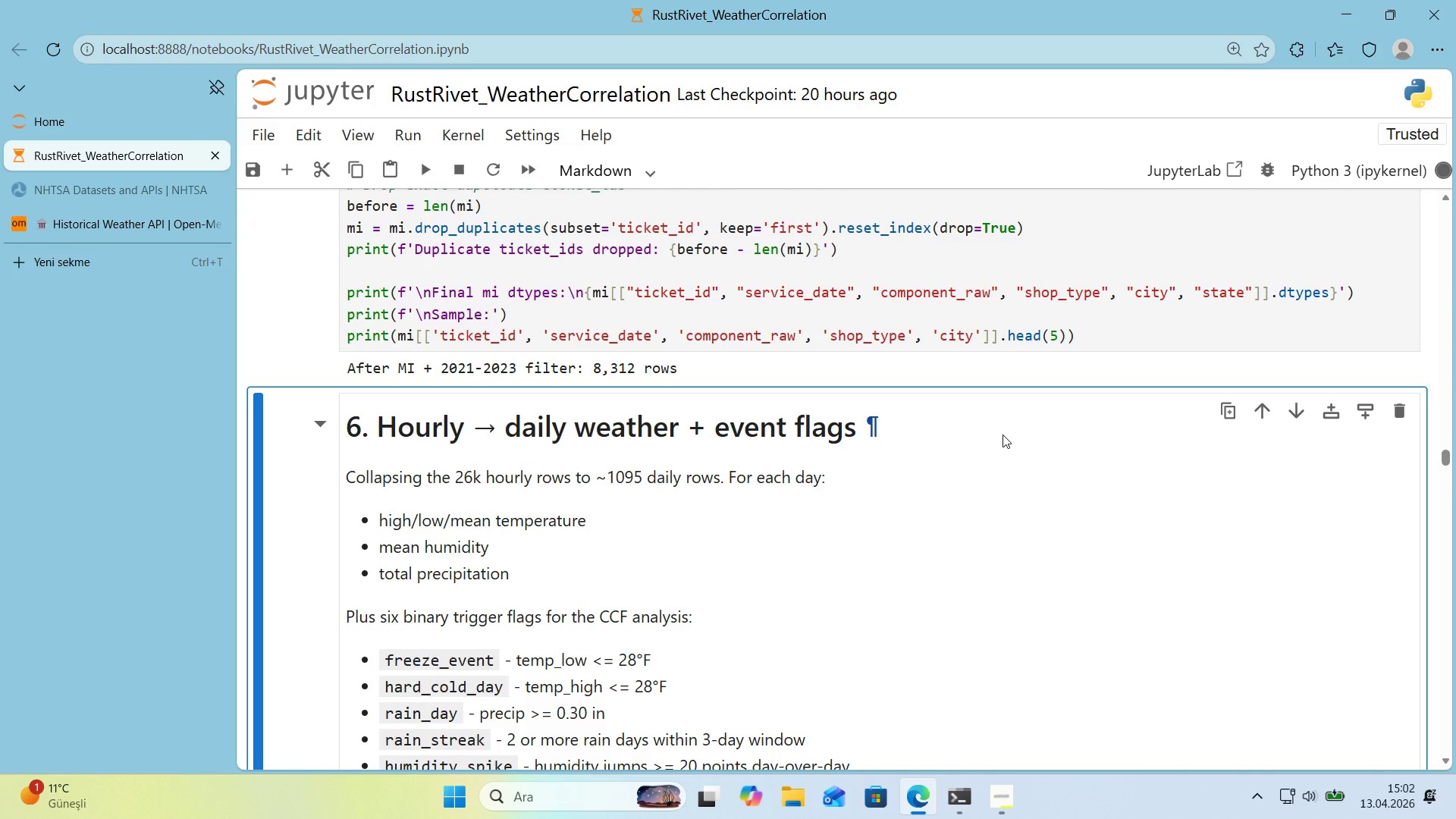 
scroll: coordinate [1010, 435], scroll_direction: down, amount: 2.0
 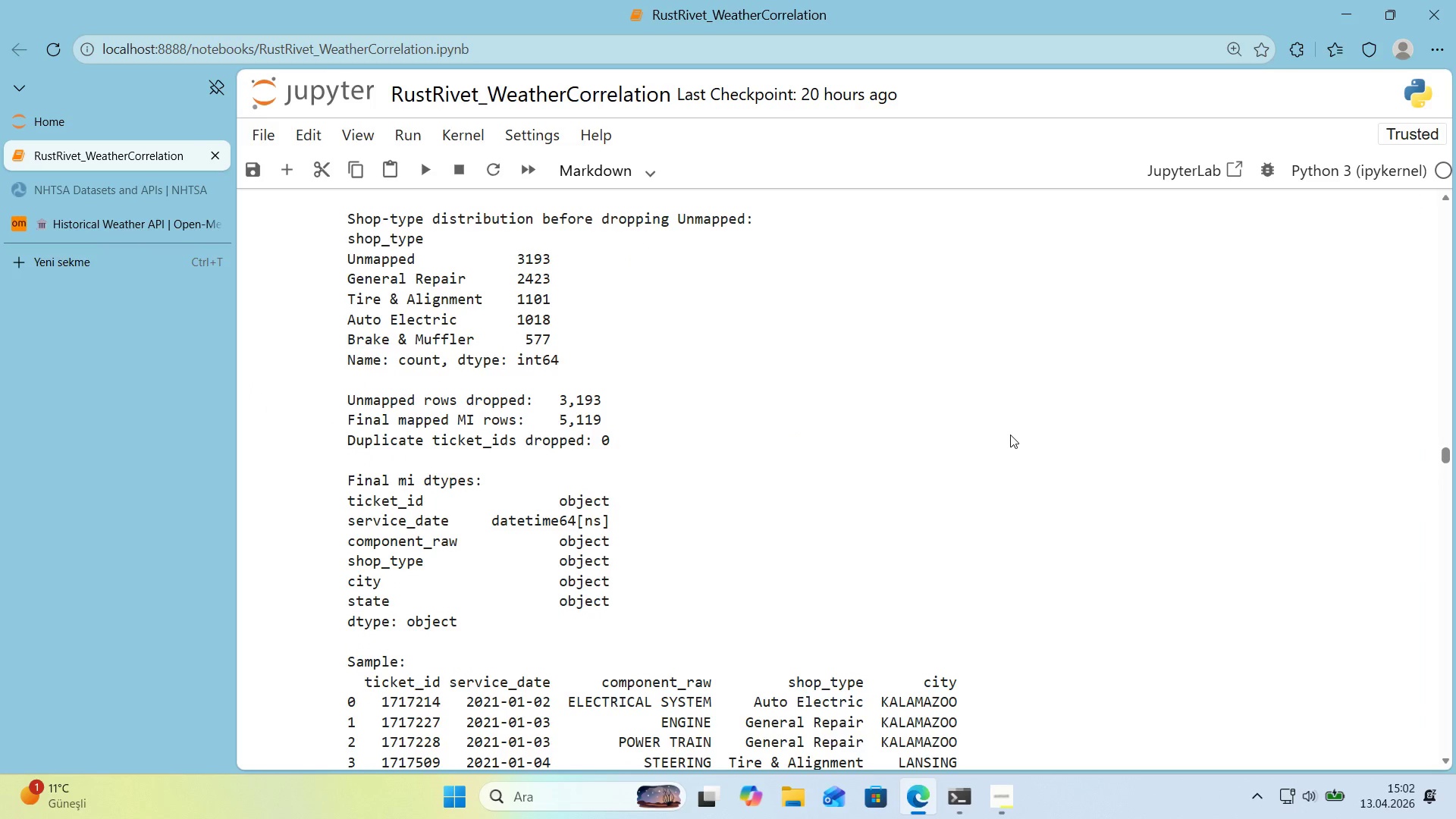 
scroll: coordinate [1208, 454], scroll_direction: up, amount: 13.0
 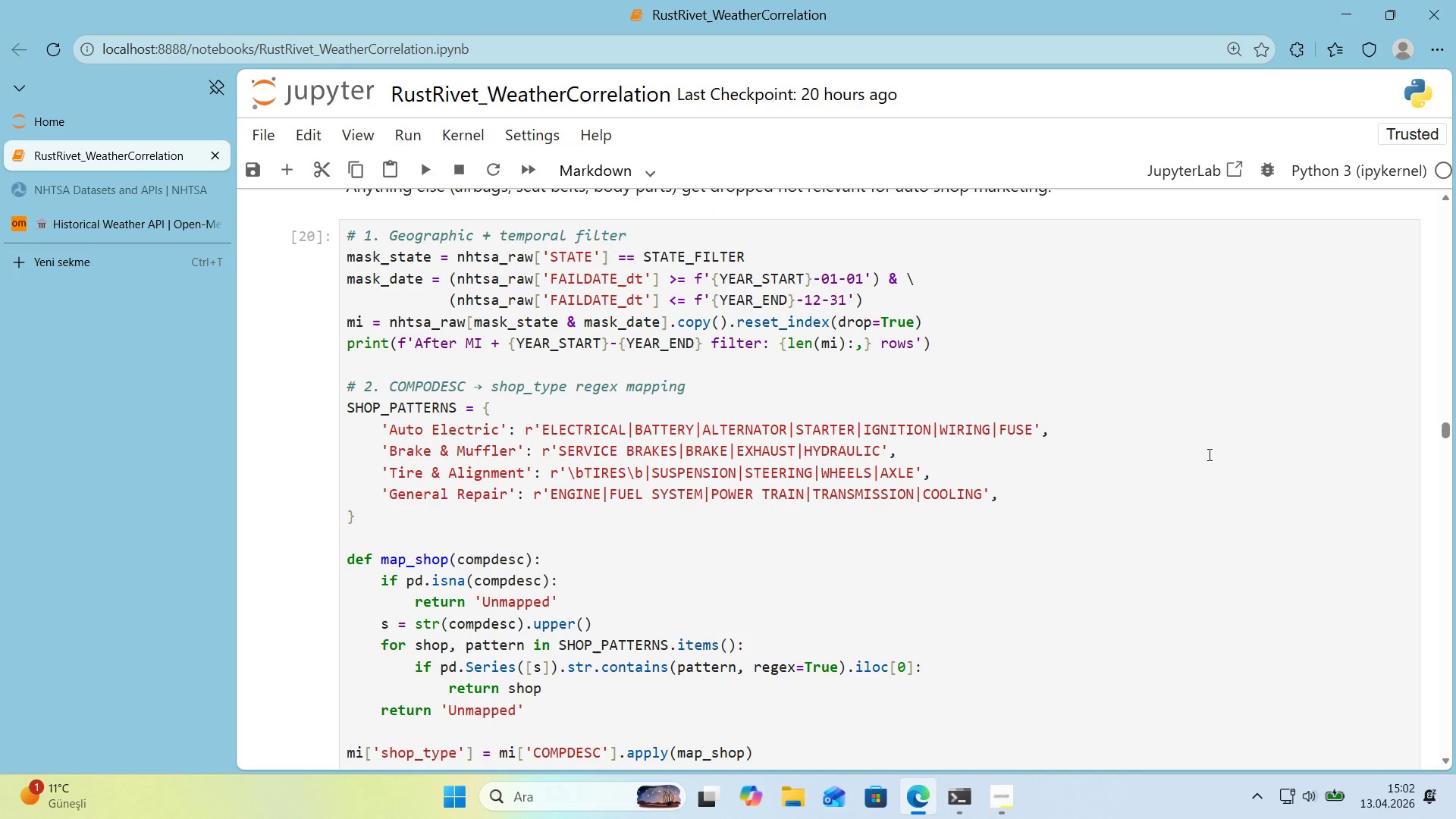 
wait(10.17)
 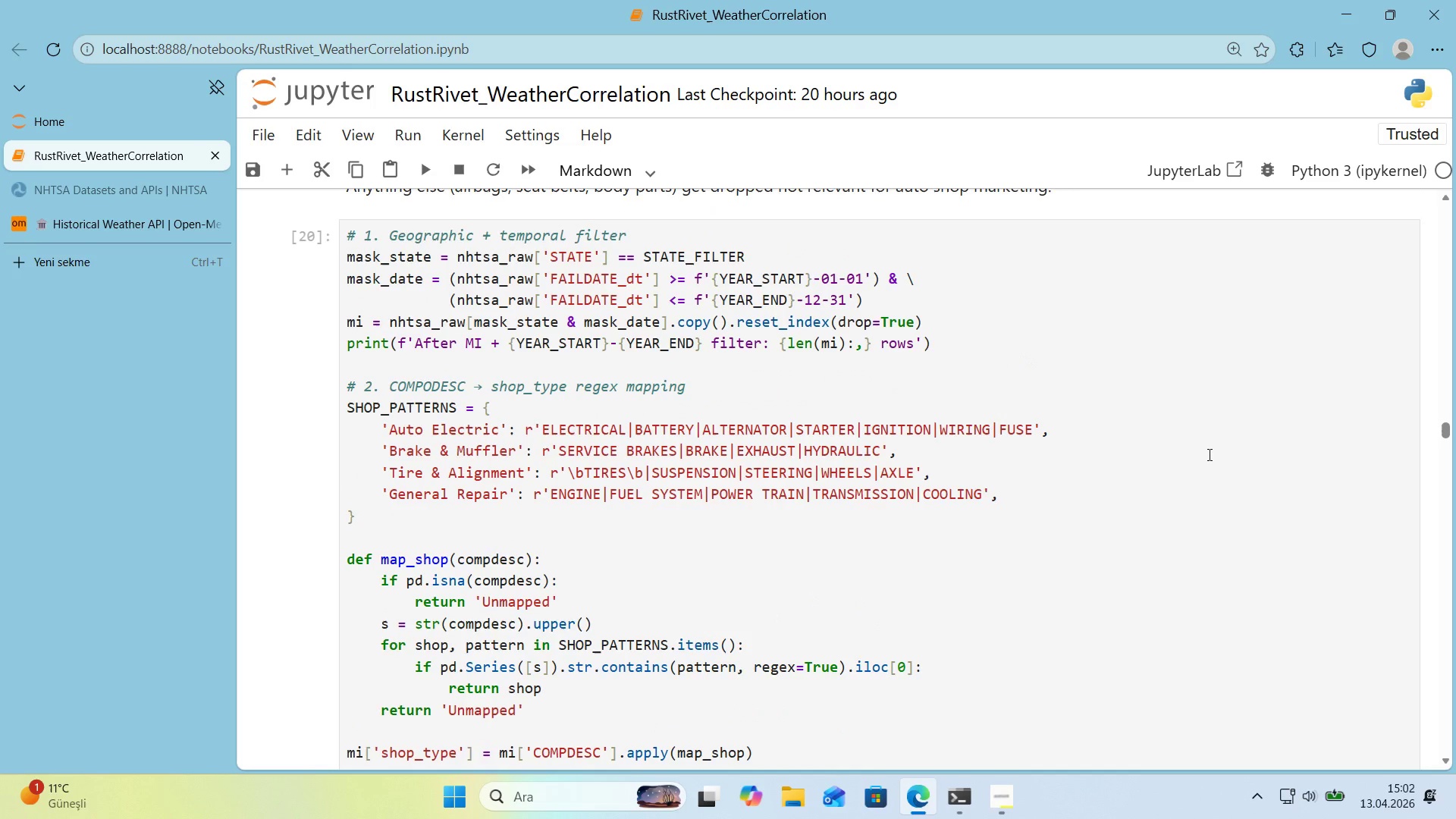 
scroll: coordinate [1037, 429], scroll_direction: down, amount: 13.0
 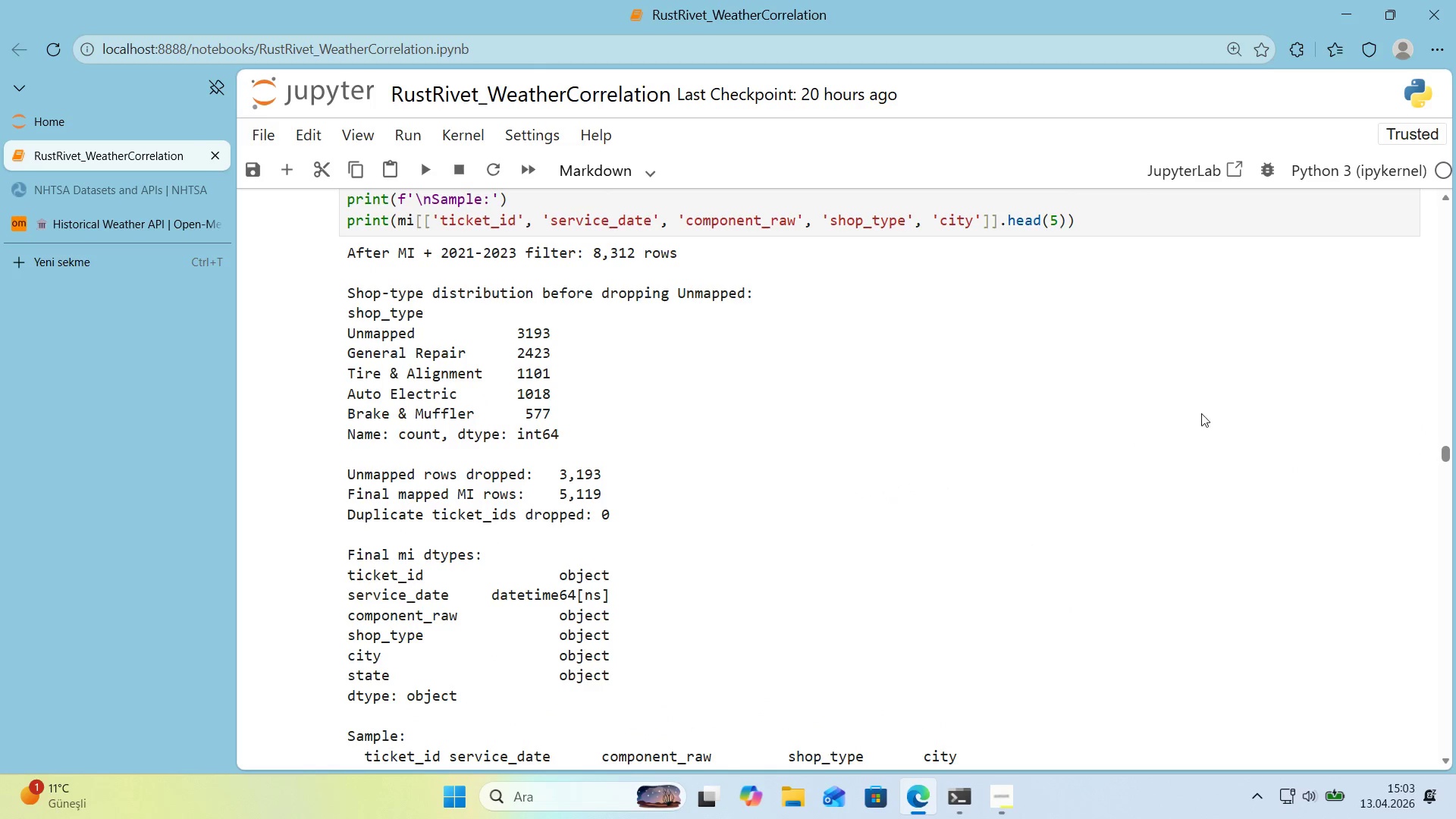 
left_click_drag(start_coordinate=[1448, 453], to_coordinate=[1451, 455])
 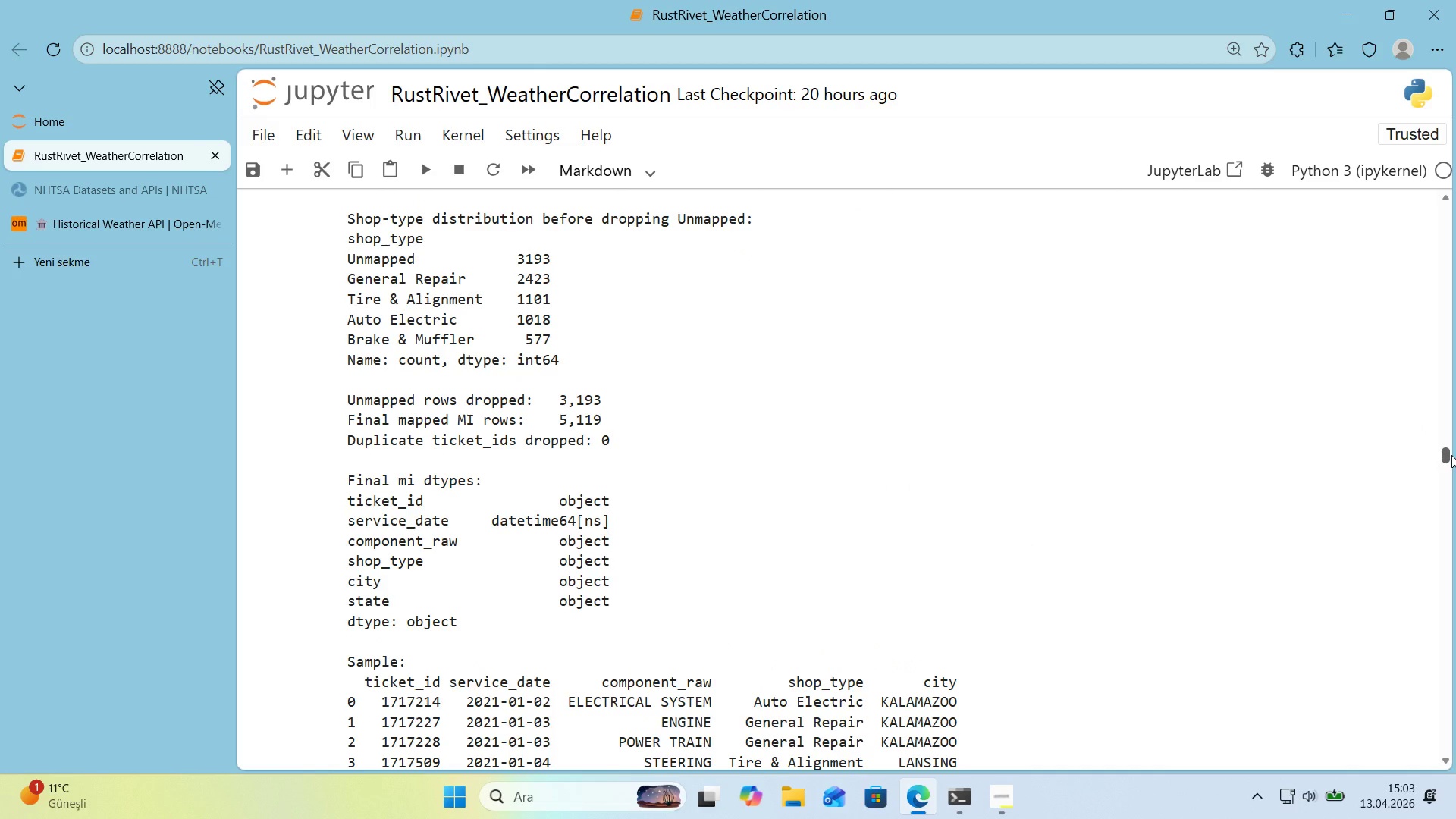 
left_click([1451, 455])
 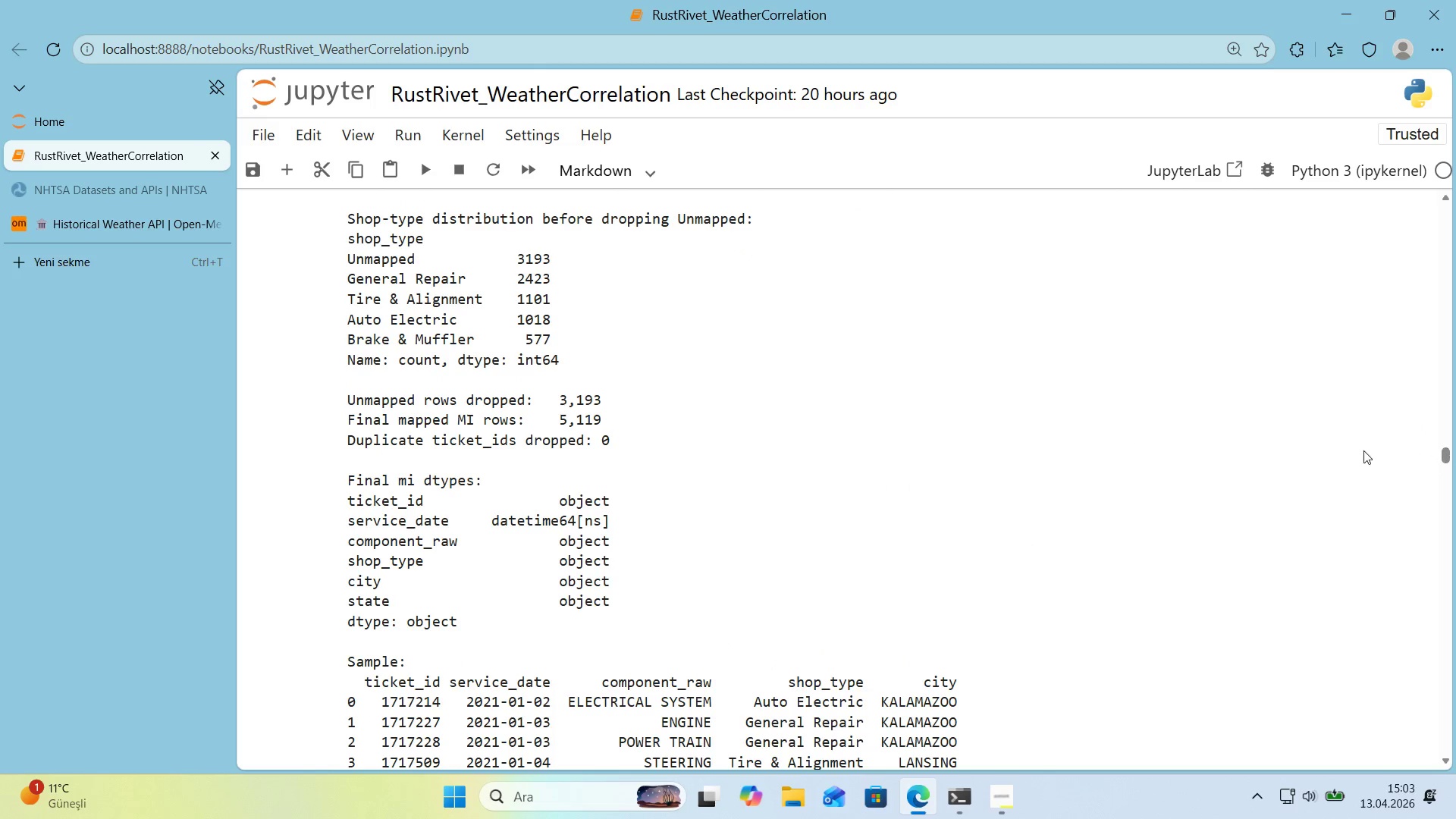 
scroll: coordinate [1226, 433], scroll_direction: up, amount: 1.0
 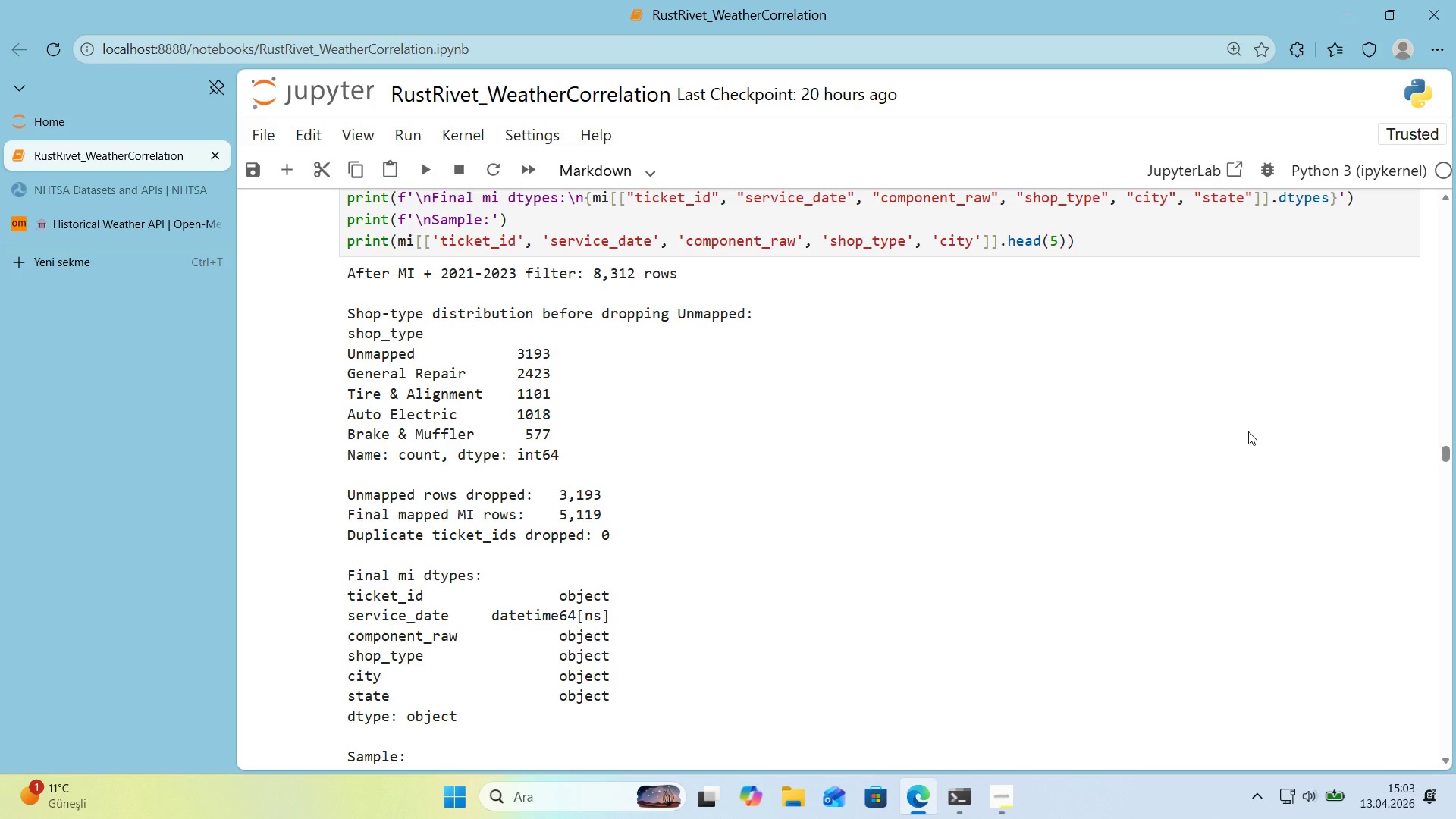 
wait(7.11)
 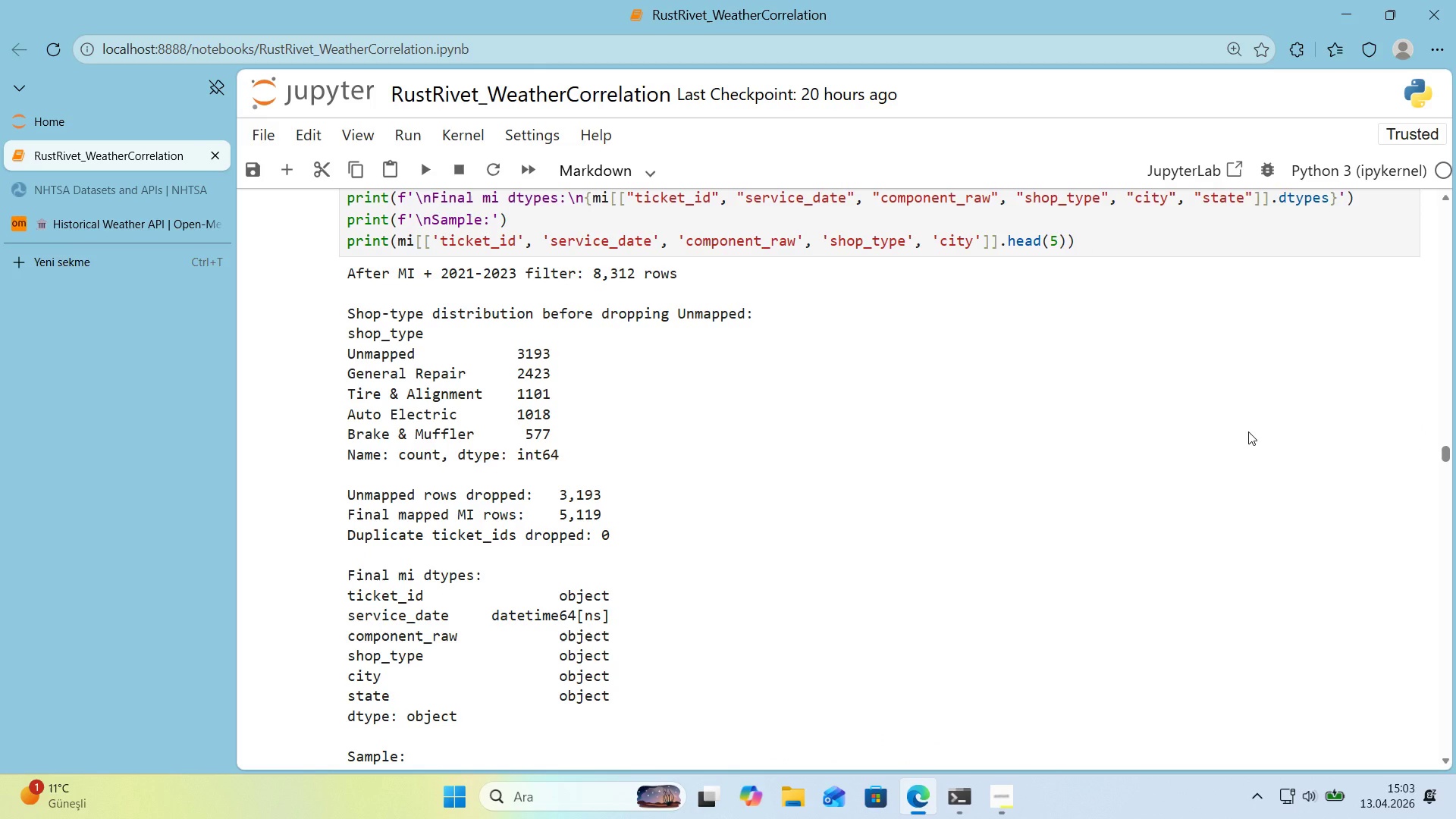 
scroll: coordinate [1257, 428], scroll_direction: down, amount: 2.0
 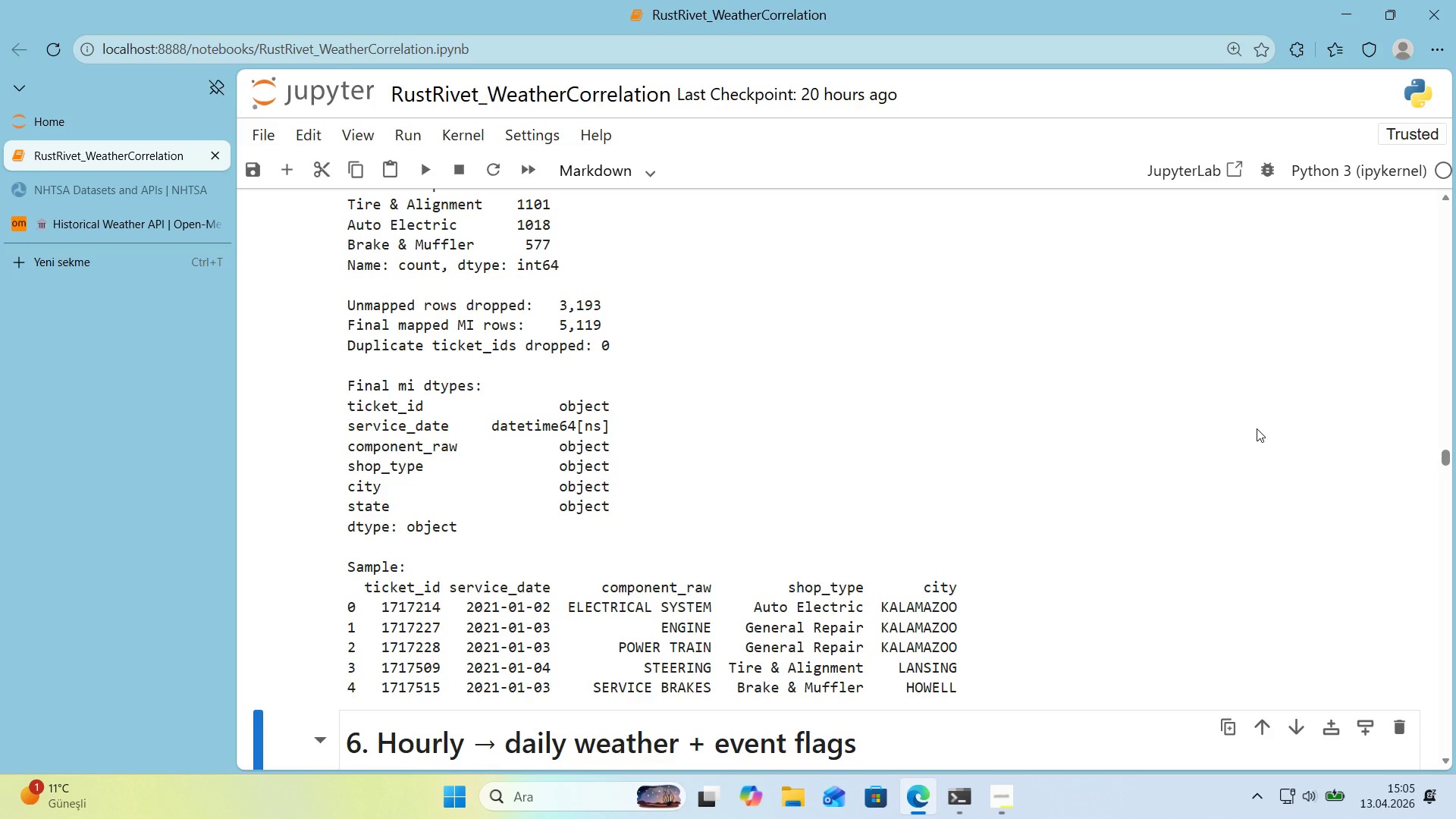 
wait(153.43)
 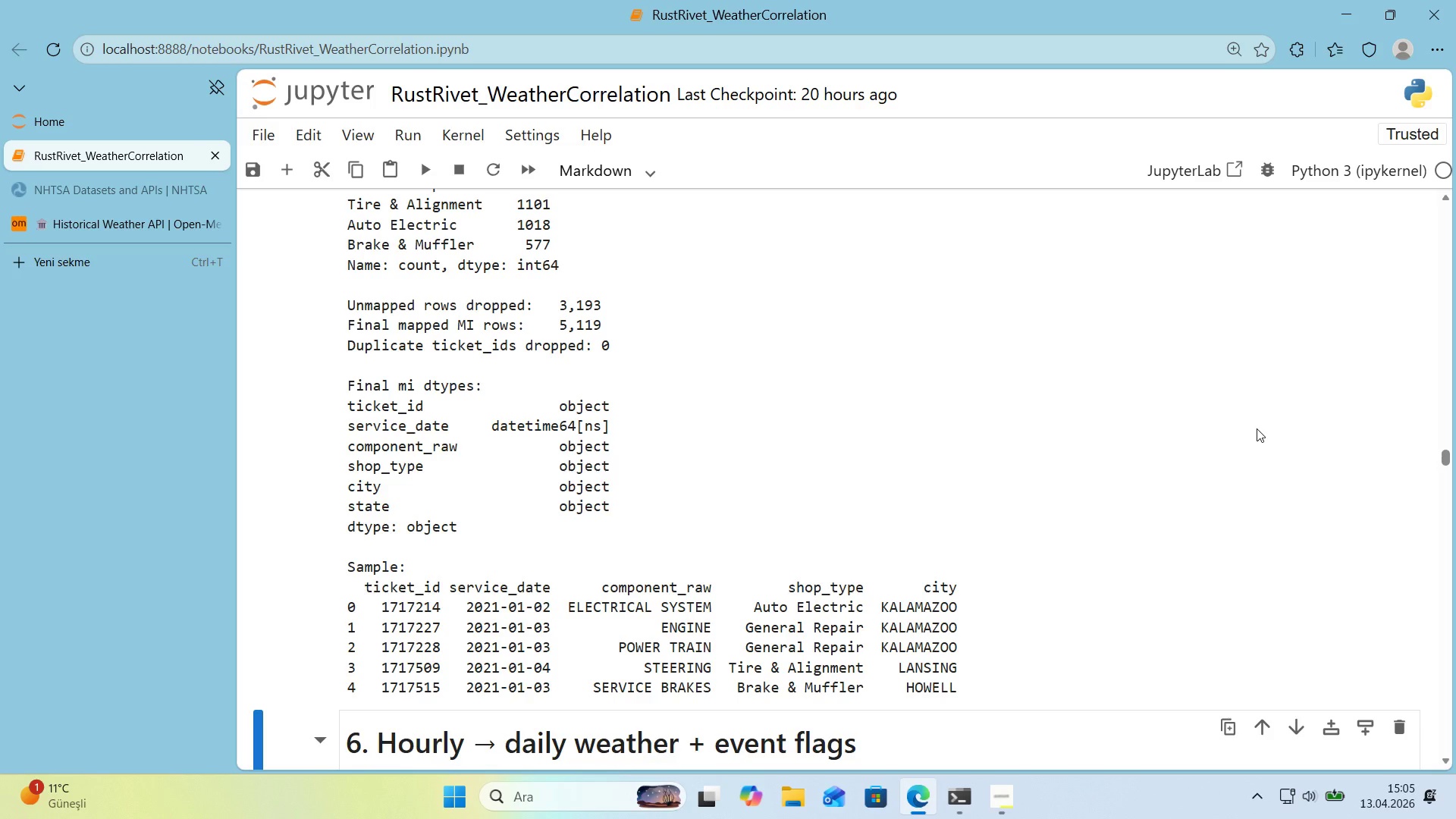 
scroll: coordinate [827, 426], scroll_direction: down, amount: 104.0
 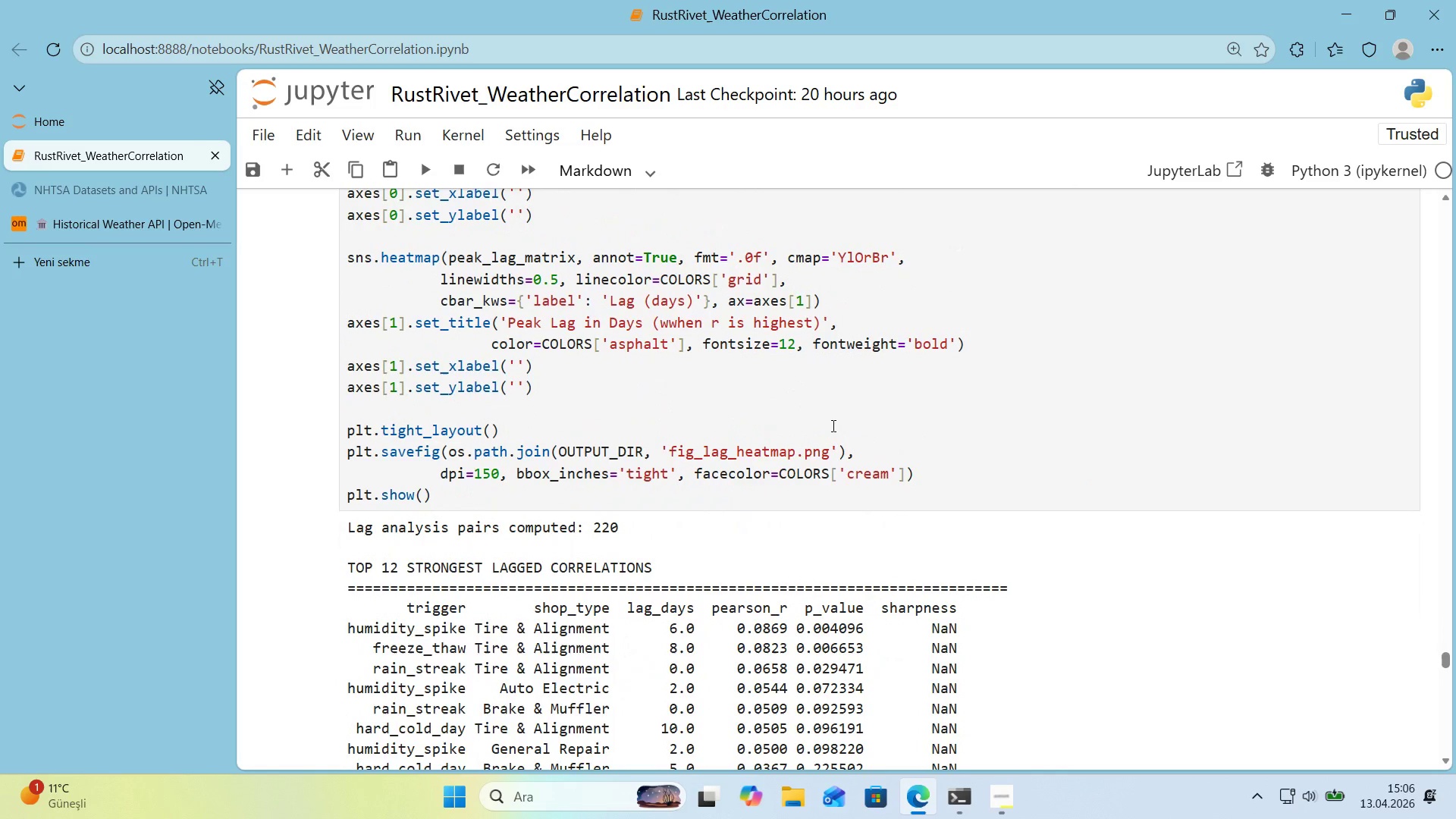 
wait(22.63)
 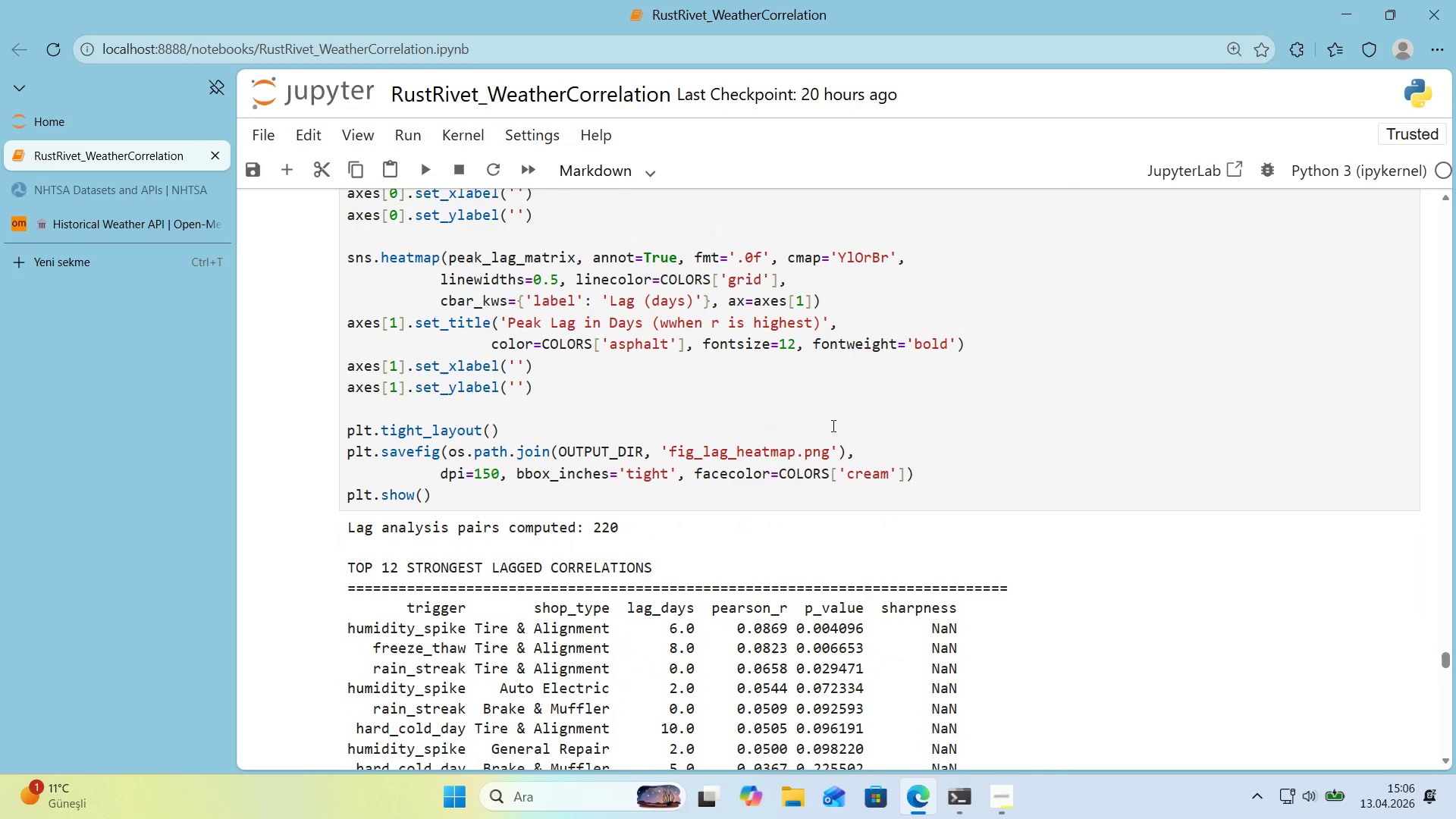 
scroll: coordinate [743, 428], scroll_direction: up, amount: 42.0
 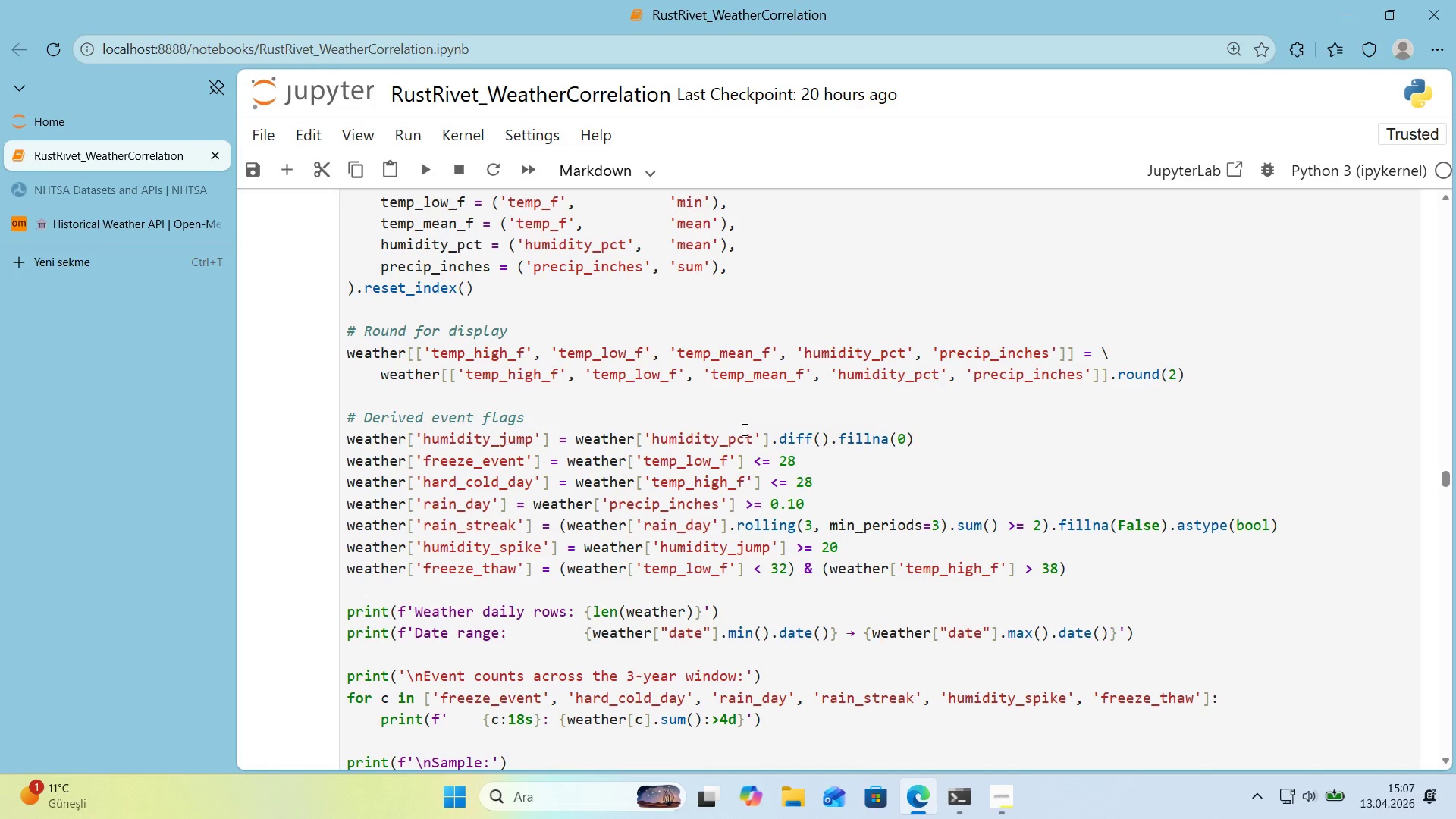 
wait(64.98)
 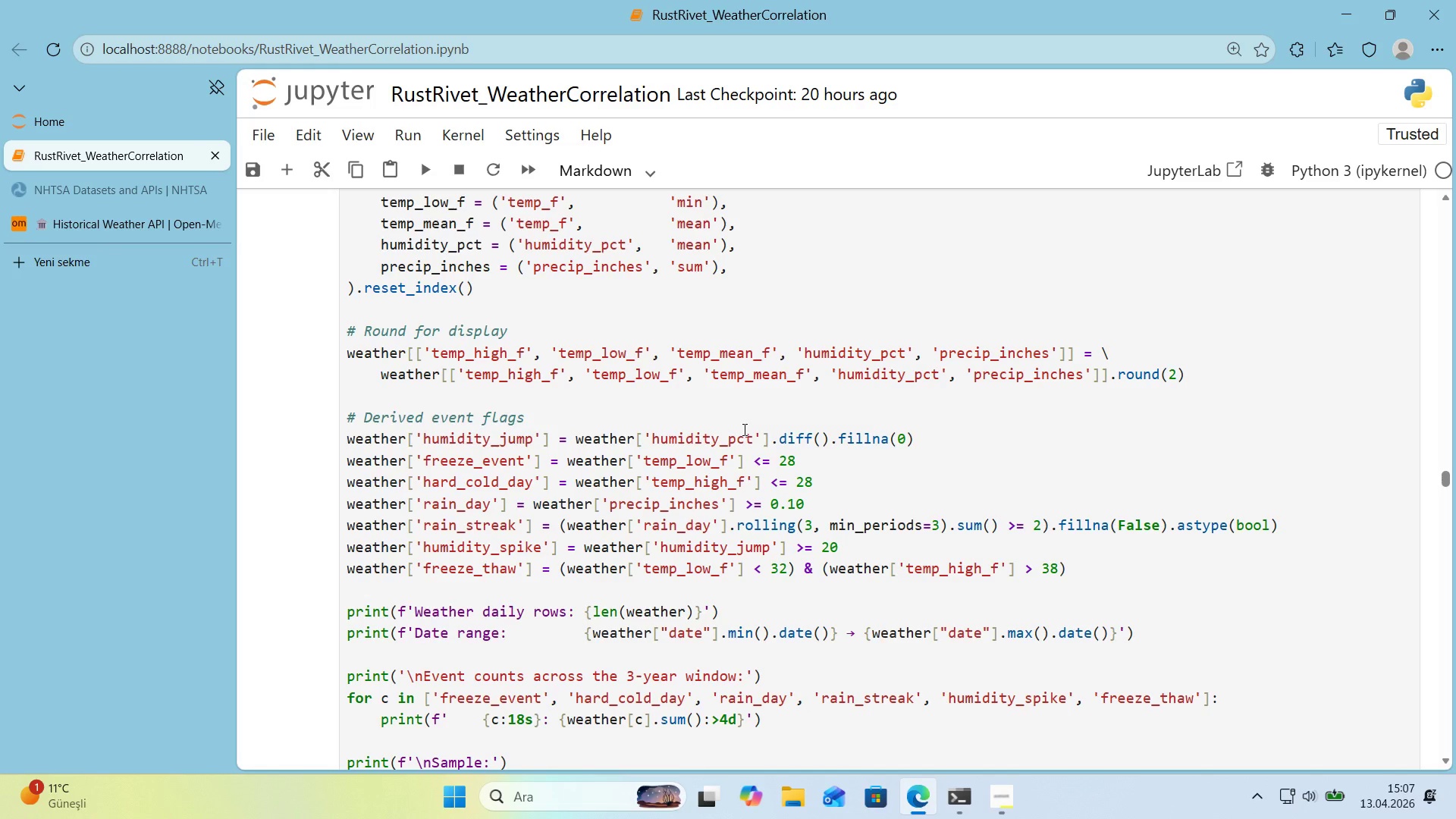 
scroll: coordinate [732, 435], scroll_direction: up, amount: 17.0
 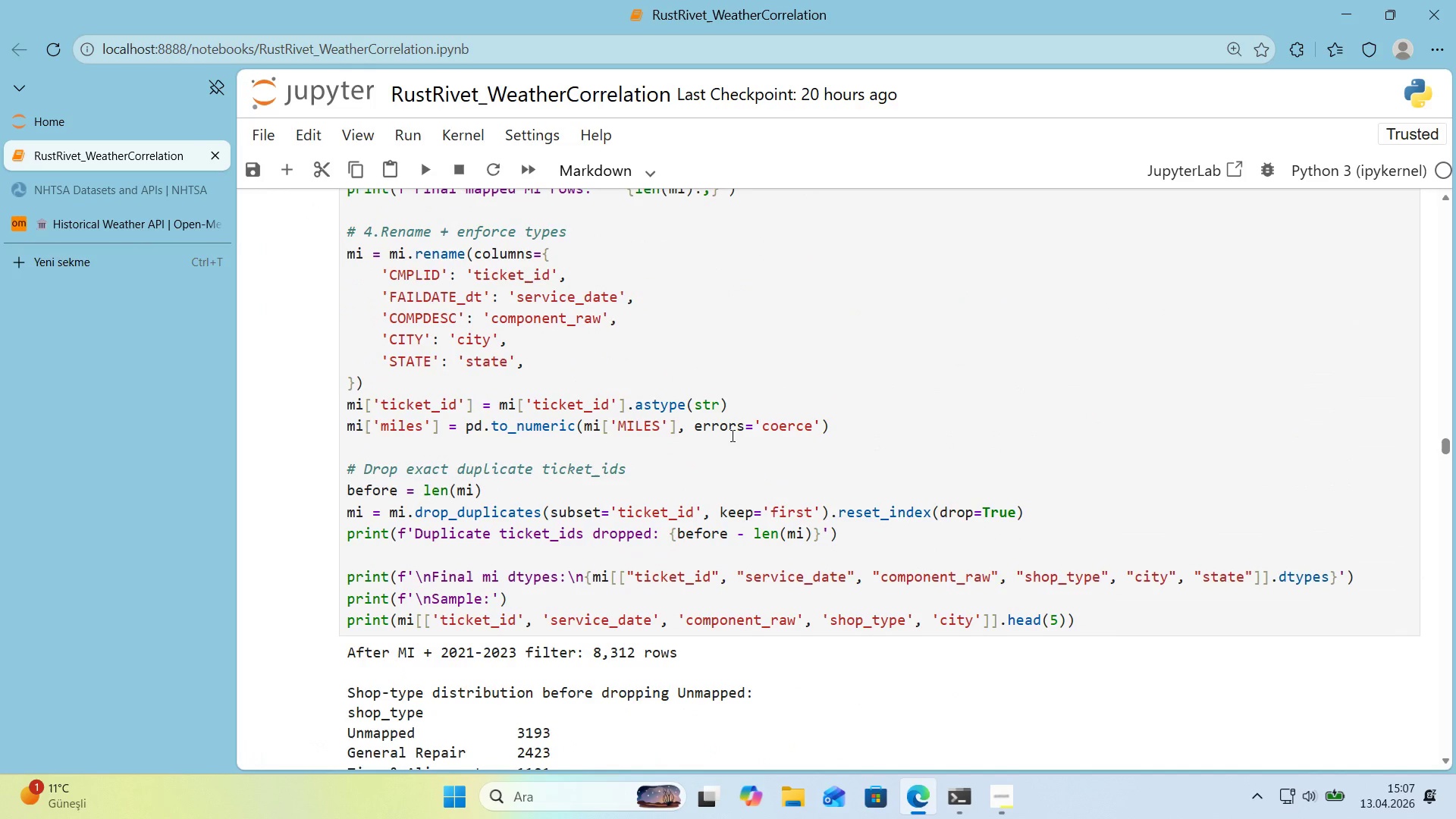 
wait(7.38)
 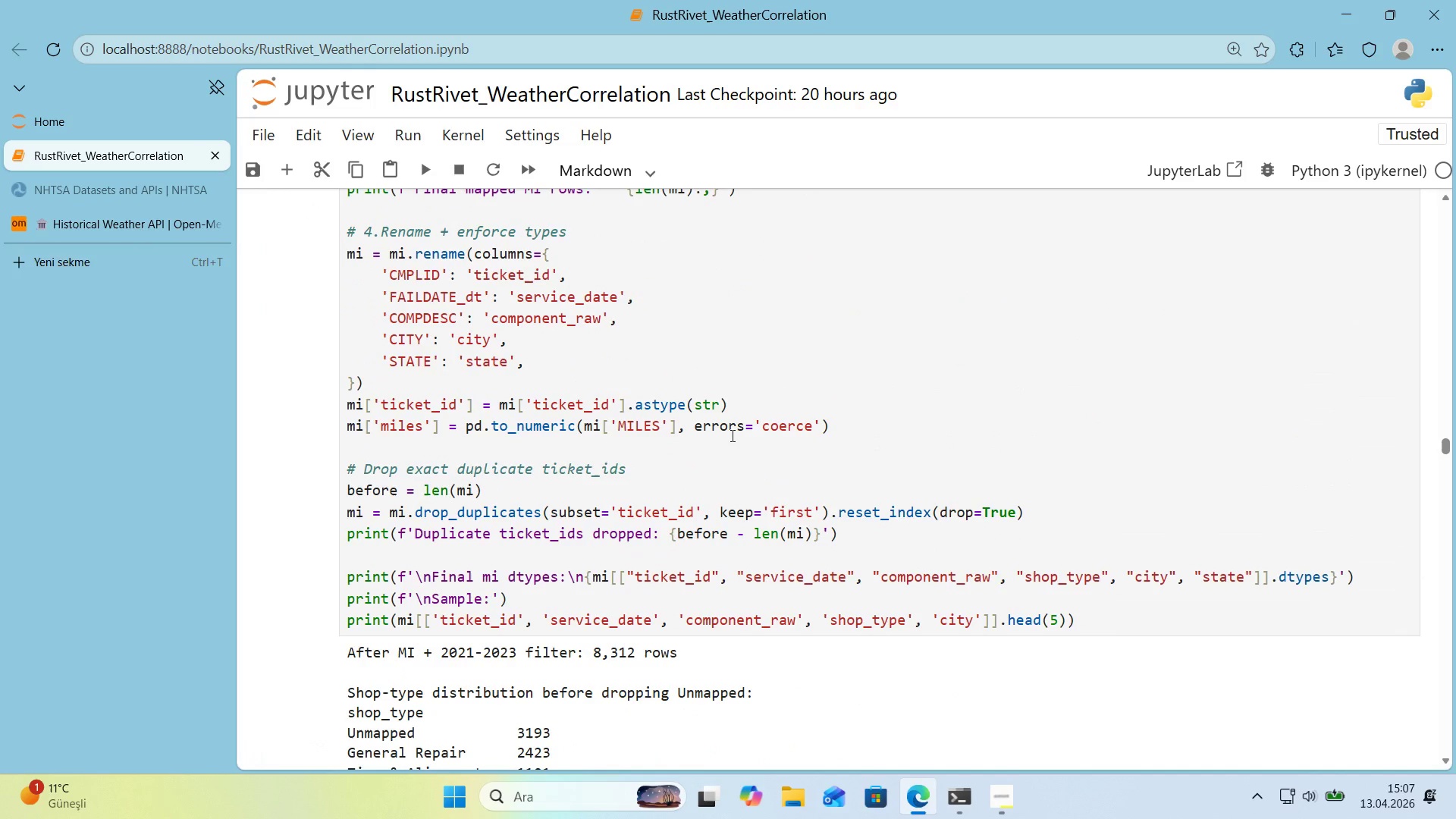 
scroll: coordinate [637, 432], scroll_direction: up, amount: 44.0
 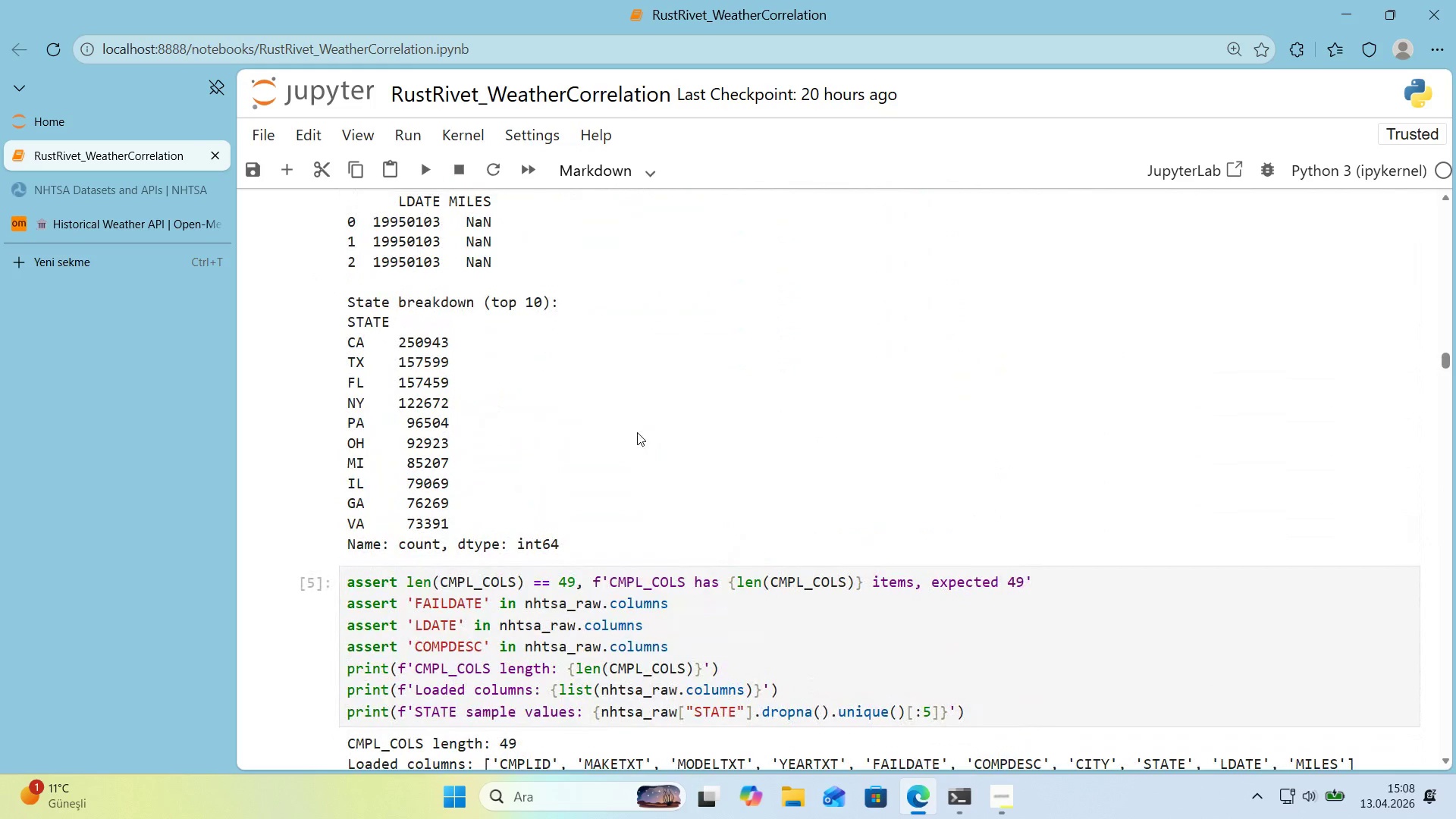 
wait(7.25)
 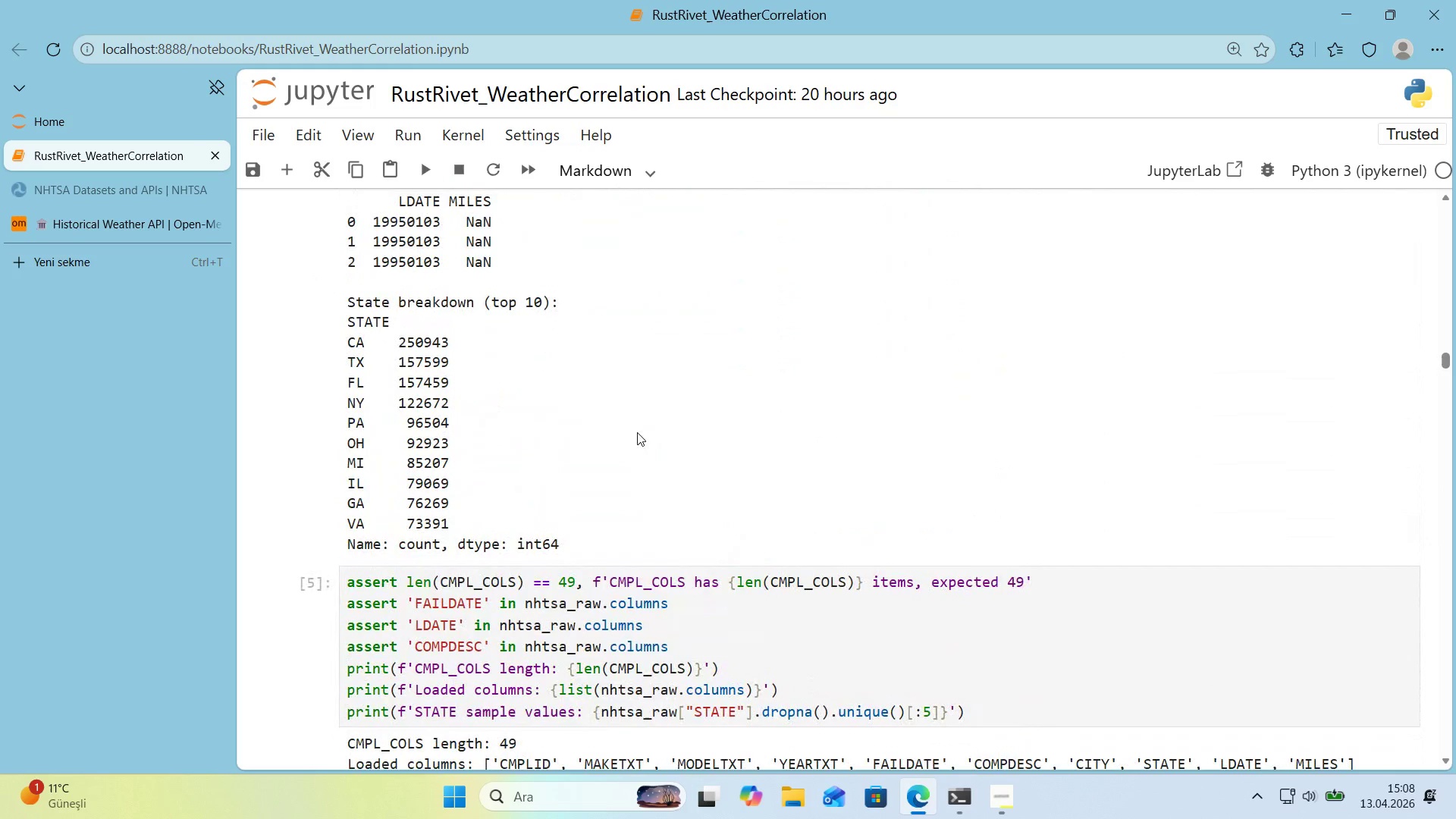 
scroll: coordinate [628, 426], scroll_direction: up, amount: 15.0
 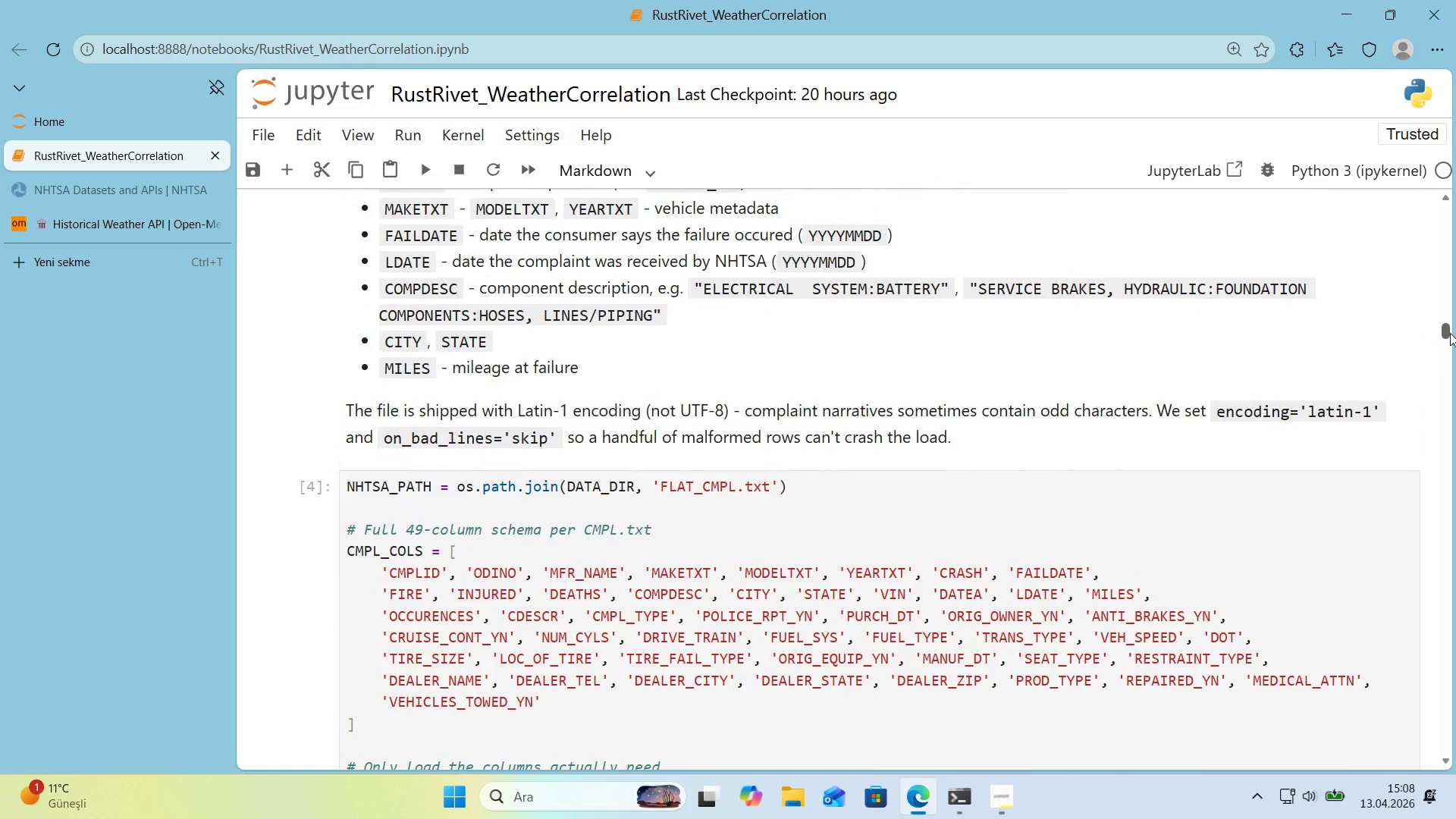 
left_click_drag(start_coordinate=[1445, 334], to_coordinate=[1442, 233])
 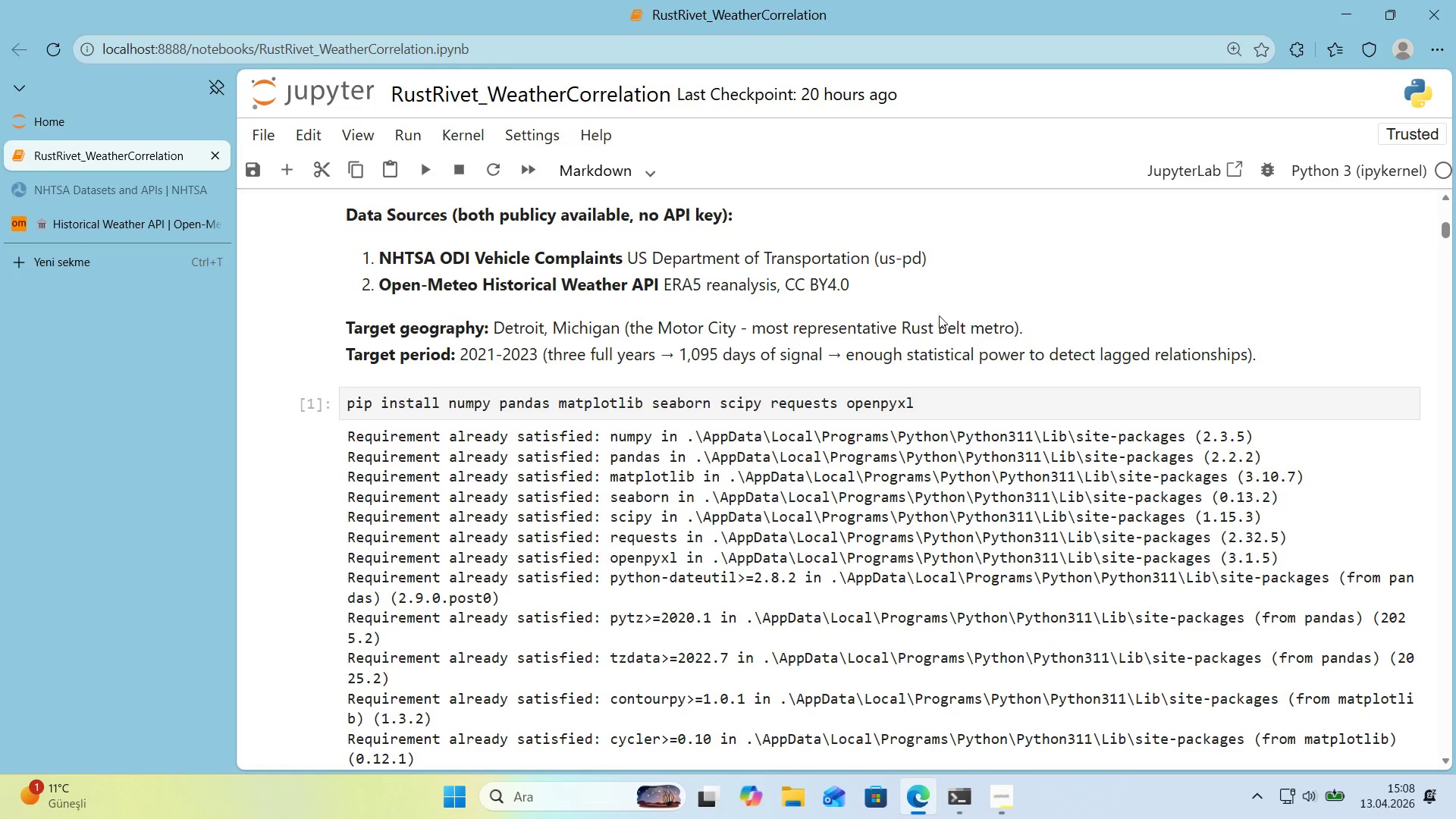 
scroll: coordinate [920, 324], scroll_direction: down, amount: 16.0
 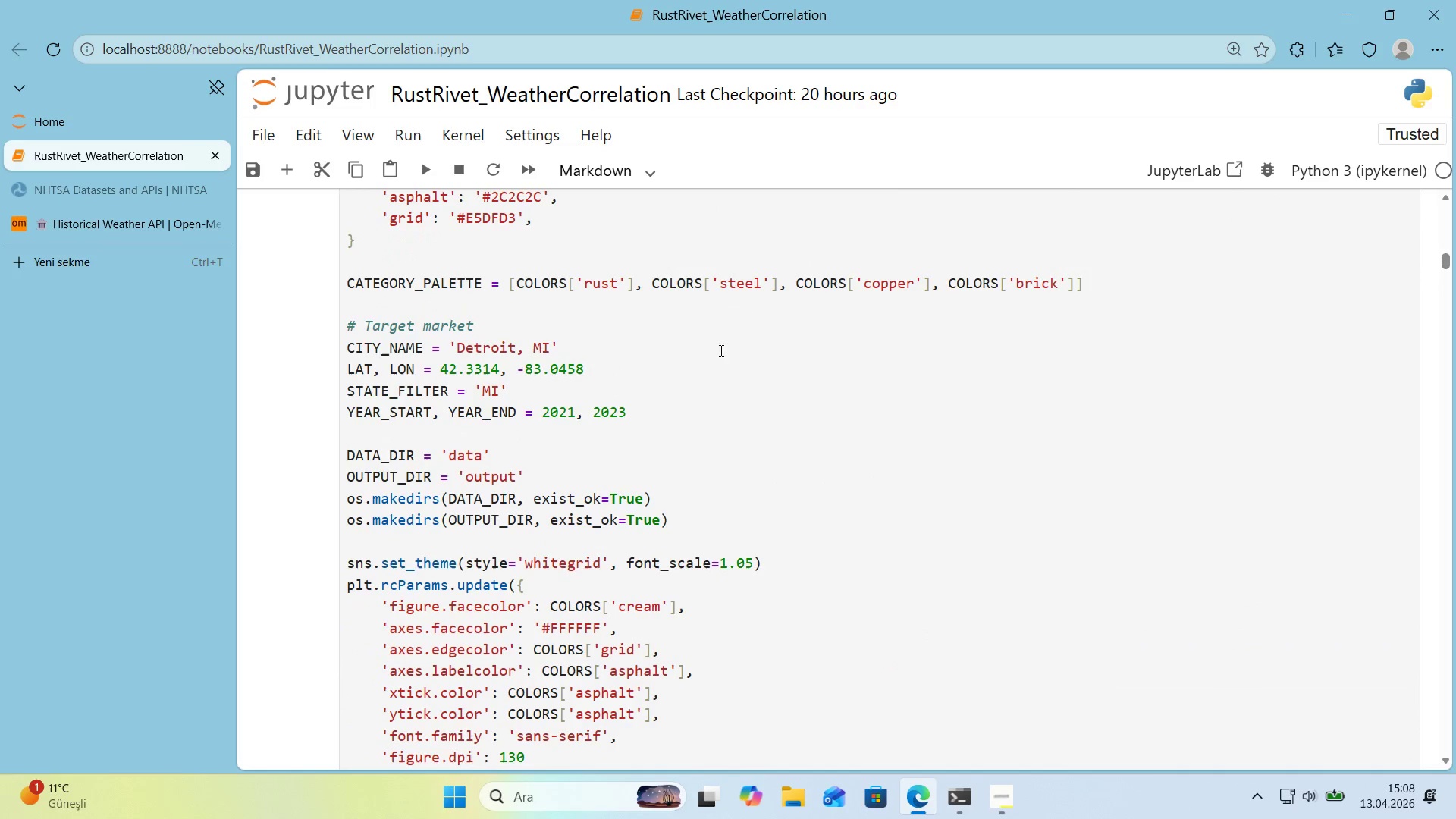 
left_click_drag(start_coordinate=[552, 352], to_coordinate=[454, 352])
 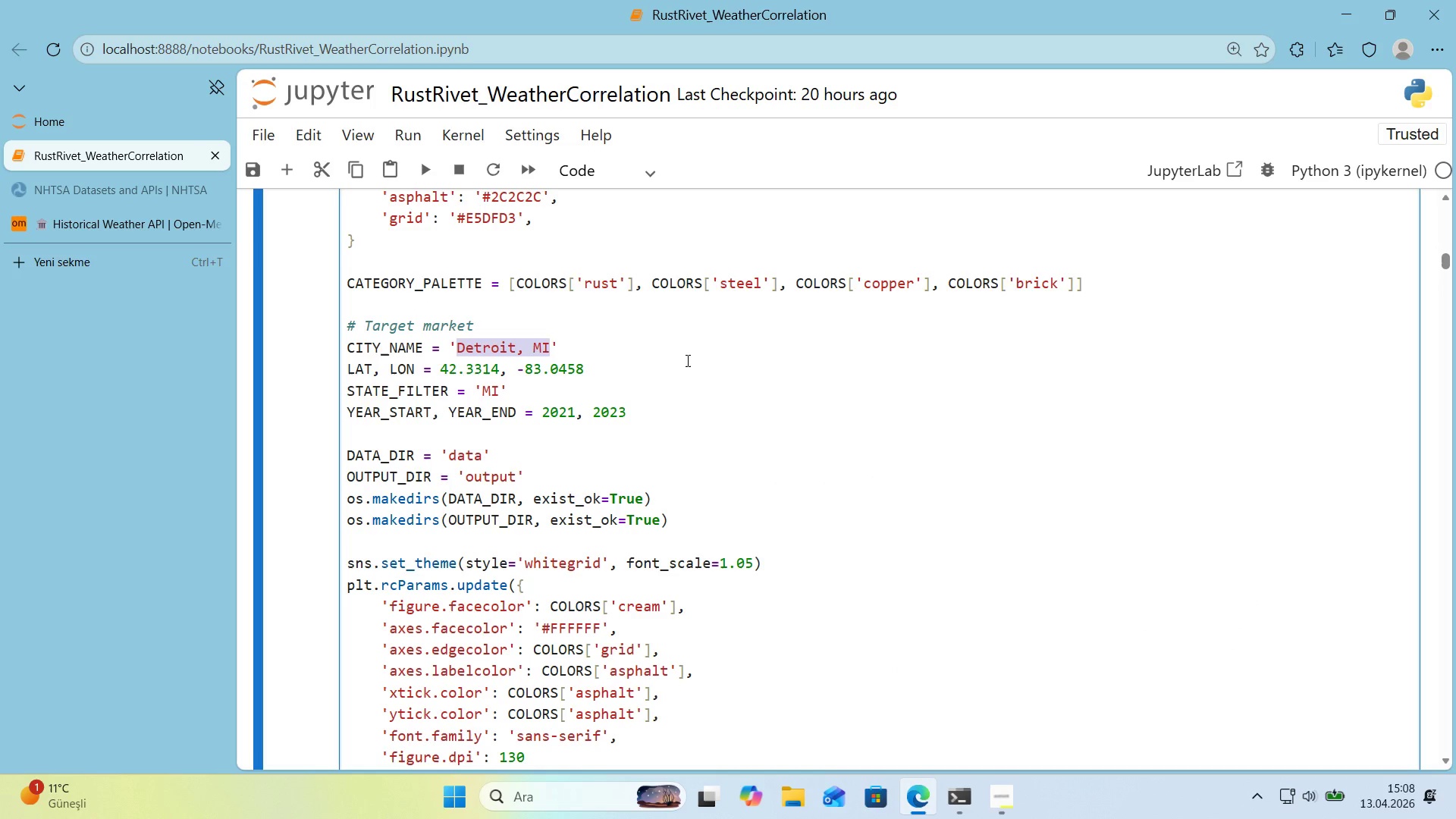 
type(rUST)
key(Backspace)
key(Backspace)
key(Backspace)
key(Backspace)
type(Rust Belt *()
 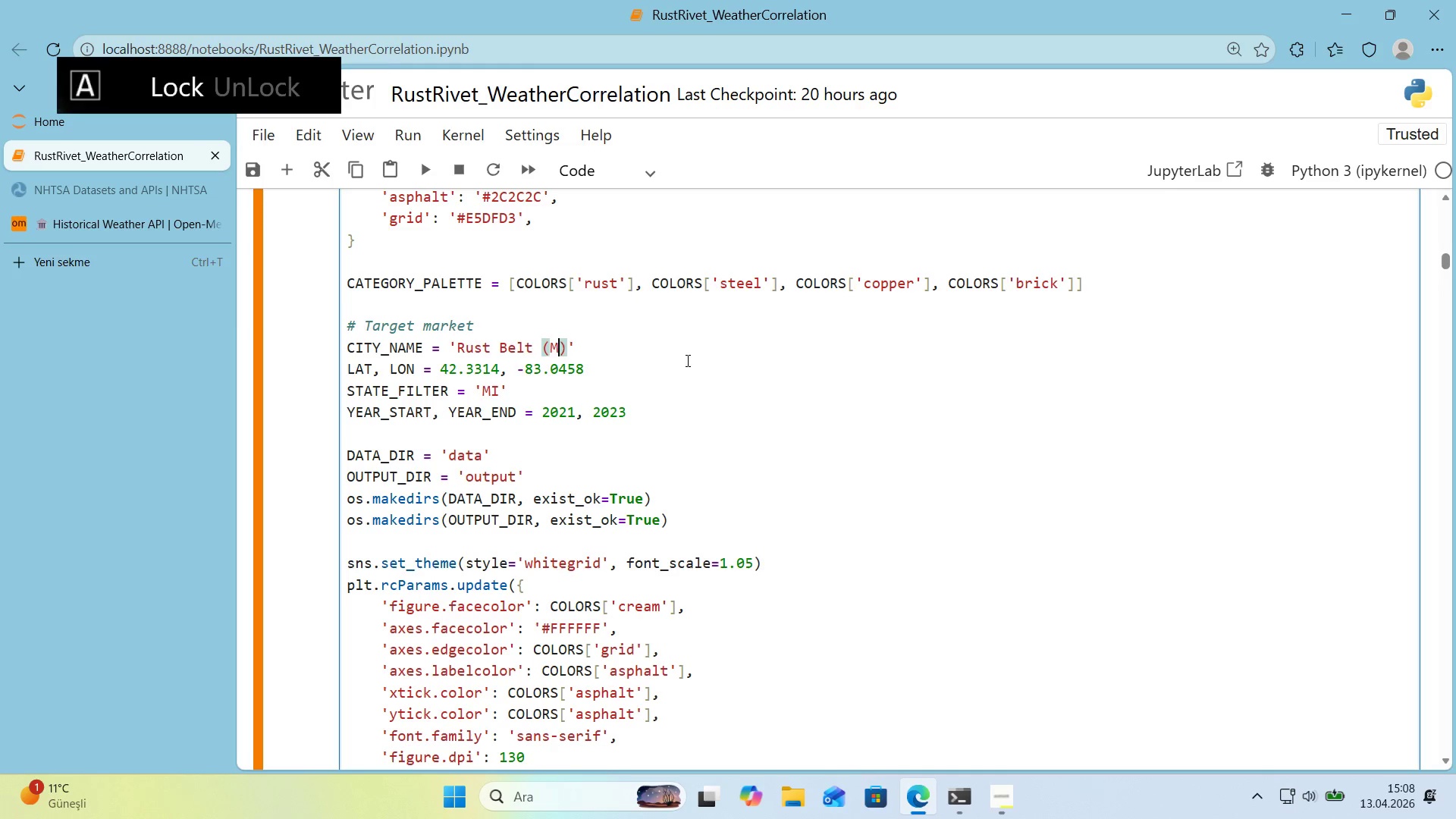 
 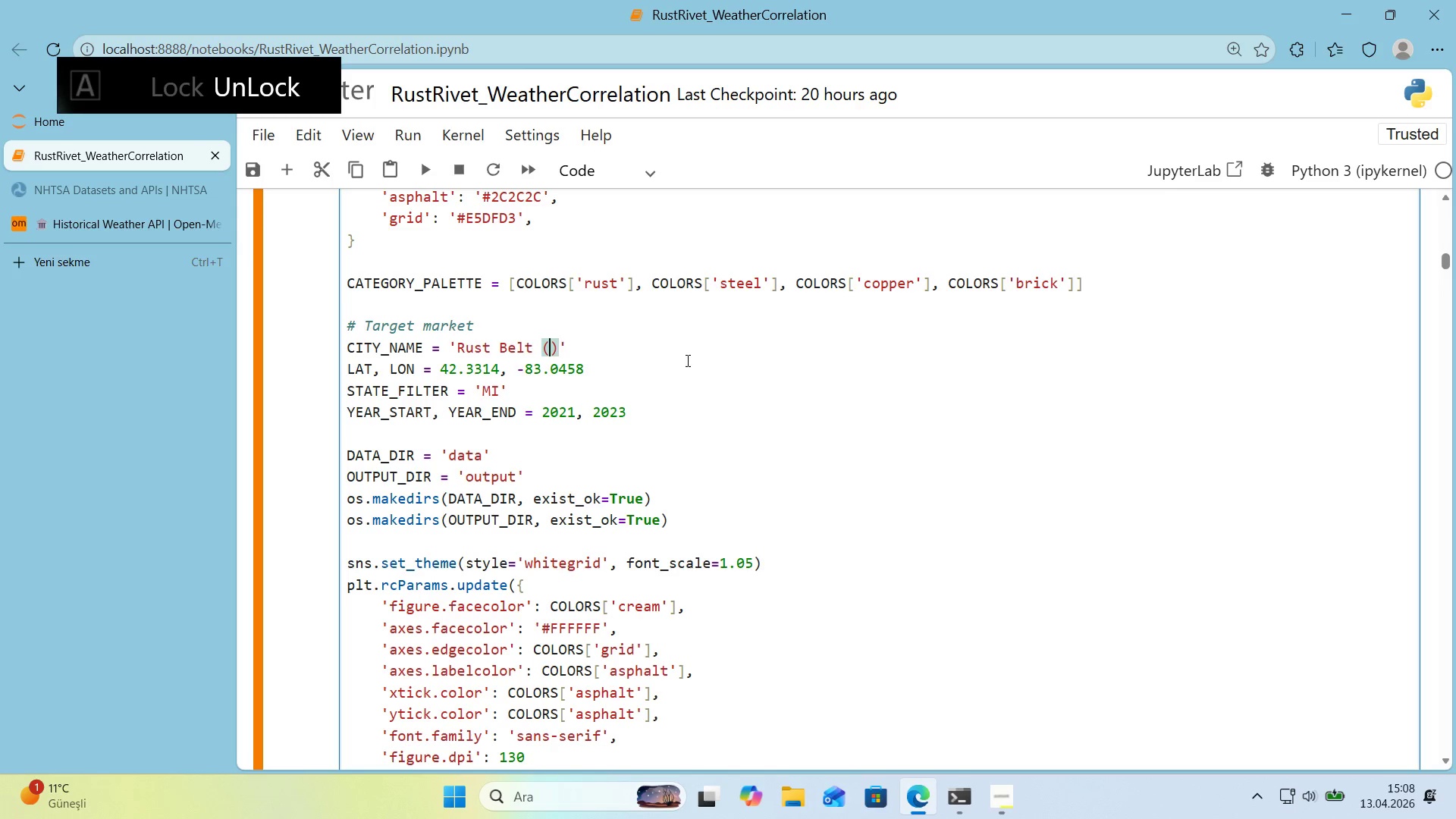 
key(ArrowLeft)
 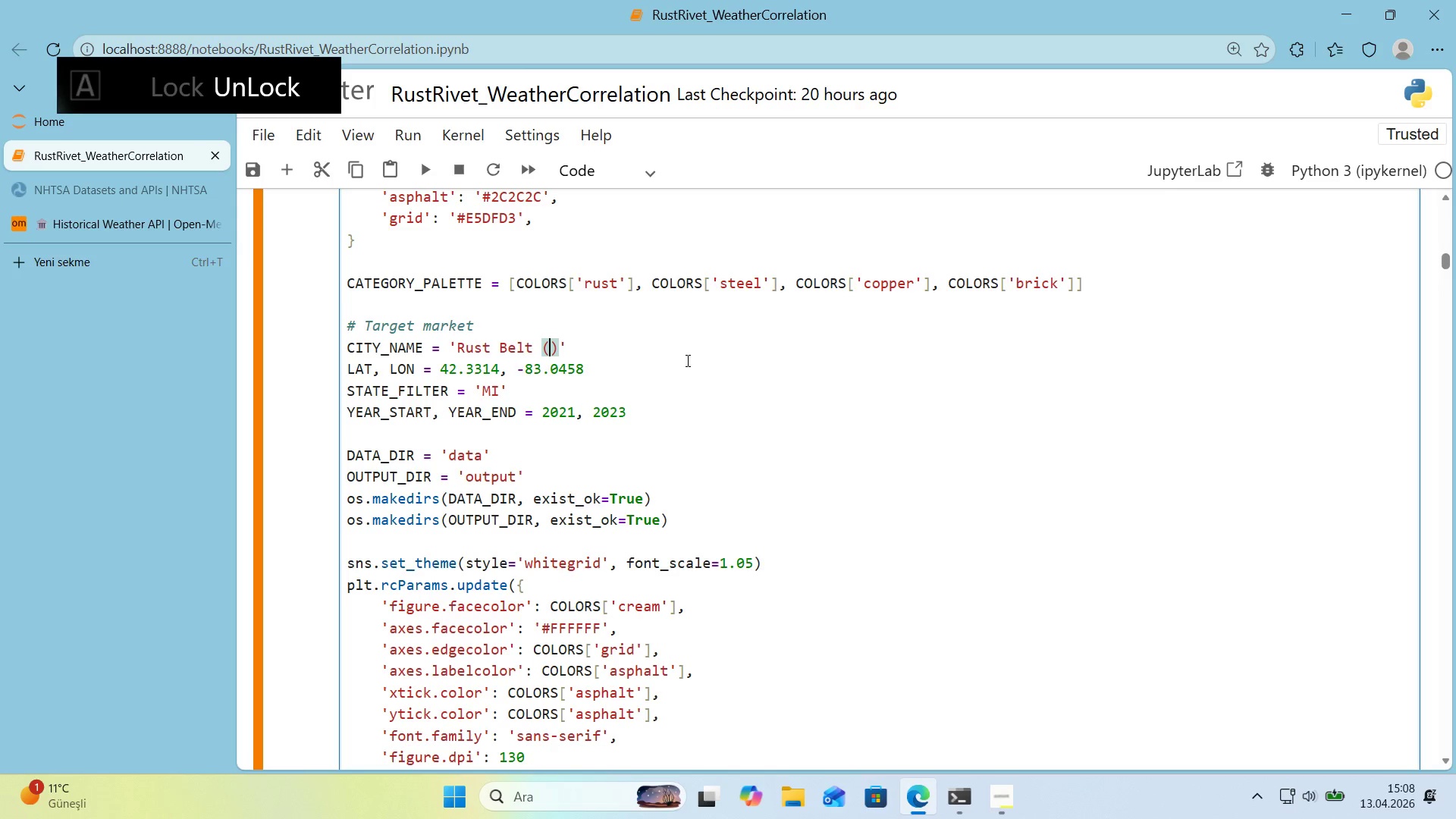 
type(MI&OH&PA&IN&IL)
 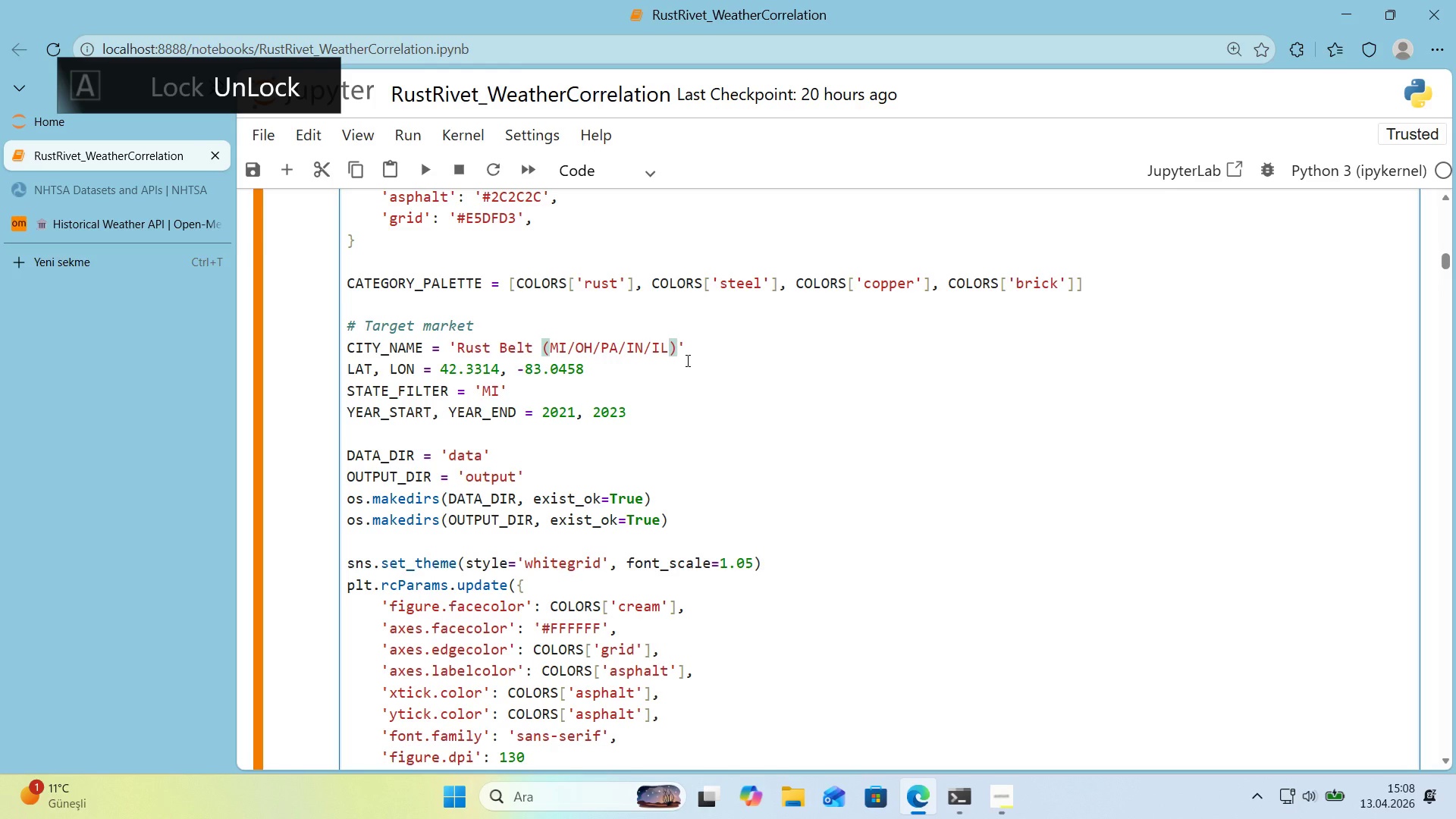 
wait(5.53)
 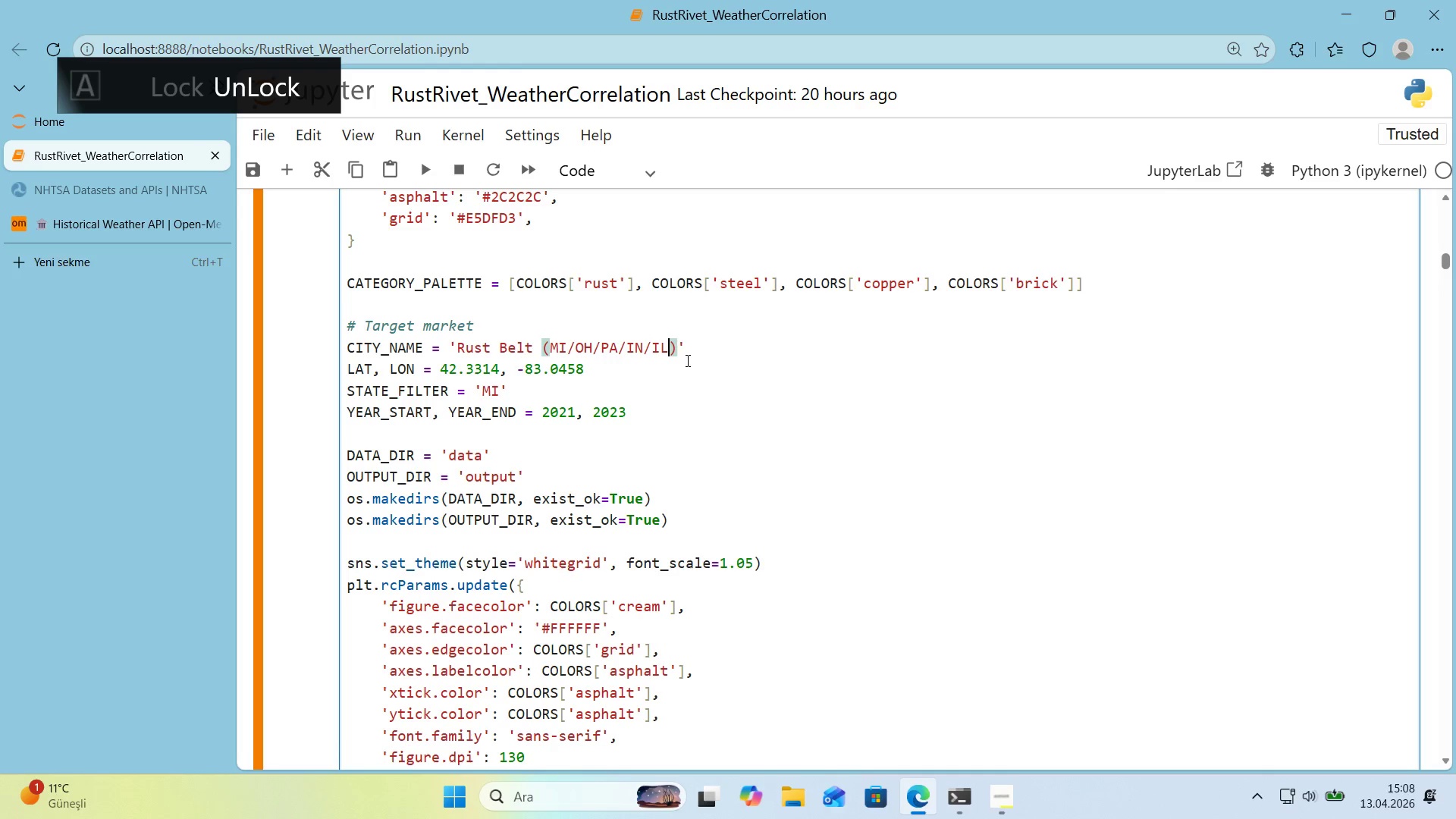 
double_click([484, 367])
 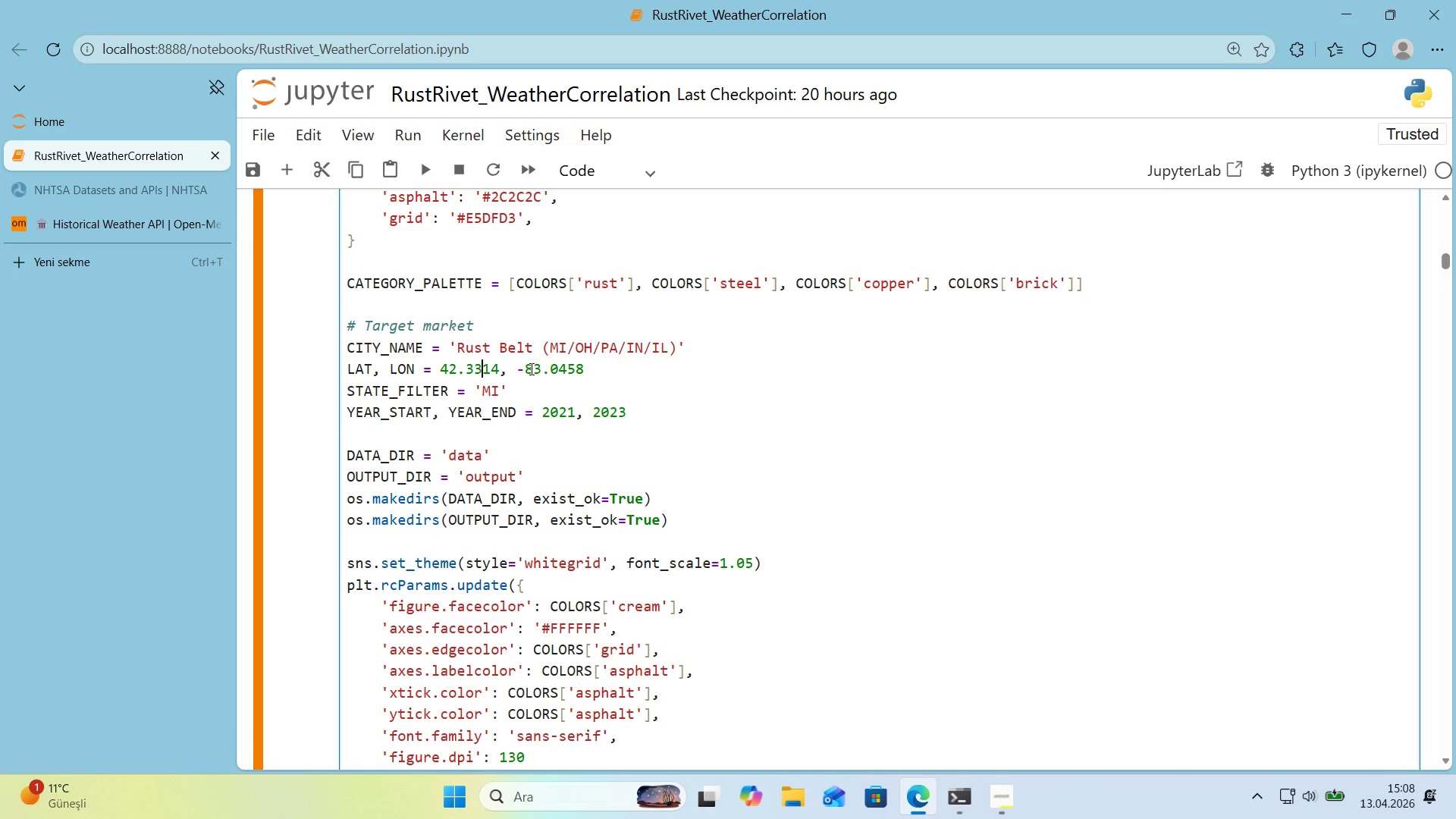 
triple_click([530, 369])
 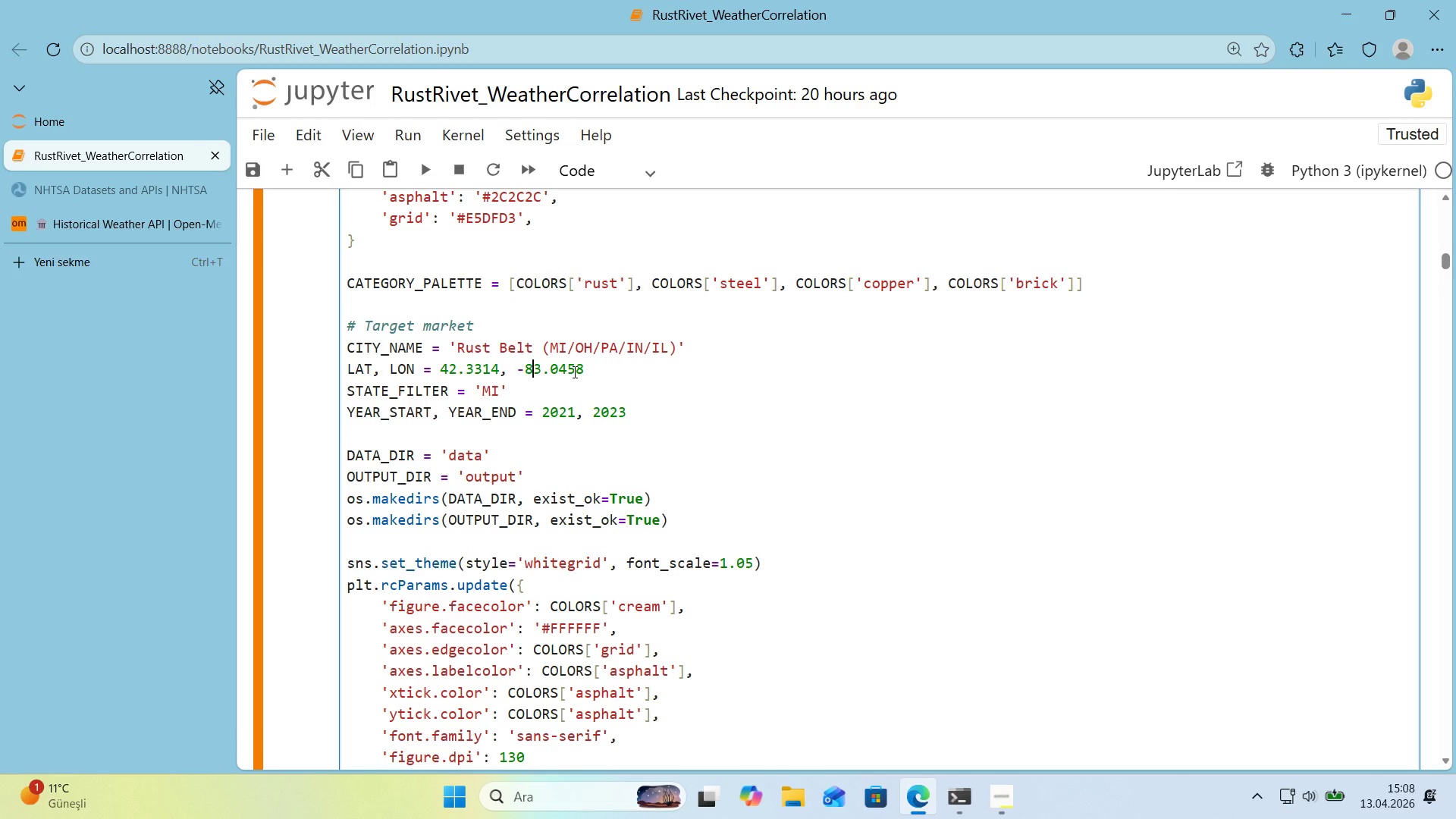 
triple_click([573, 372])
 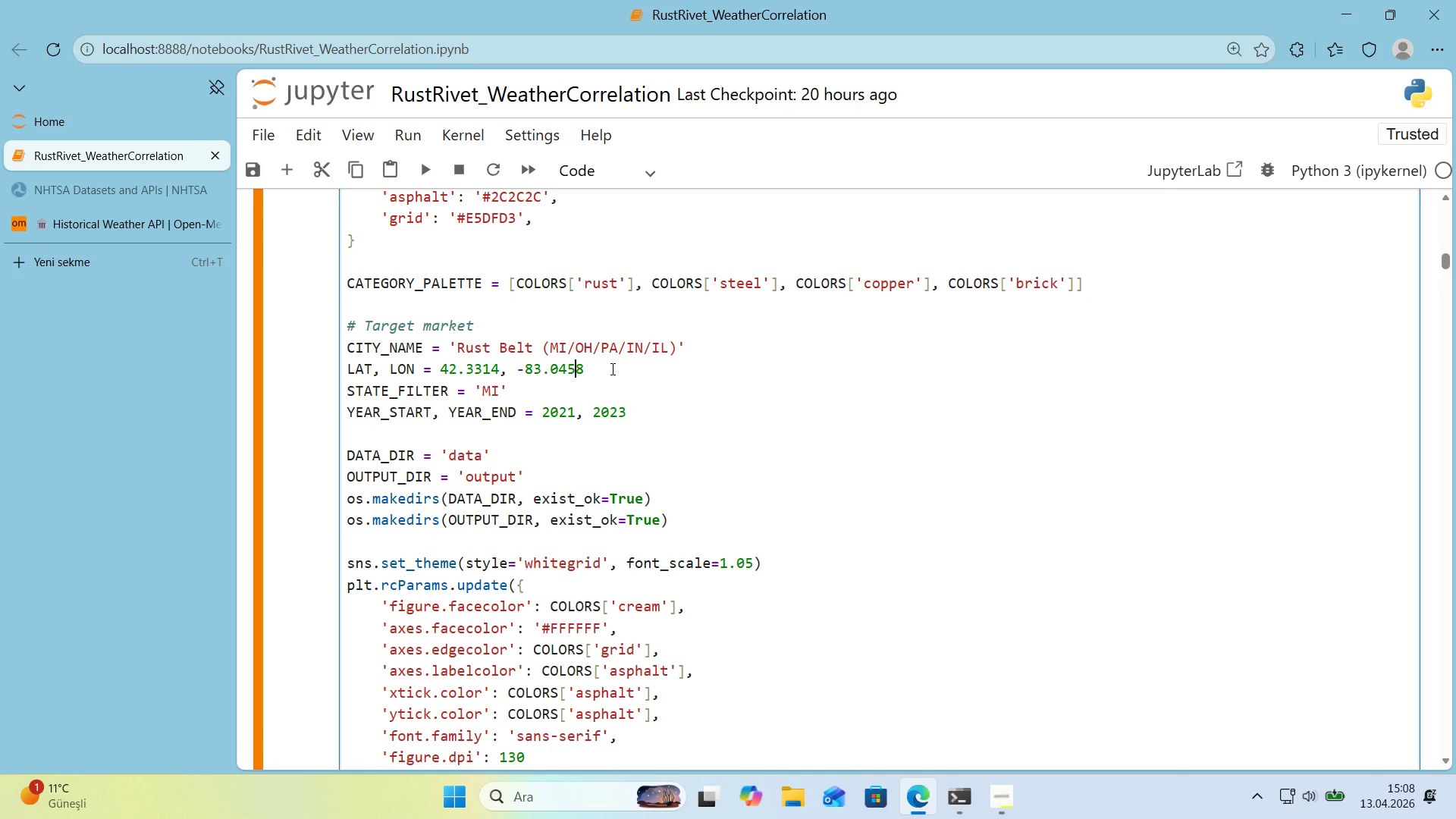 
triple_click([611, 369])
 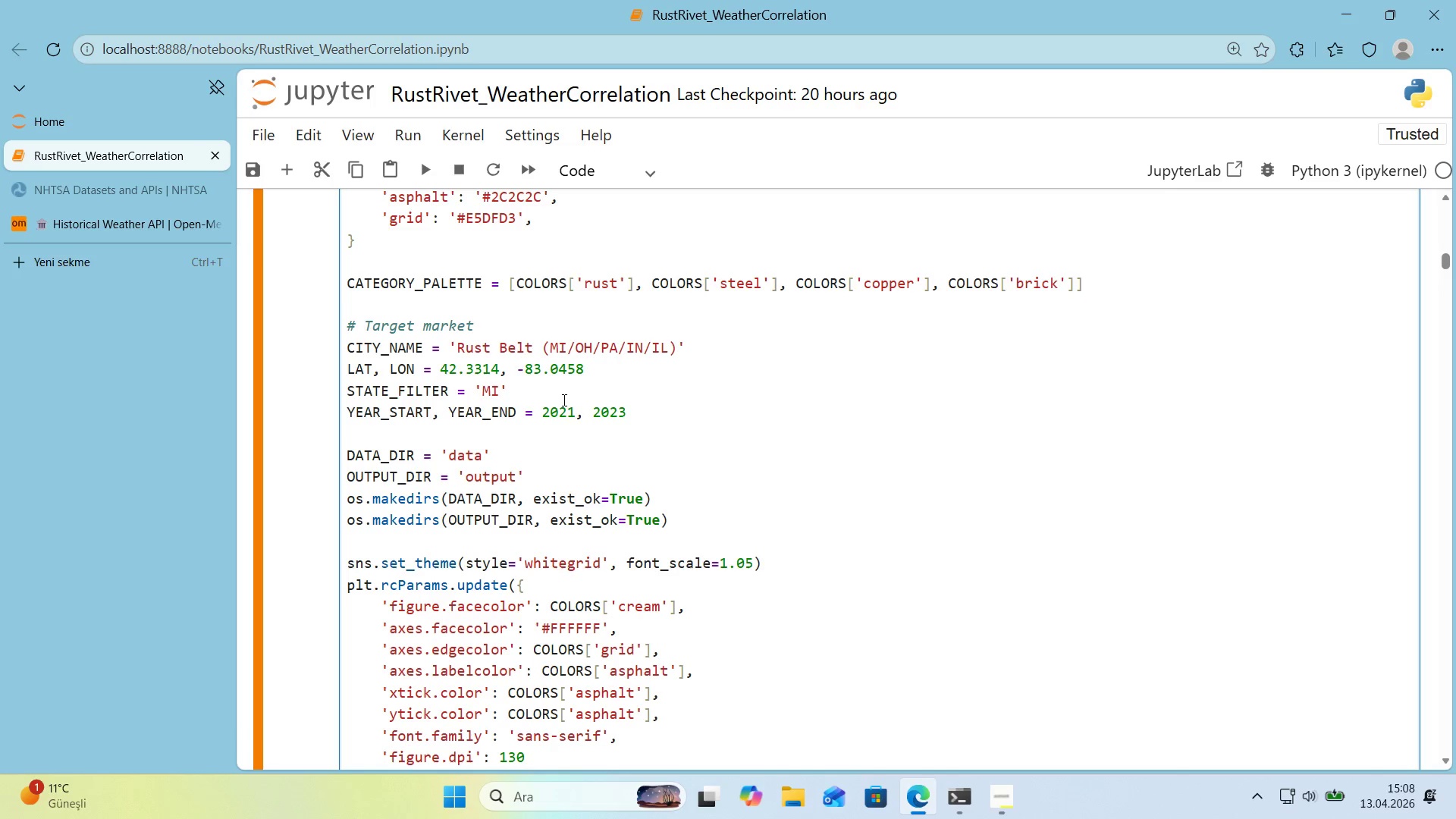 
left_click([502, 390])
 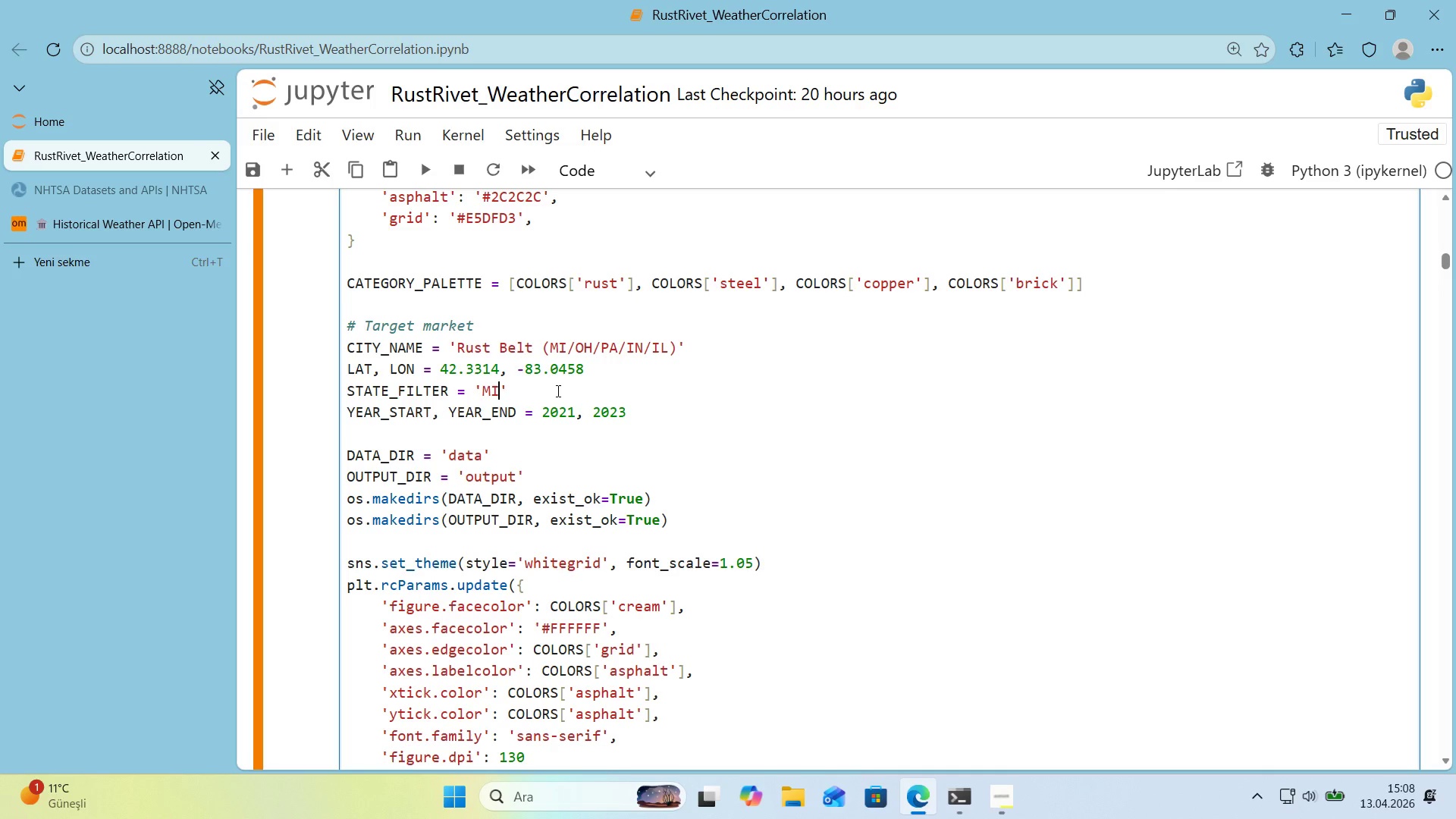 
type(, @@)
 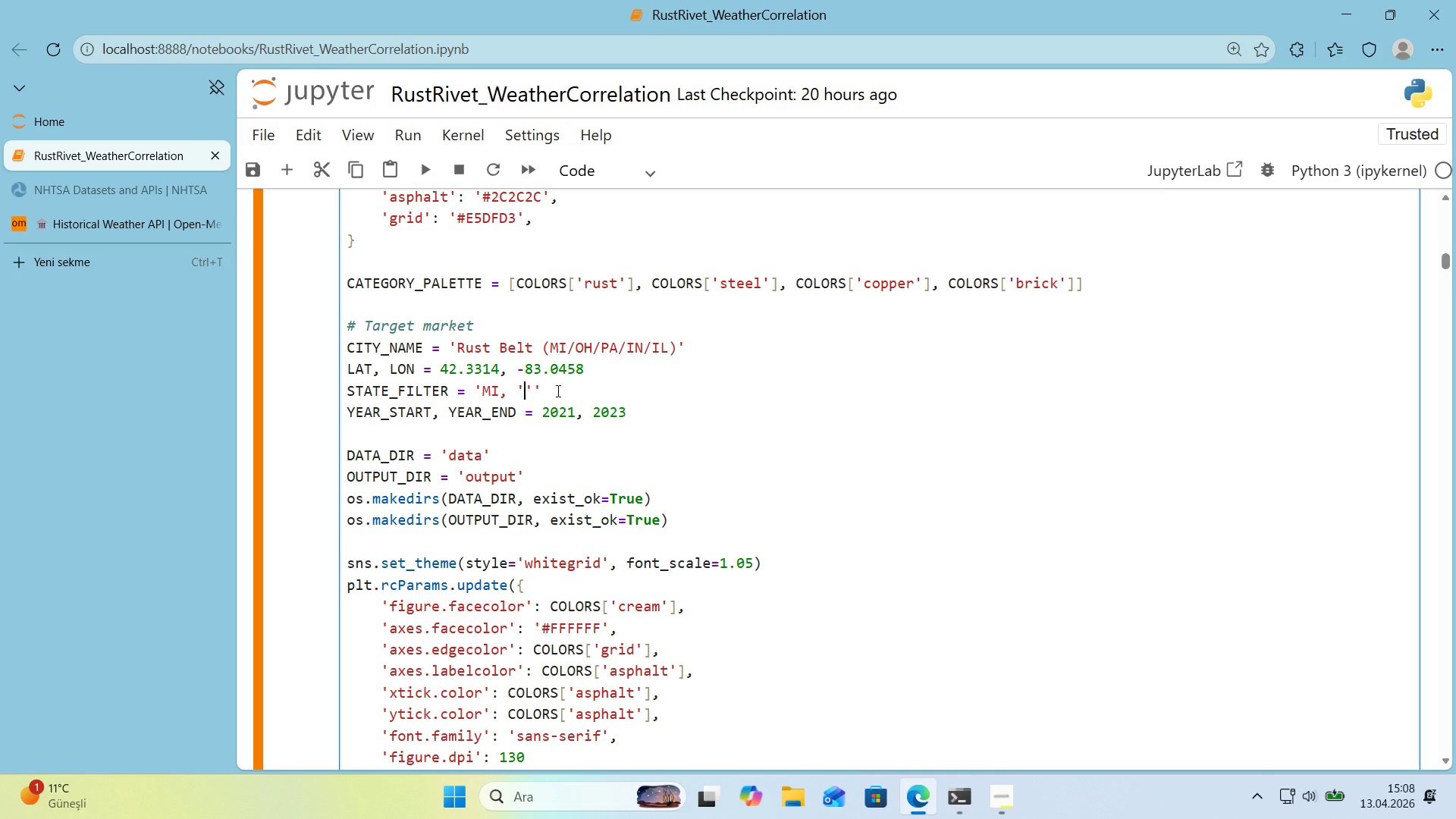 
 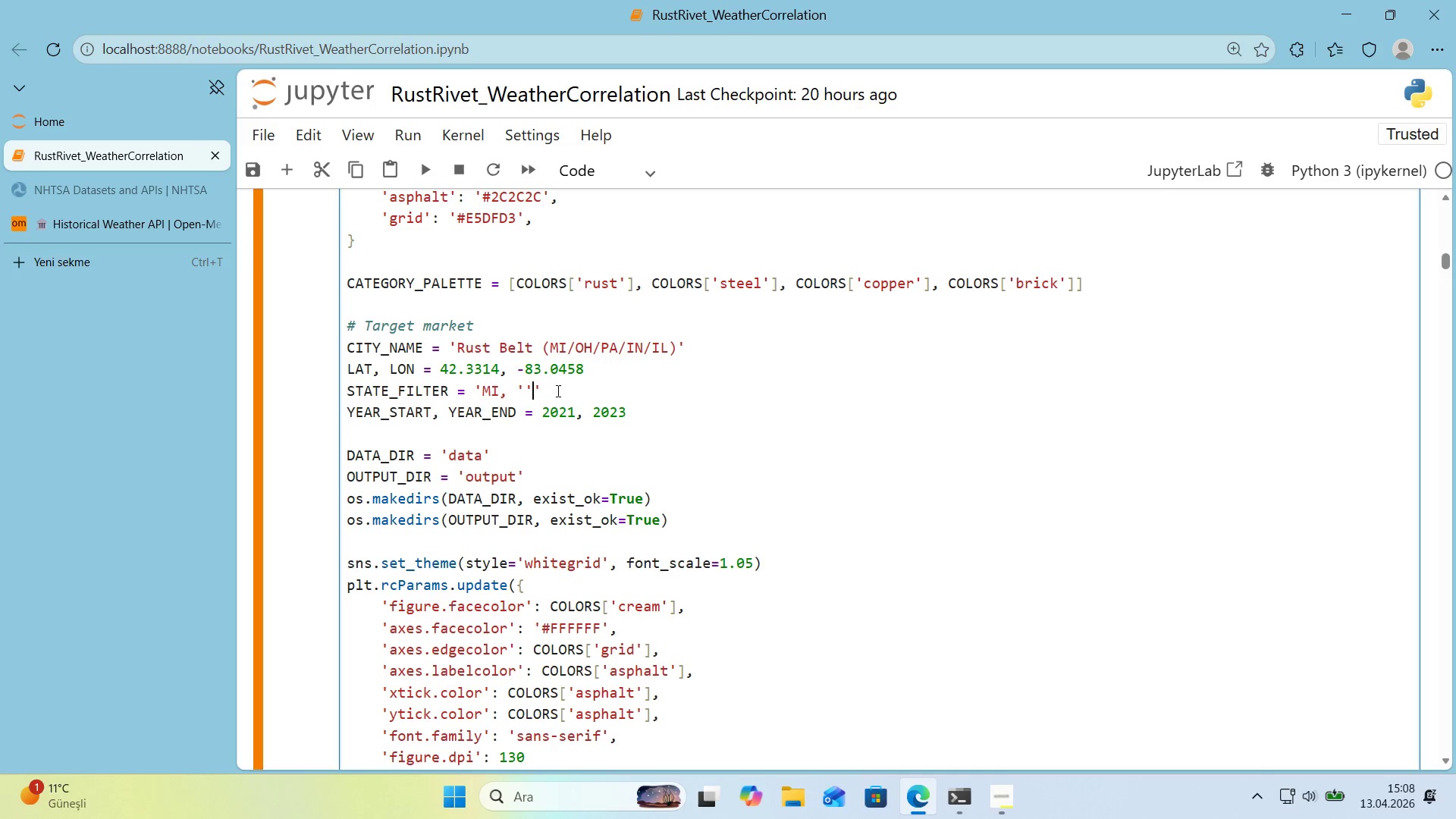 
key(ArrowLeft)
 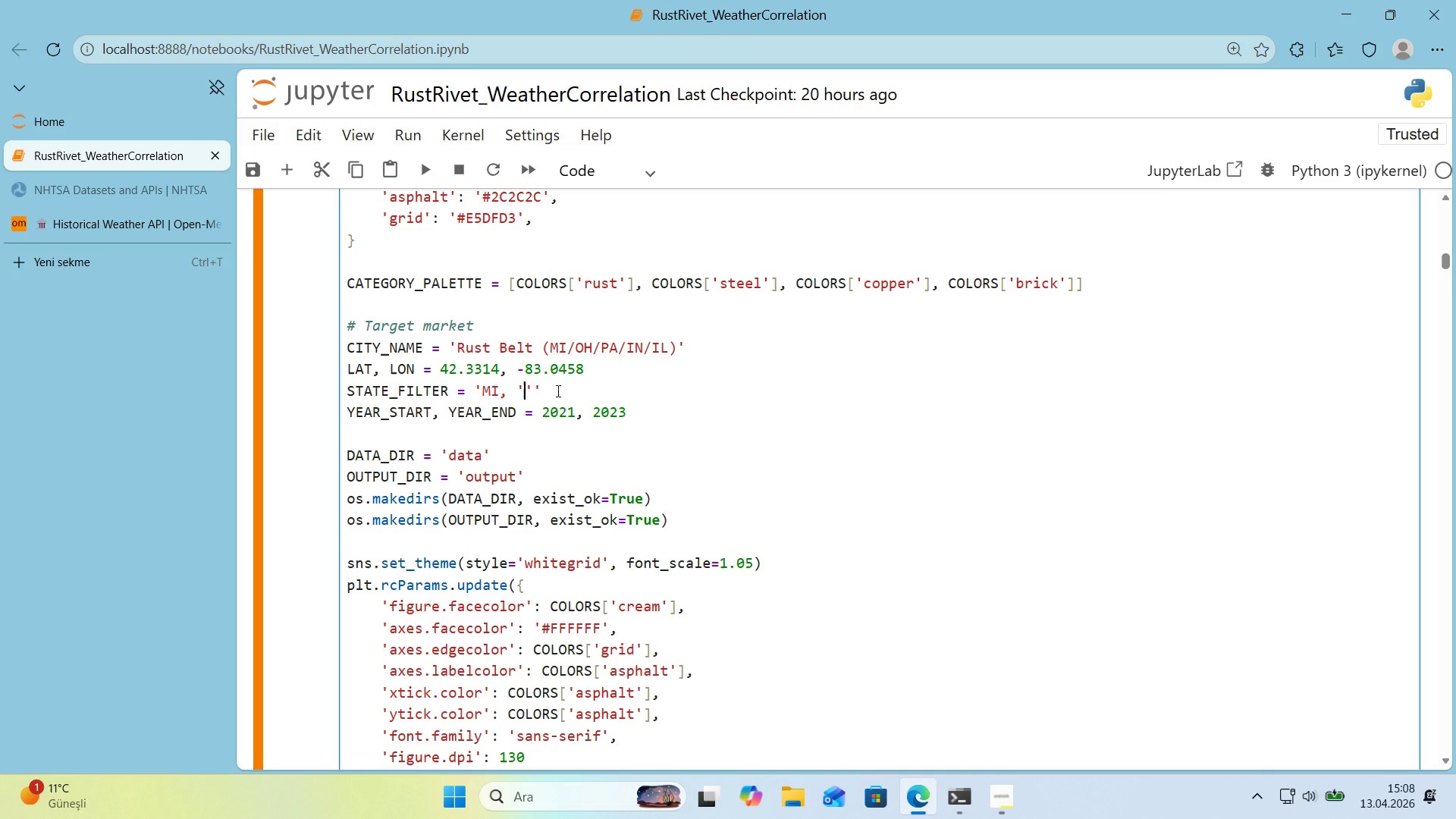 
type(OH)
 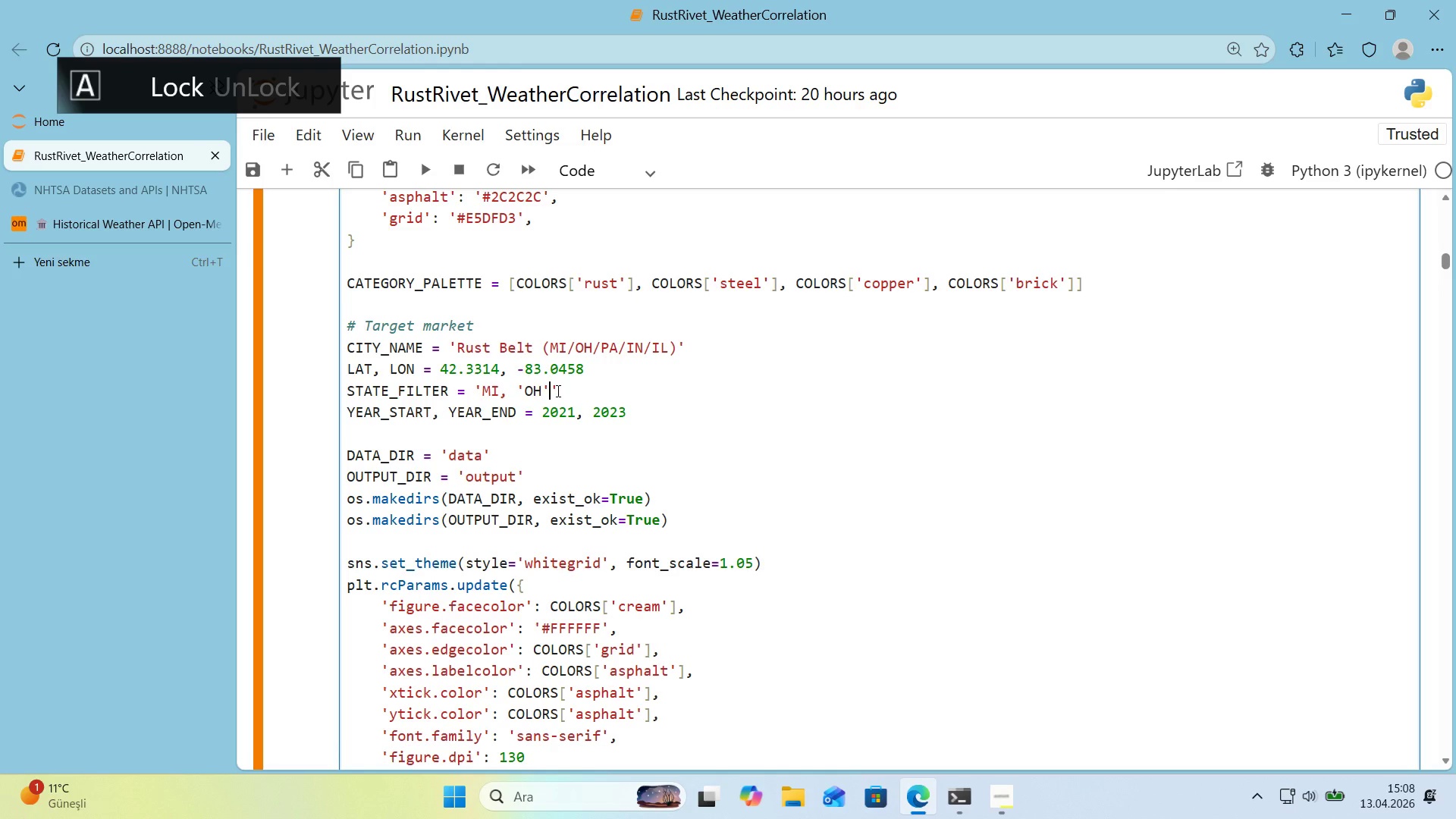 
key(ArrowRight)
 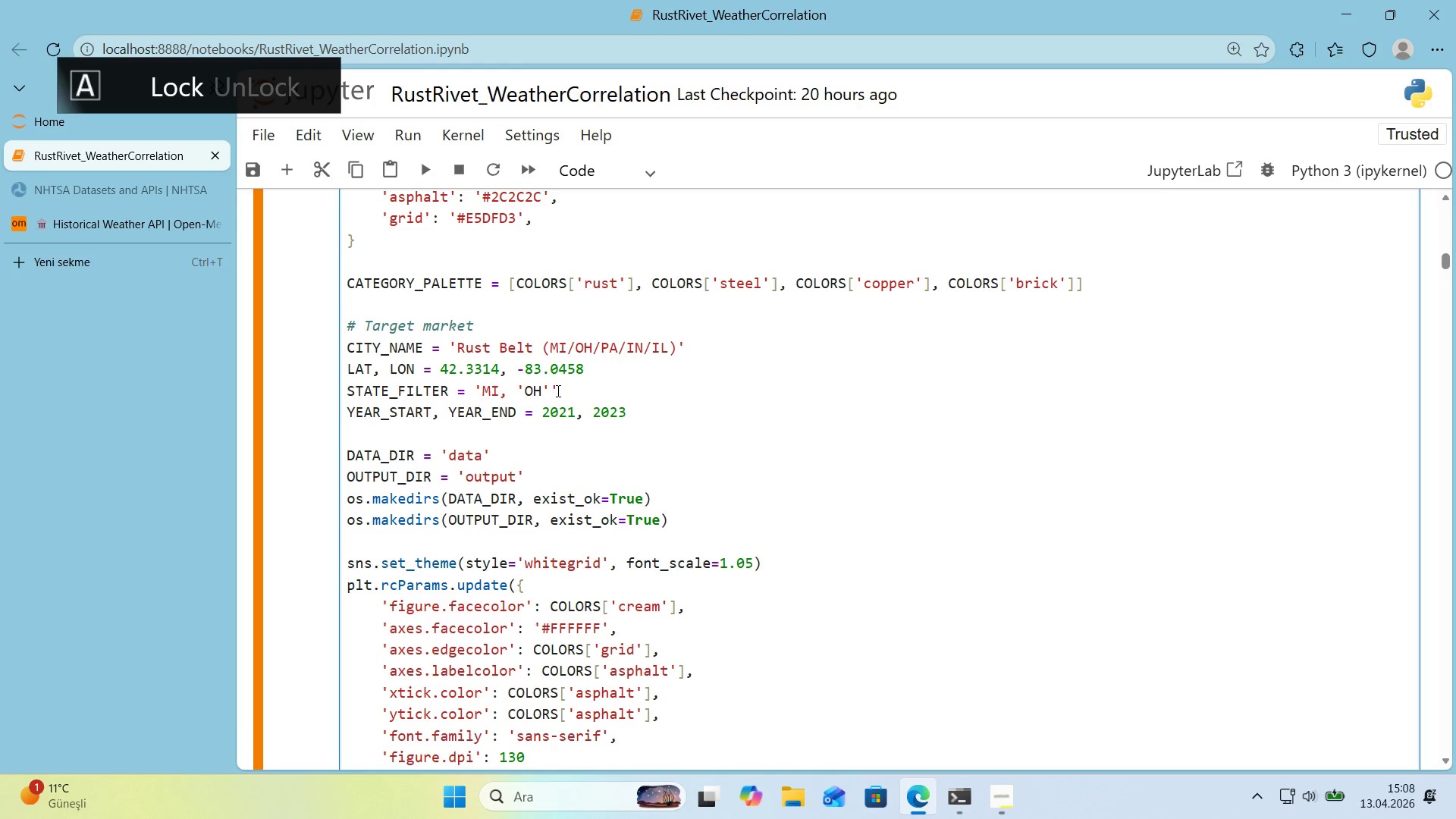 
key(Comma)
 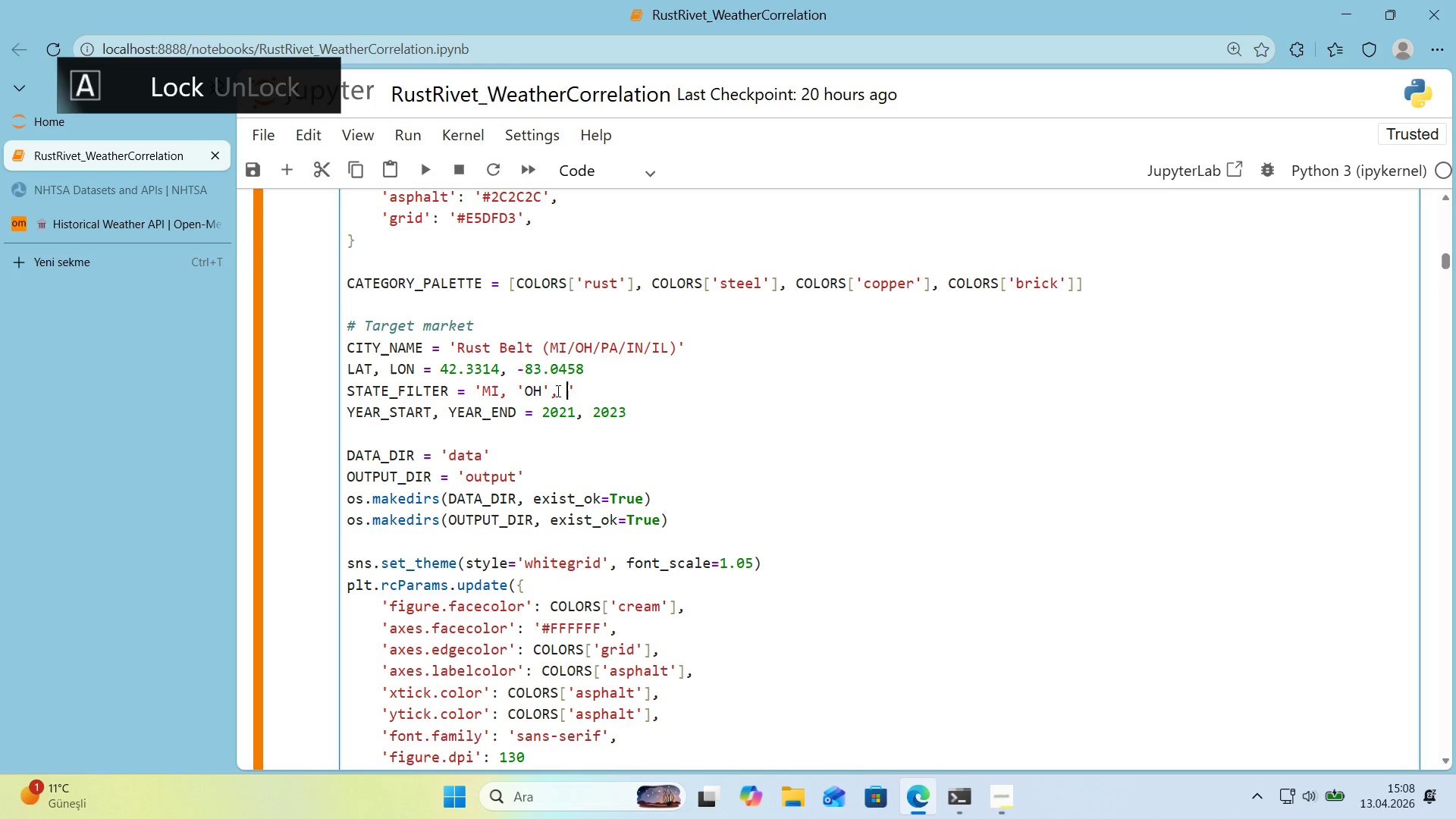 
key(Space)
 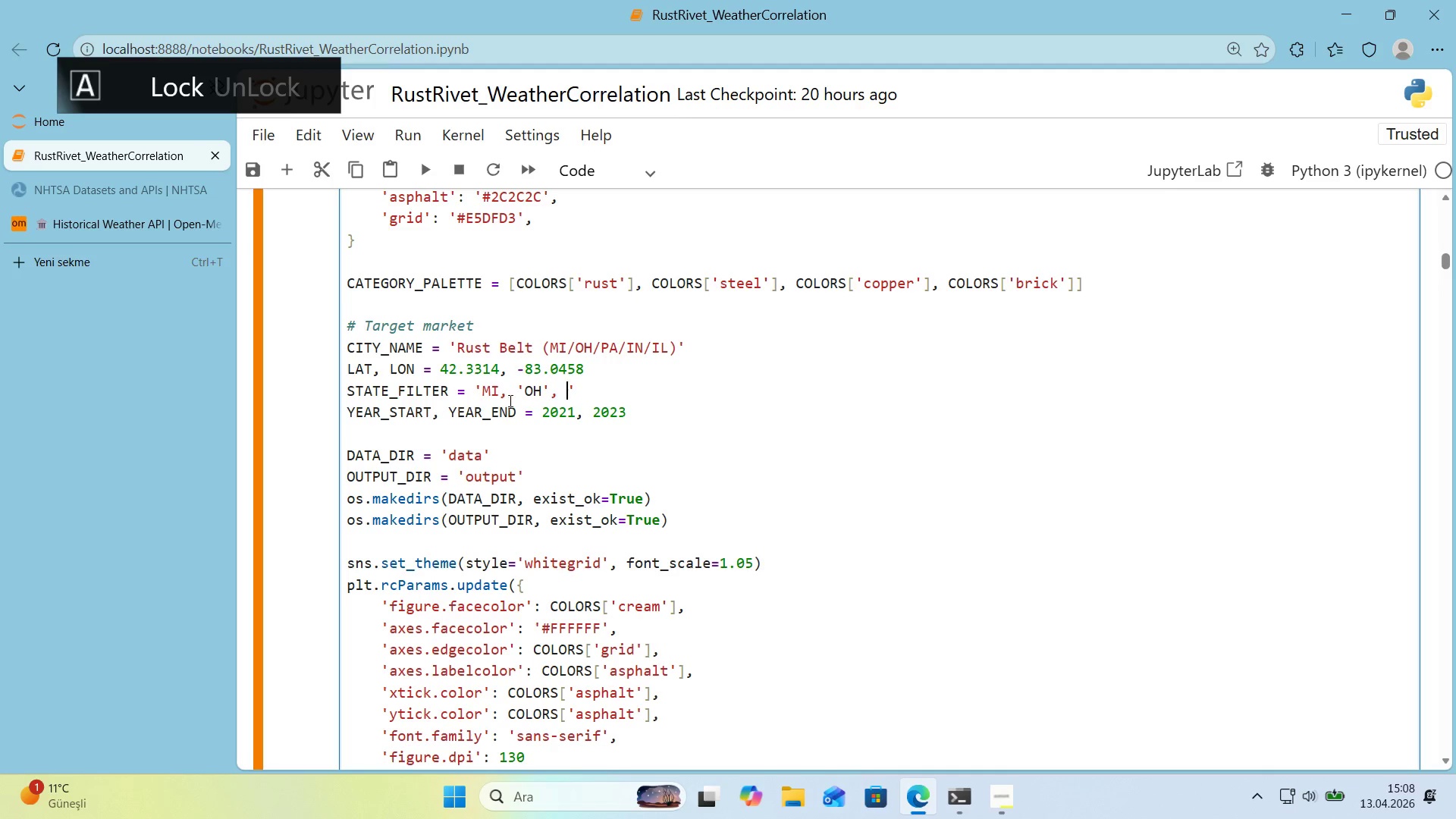 
key(Backquote)
 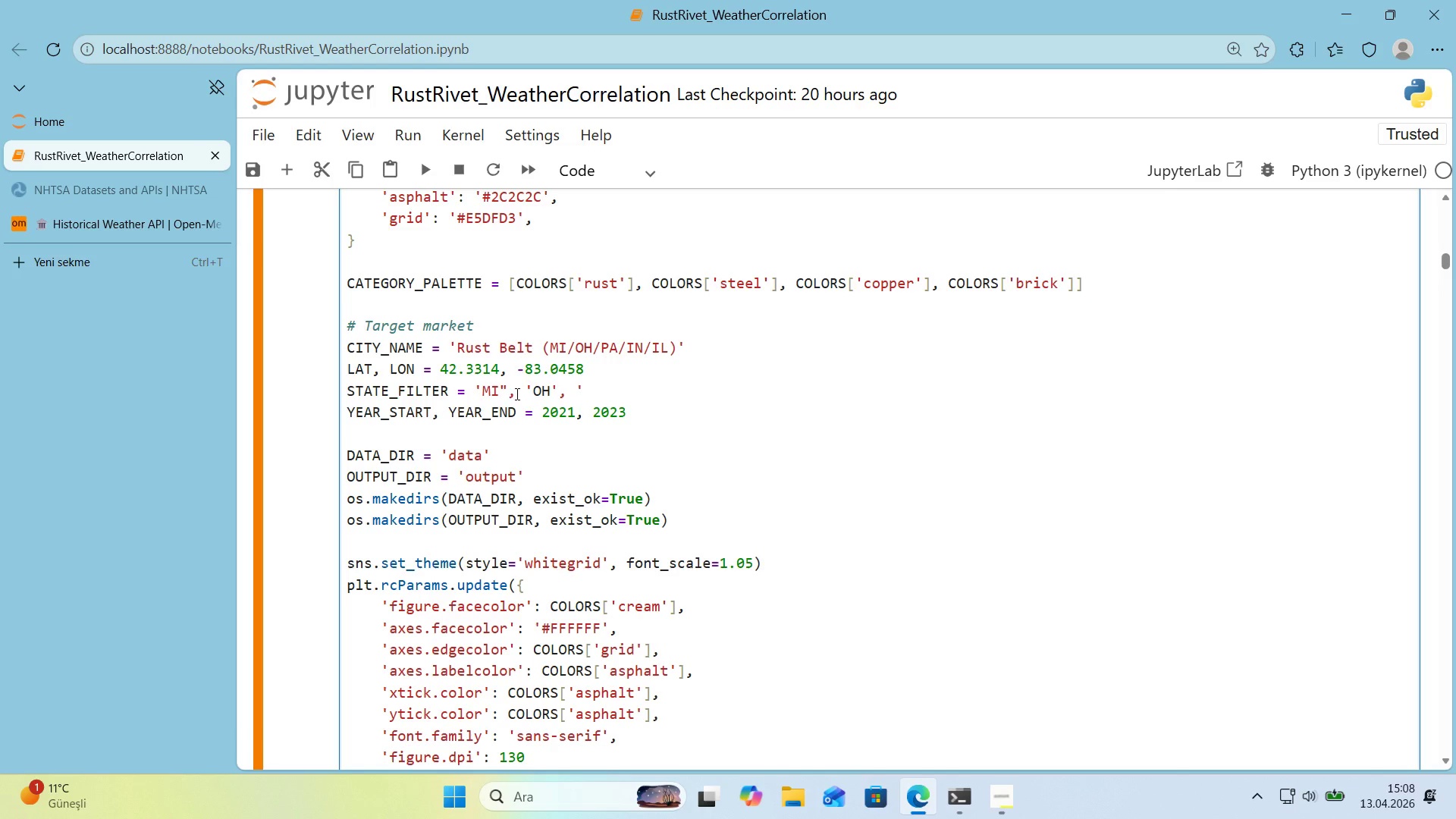 
key(Backspace)
 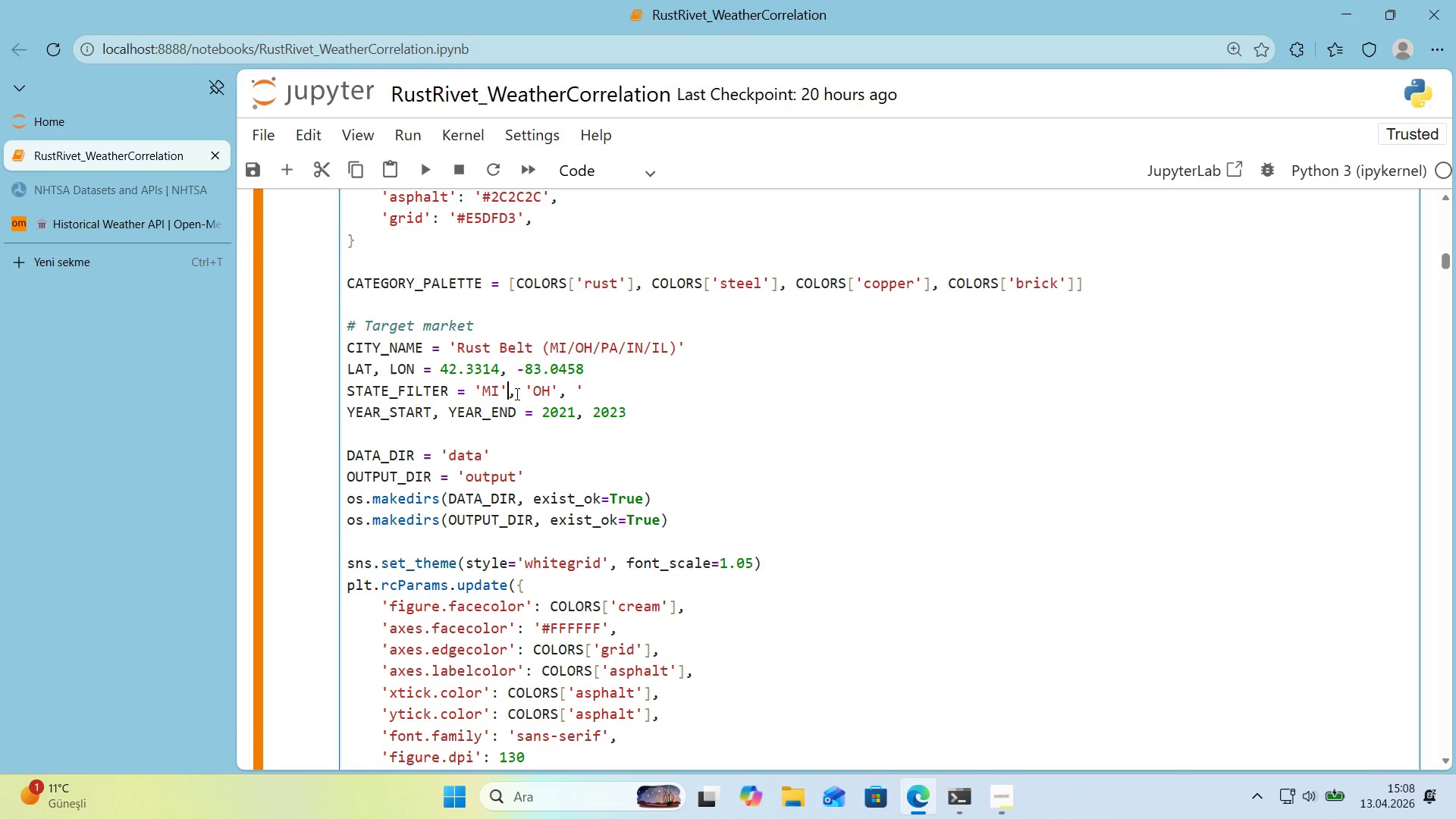 
key(Shift+ShiftRight)
 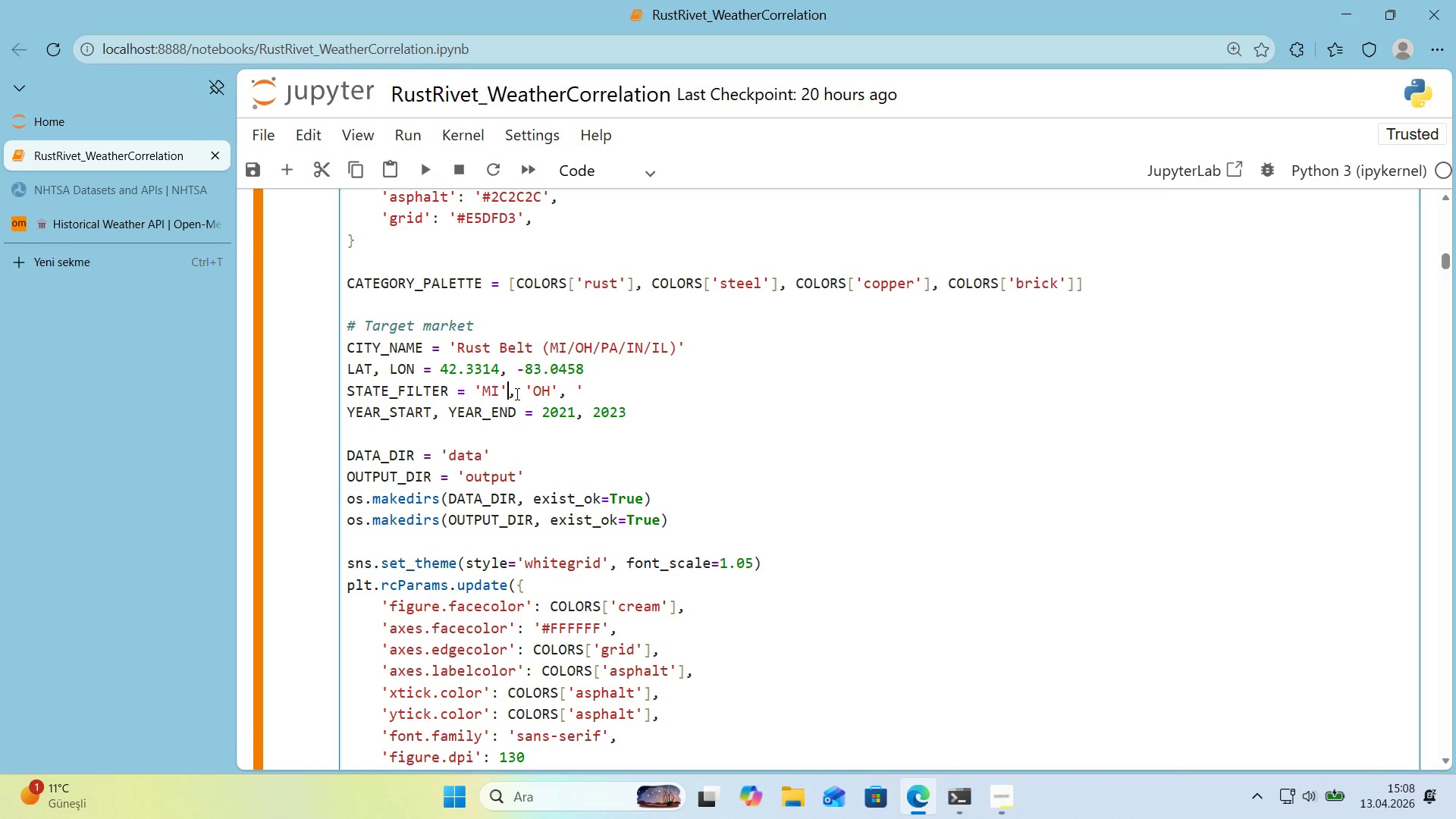 
key(Shift+2)
 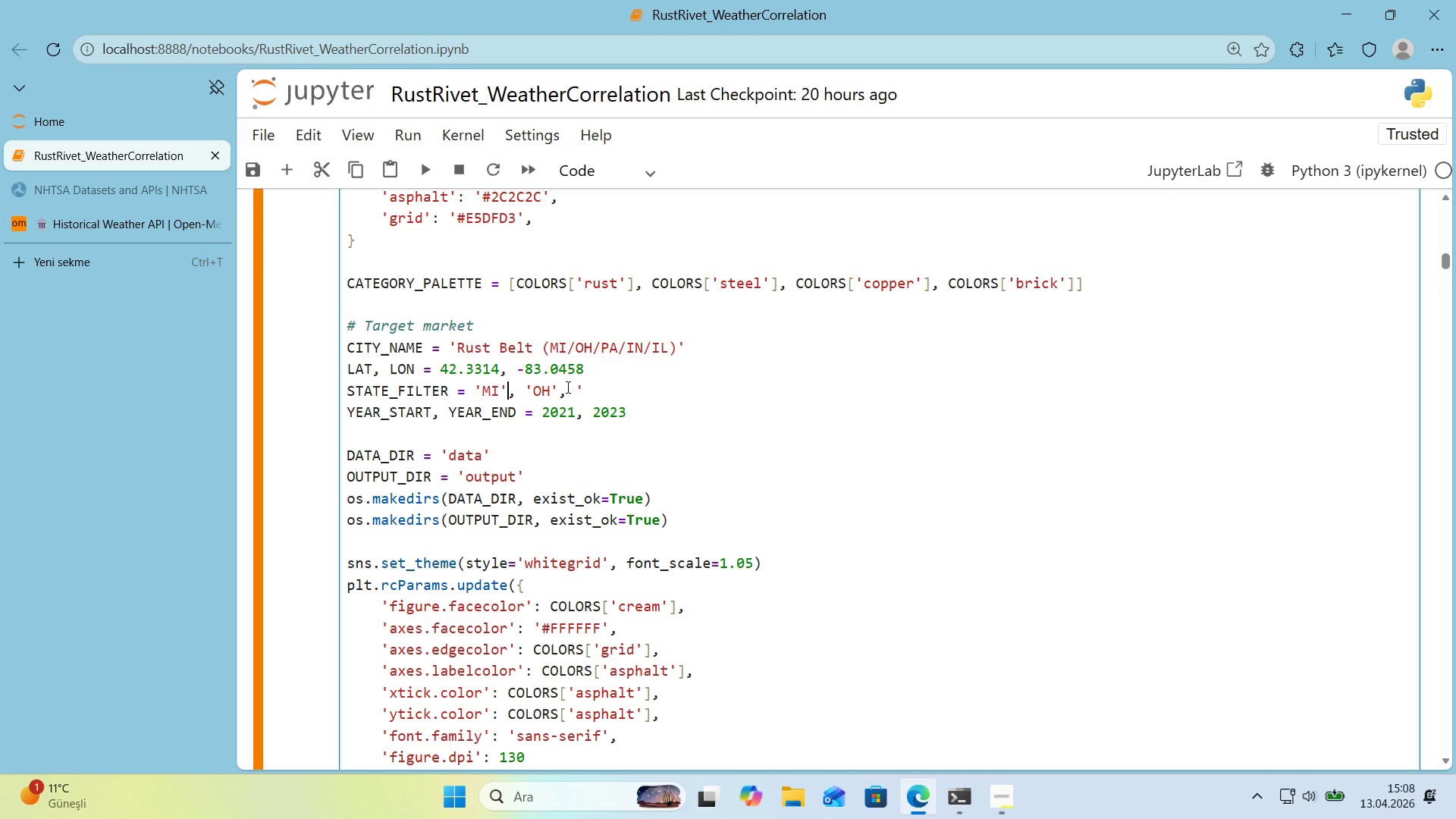 
double_click([580, 384])
 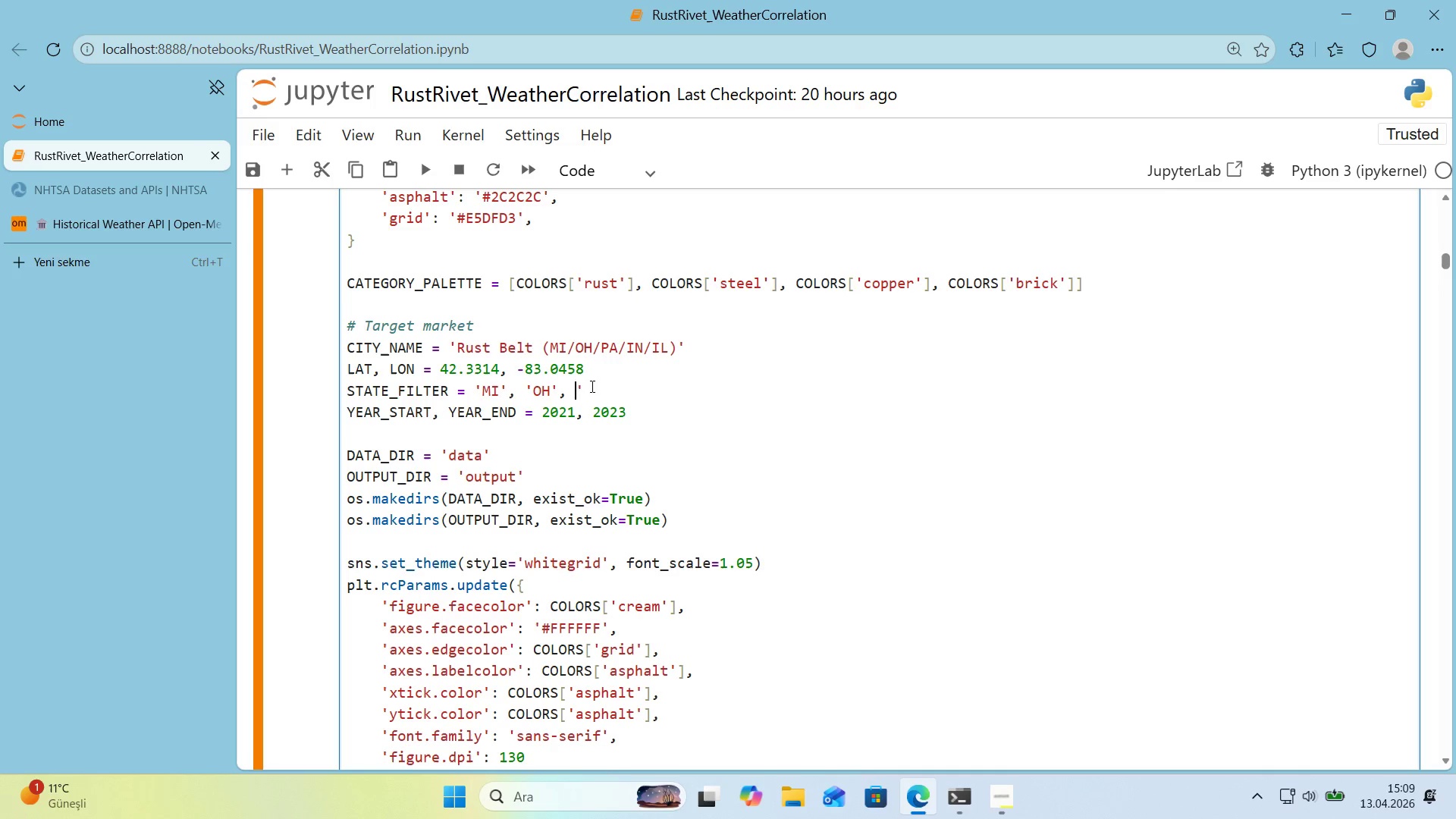 
key(Backspace)
type( @@)
 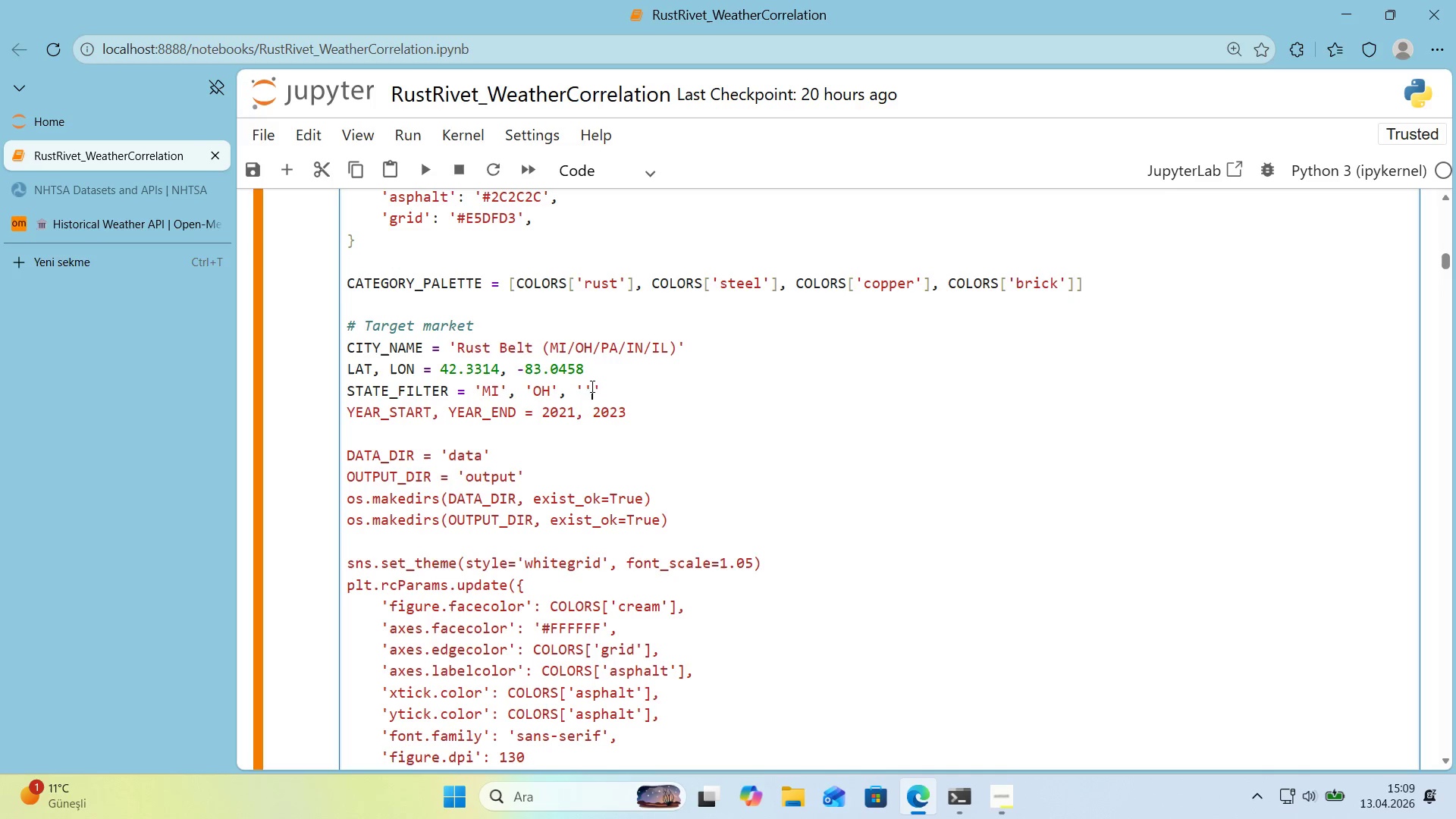 
key(ArrowLeft)
 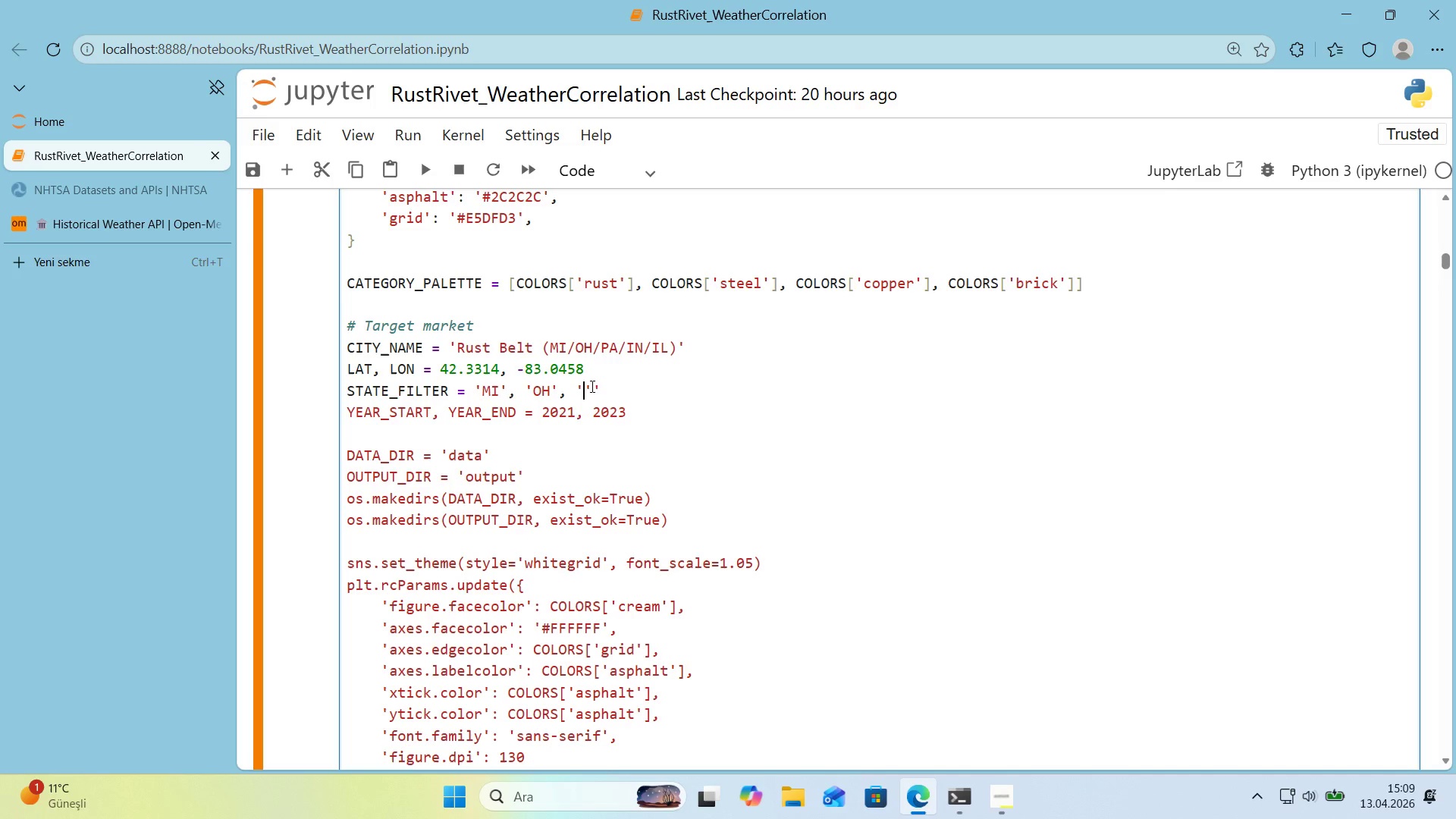 
type(PA)
 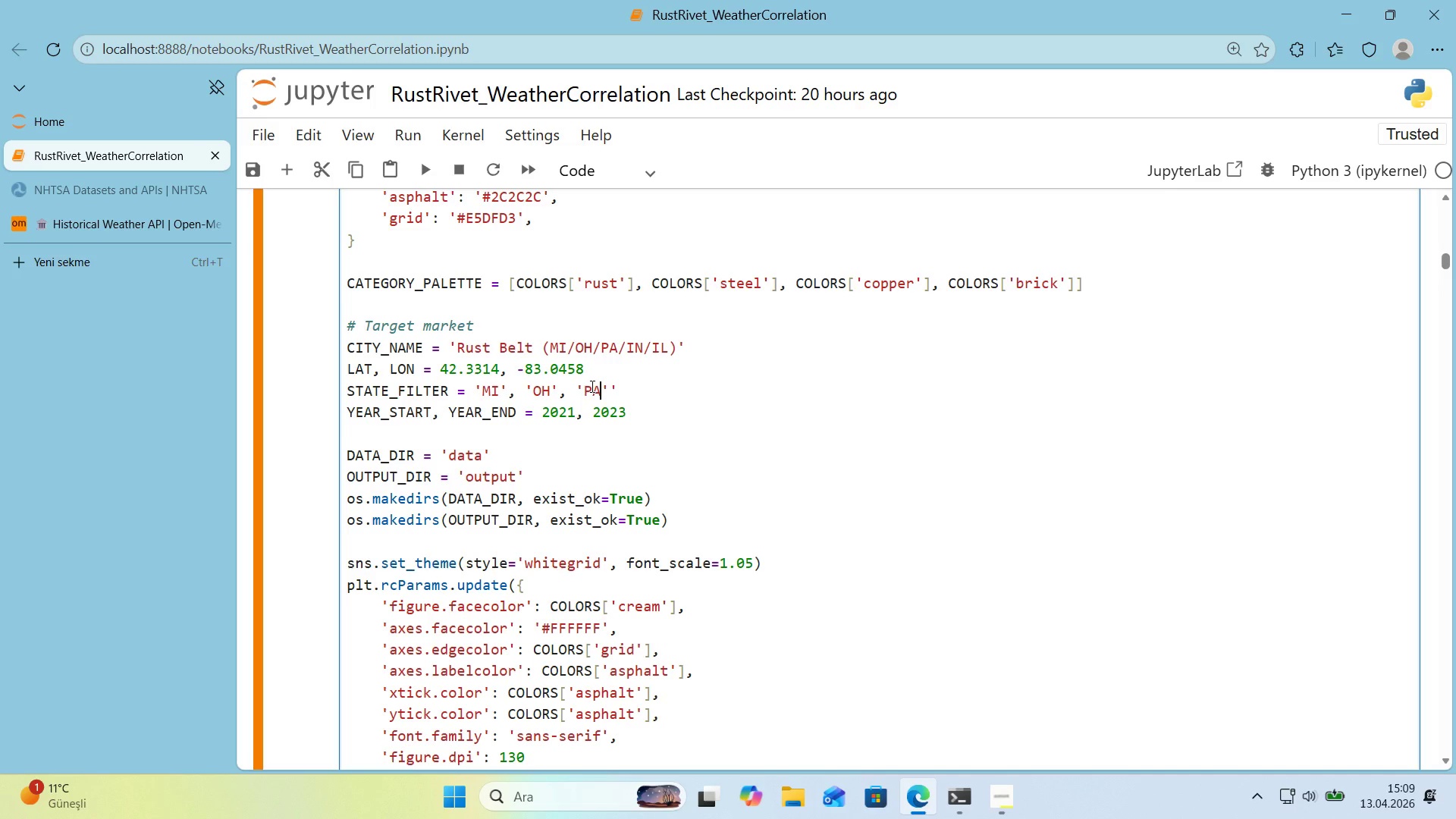 
key(ArrowRight)
 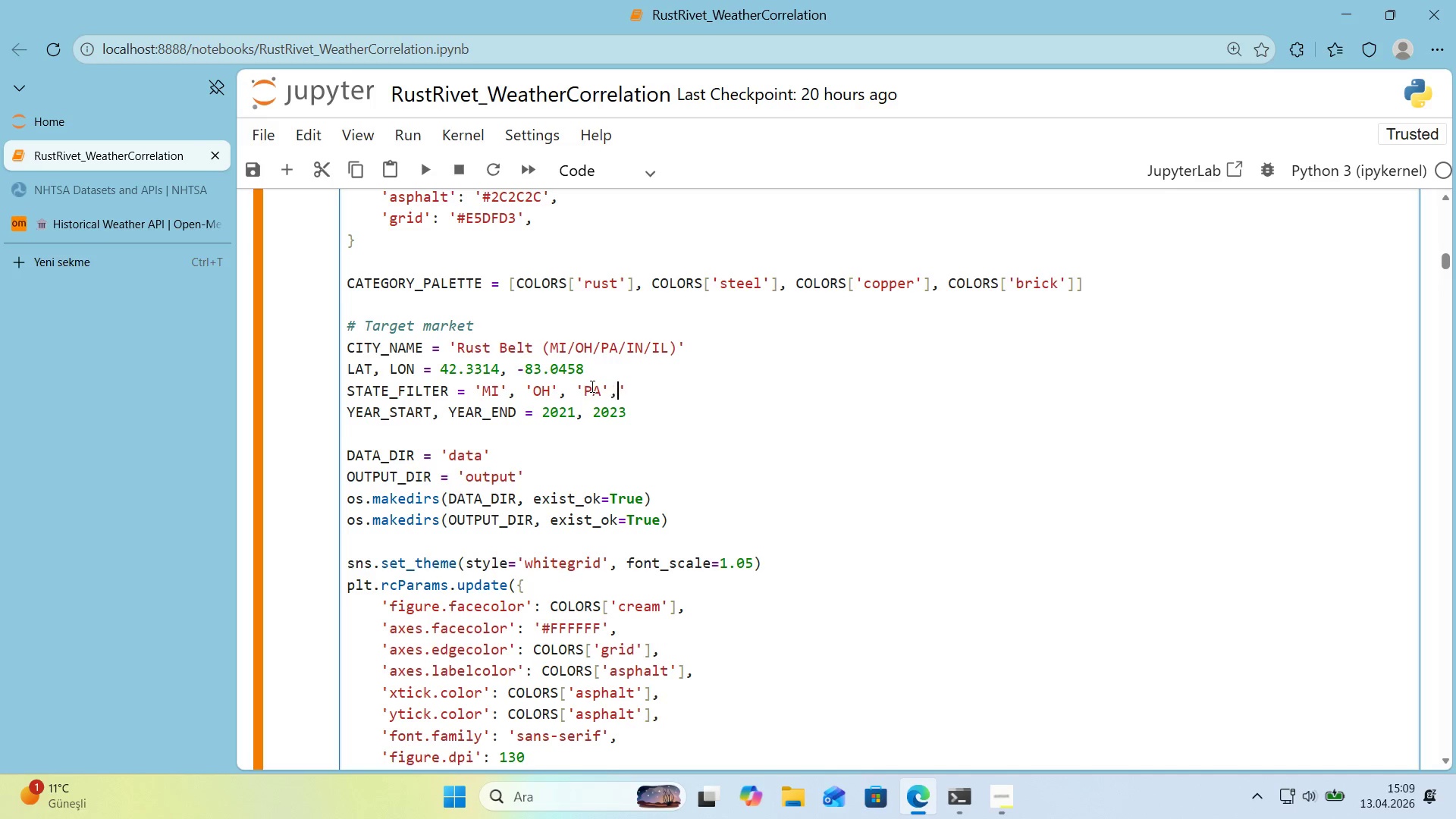 
key(Comma)
 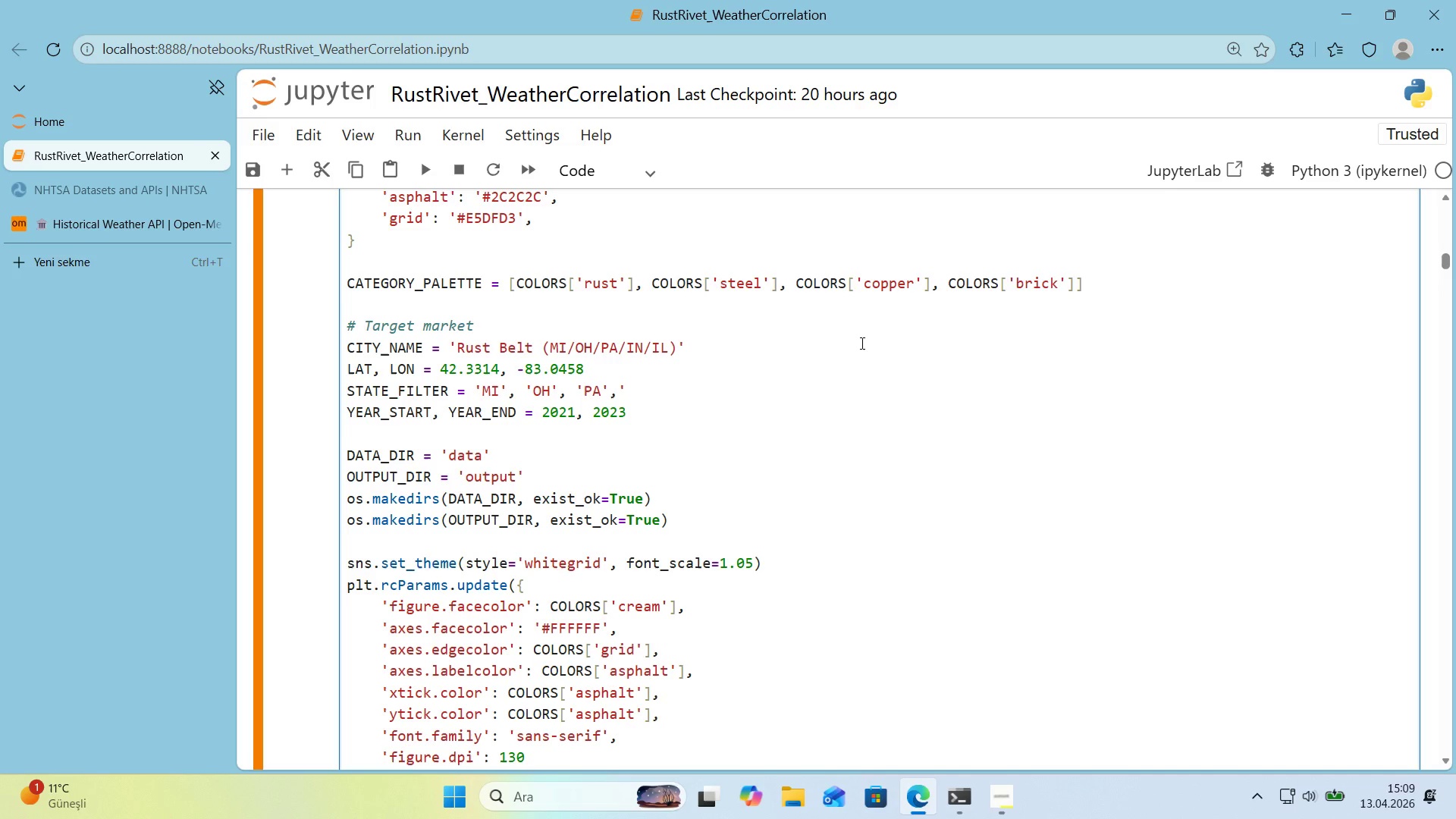 
type( @@)
 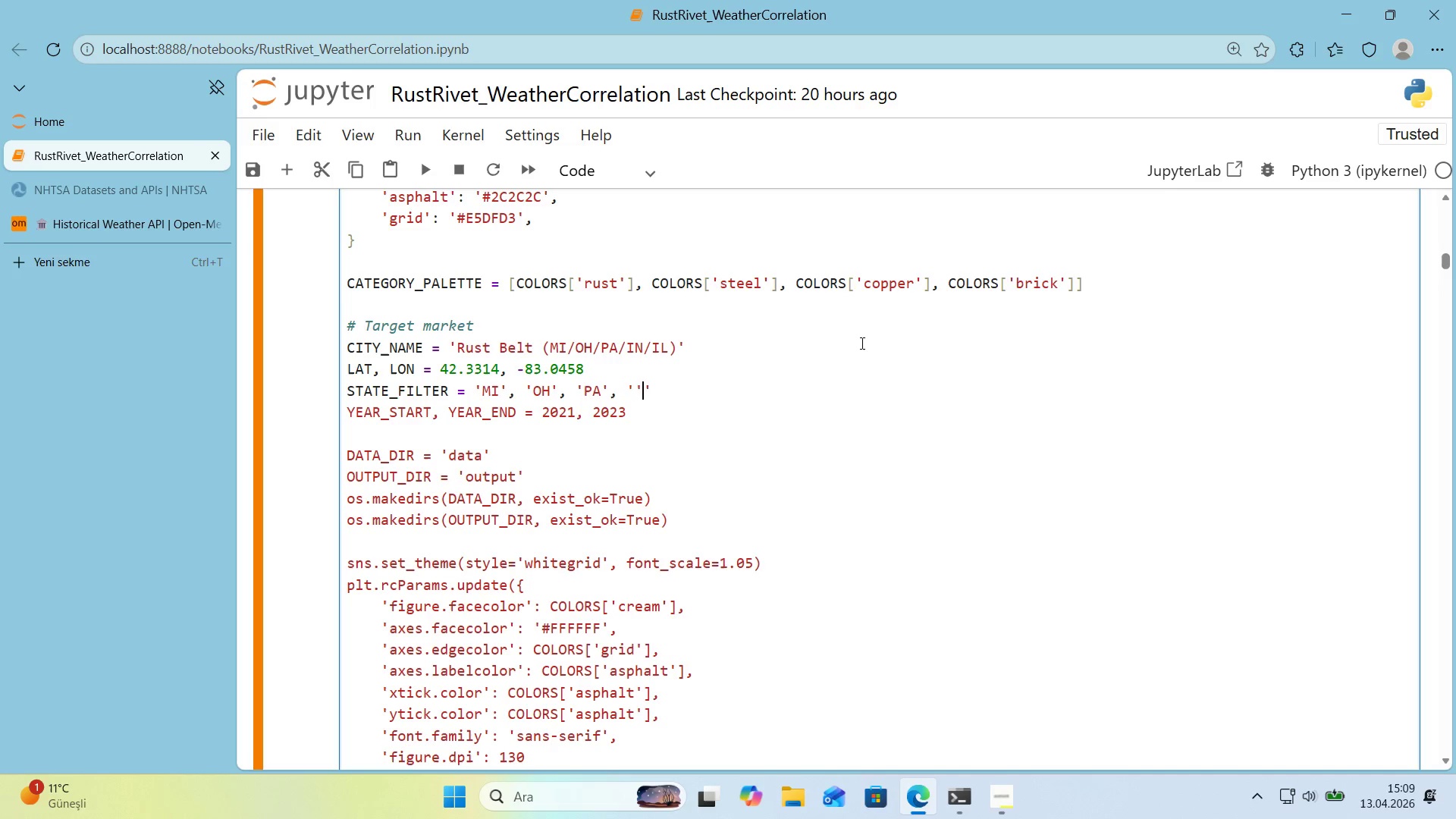 
key(ArrowLeft)
 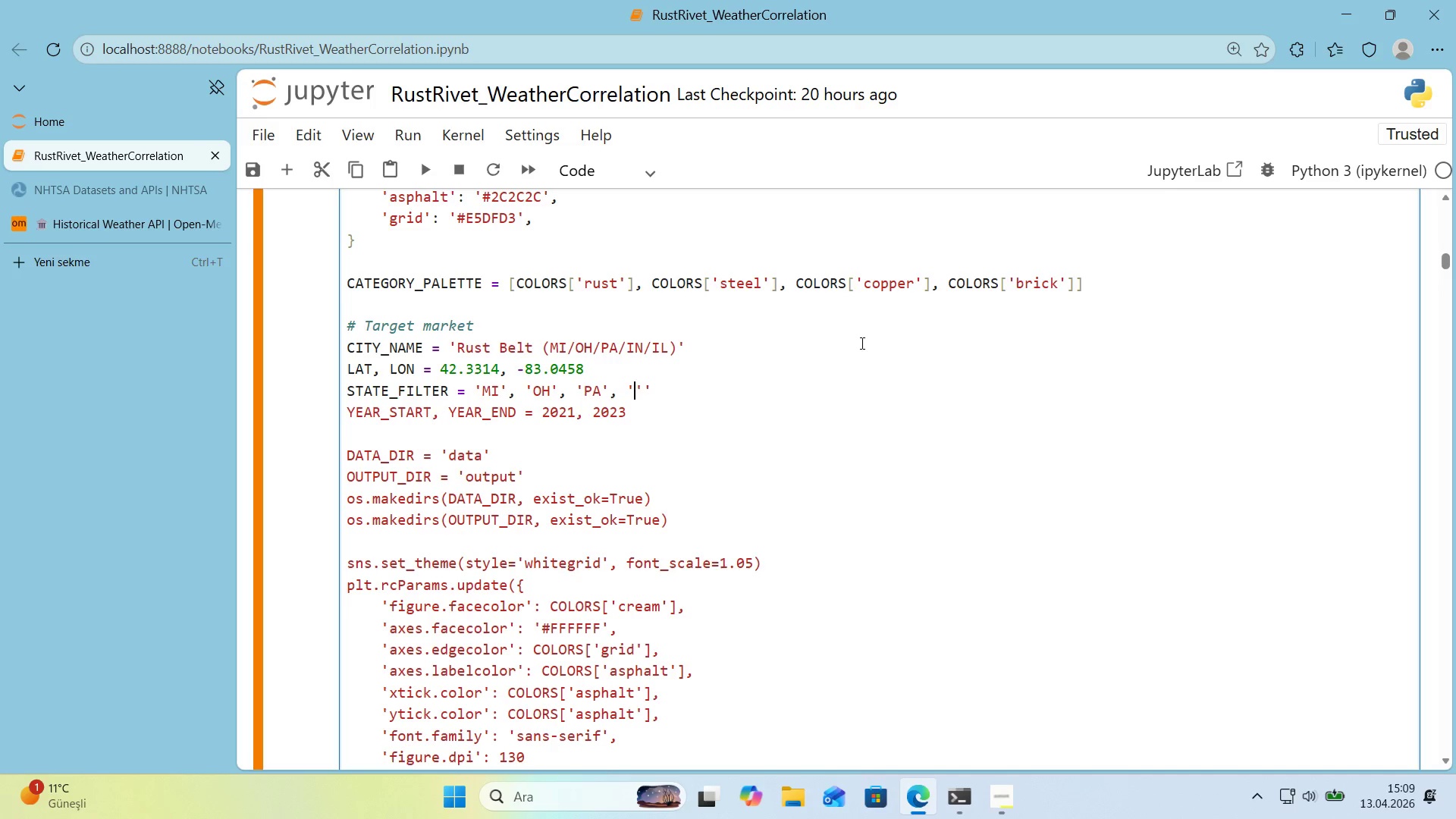 
type(IN)
 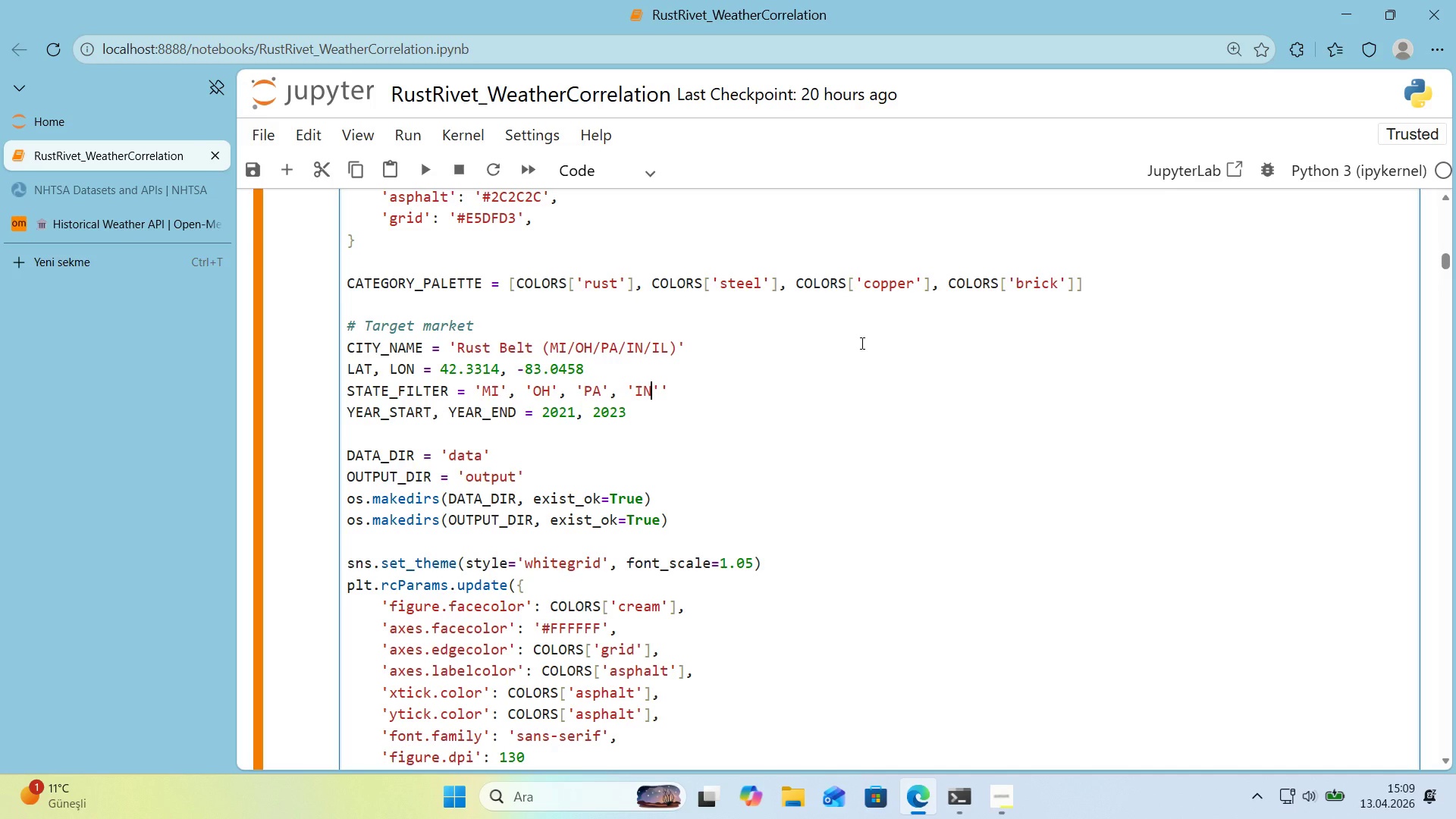 
key(ArrowRight)
 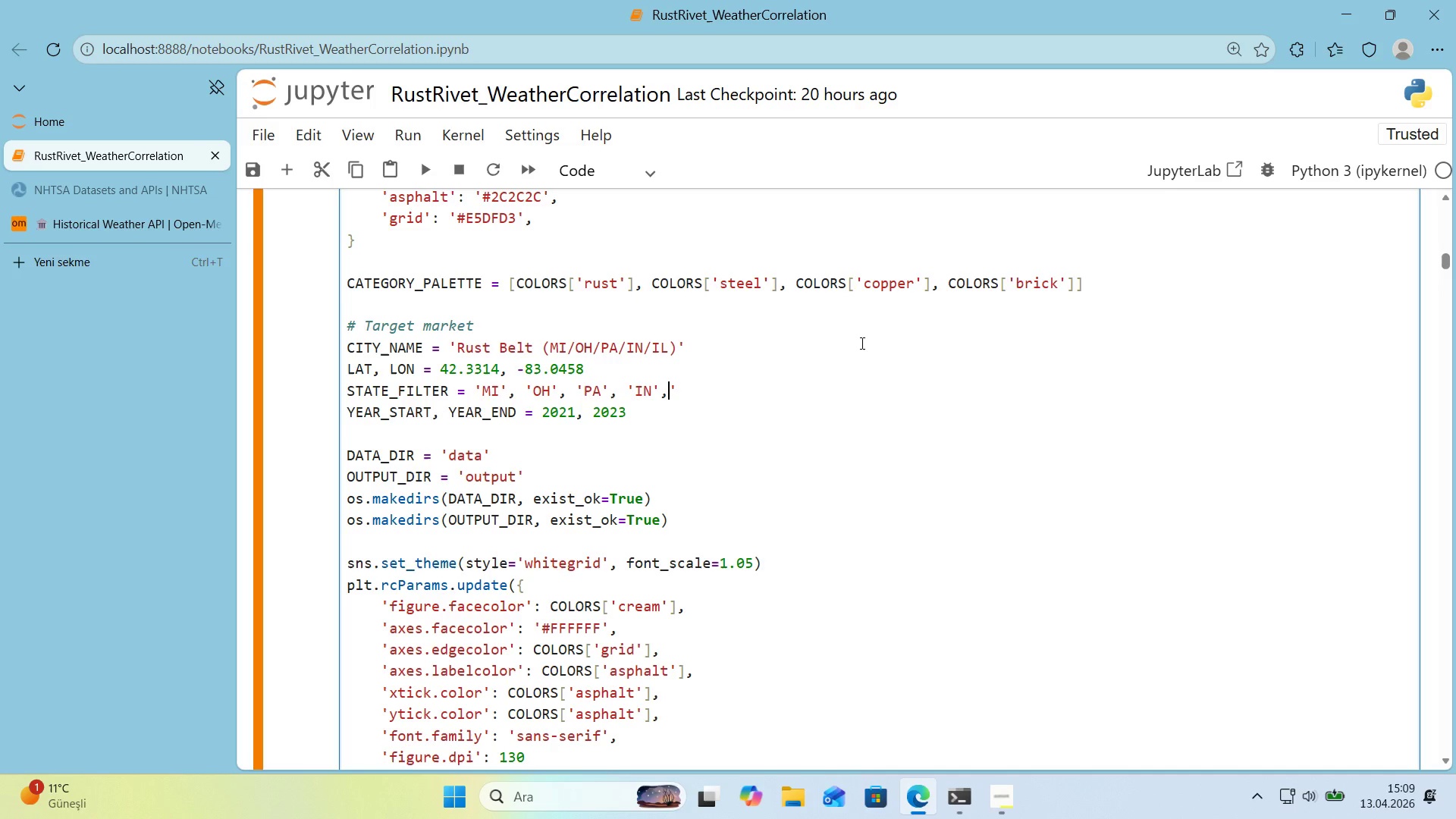 
type(, @@)
 